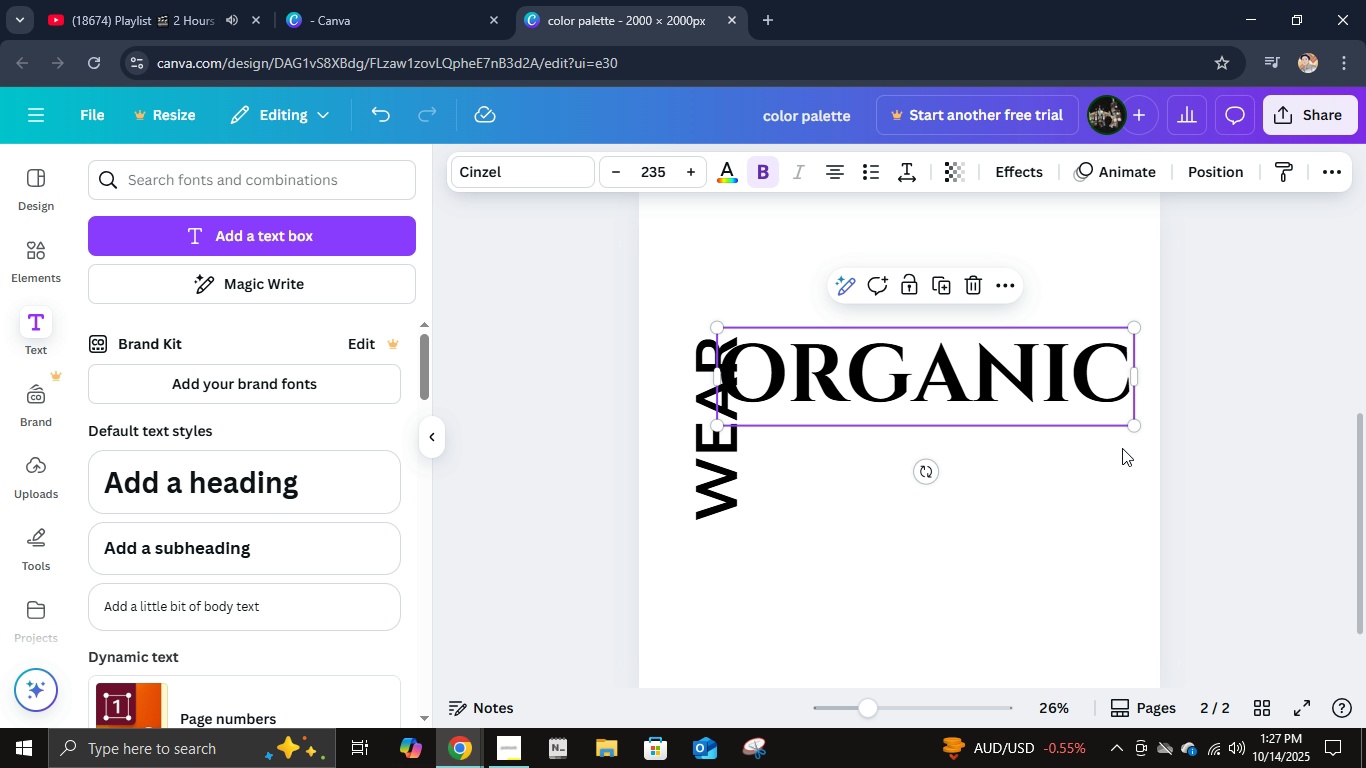 
left_click([1156, 468])
 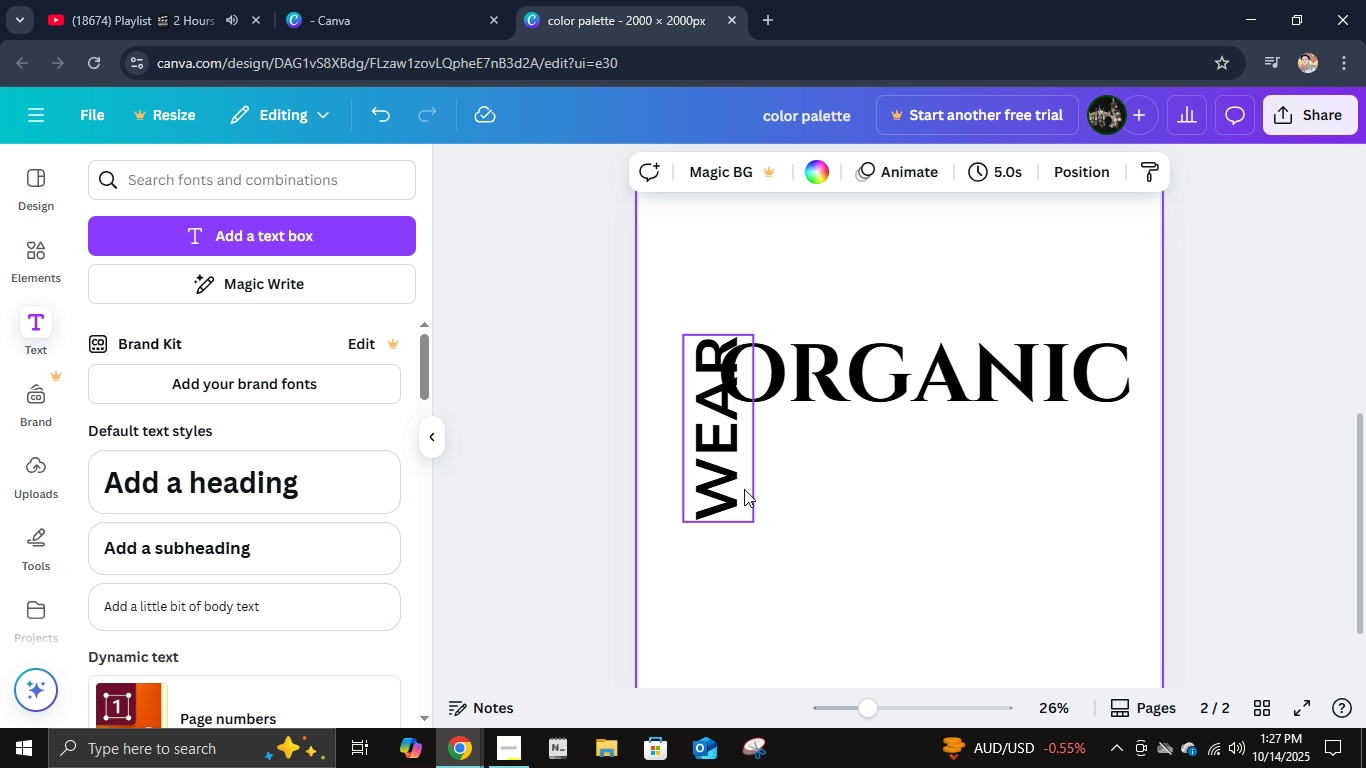 
left_click([744, 489])
 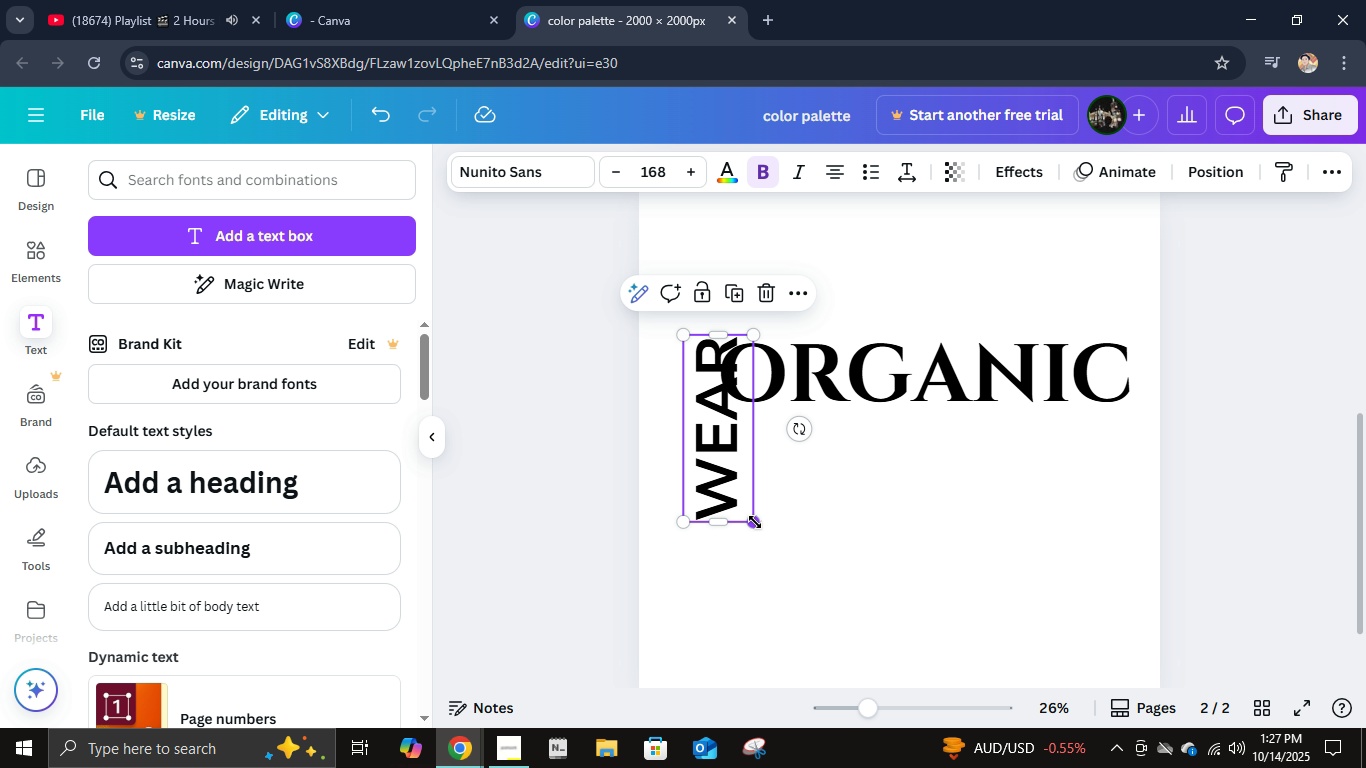 
left_click_drag(start_coordinate=[755, 522], to_coordinate=[700, 412])
 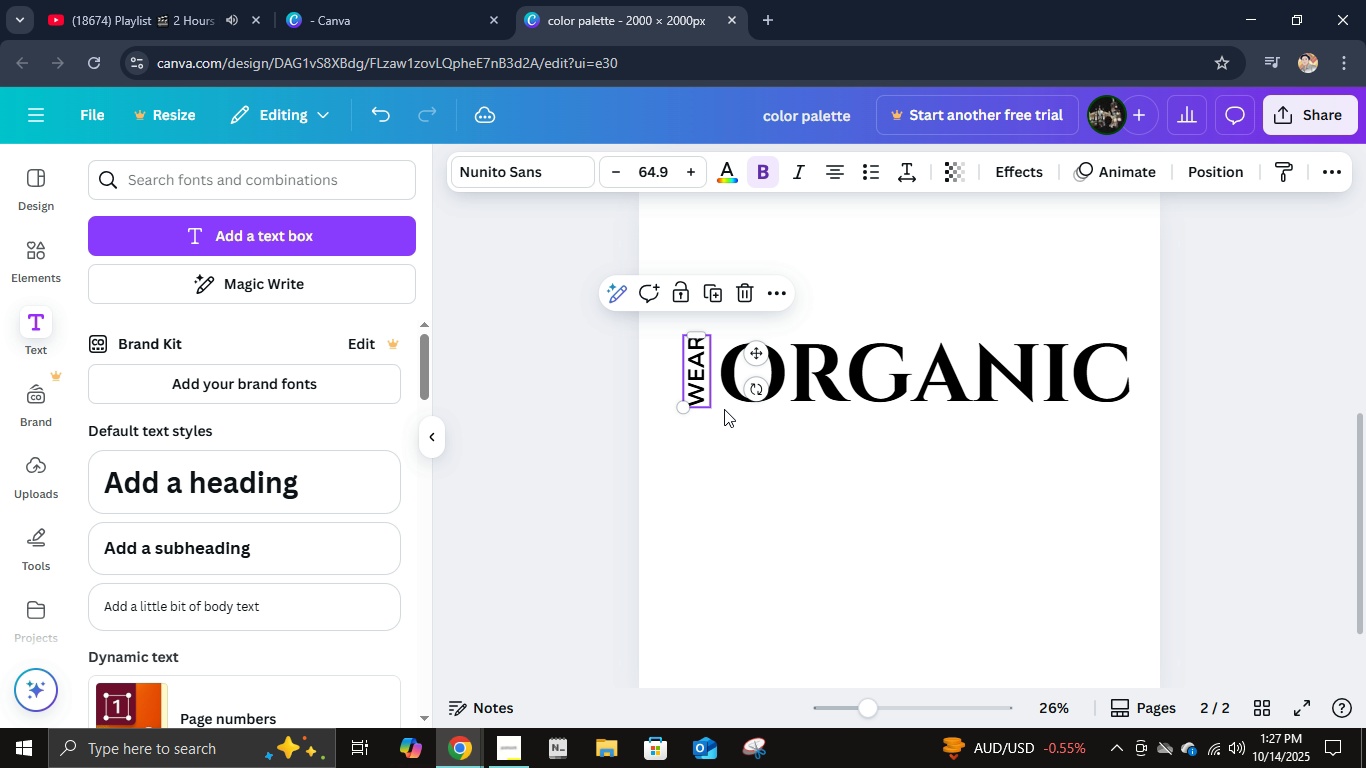 
hold_key(key=ControlLeft, duration=0.56)
scroll: coordinate [726, 408], scroll_direction: up, amount: 6.0
 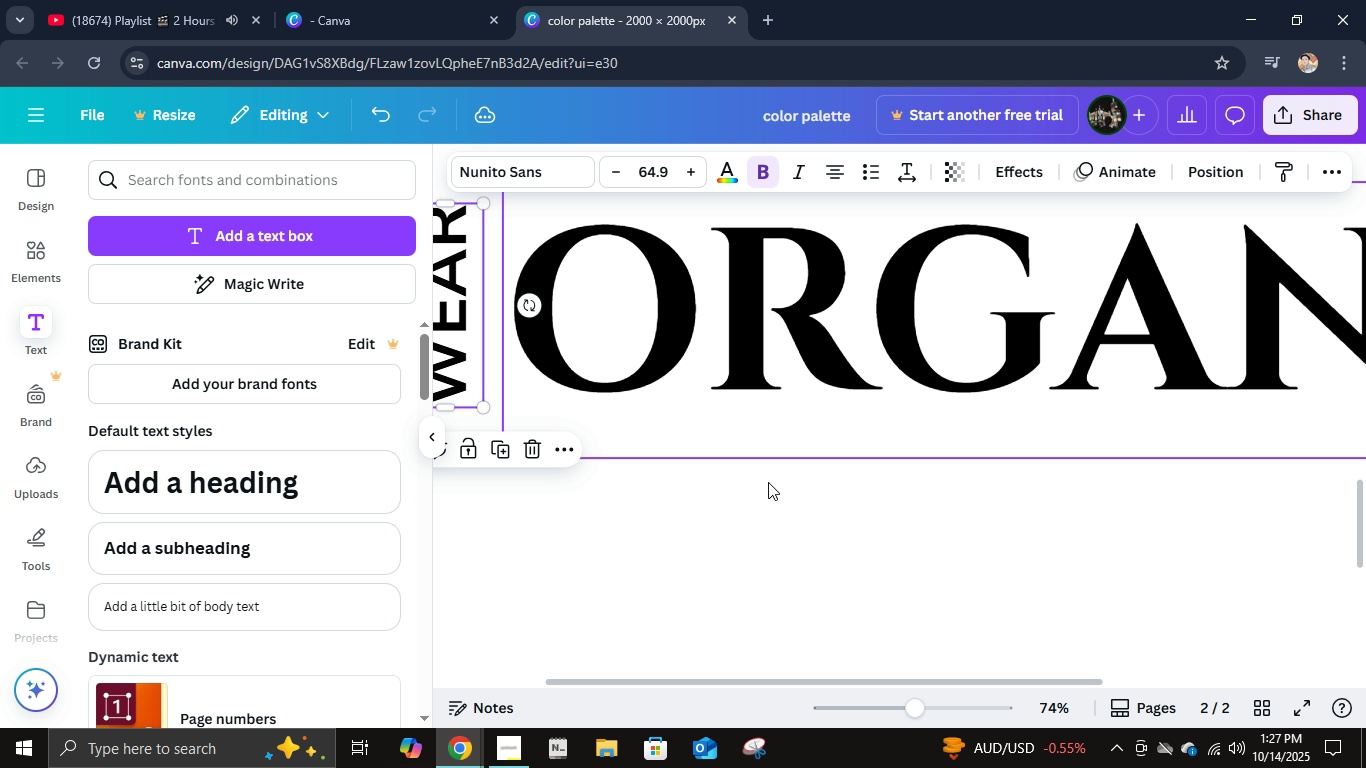 
scroll: coordinate [777, 497], scroll_direction: down, amount: 2.0
 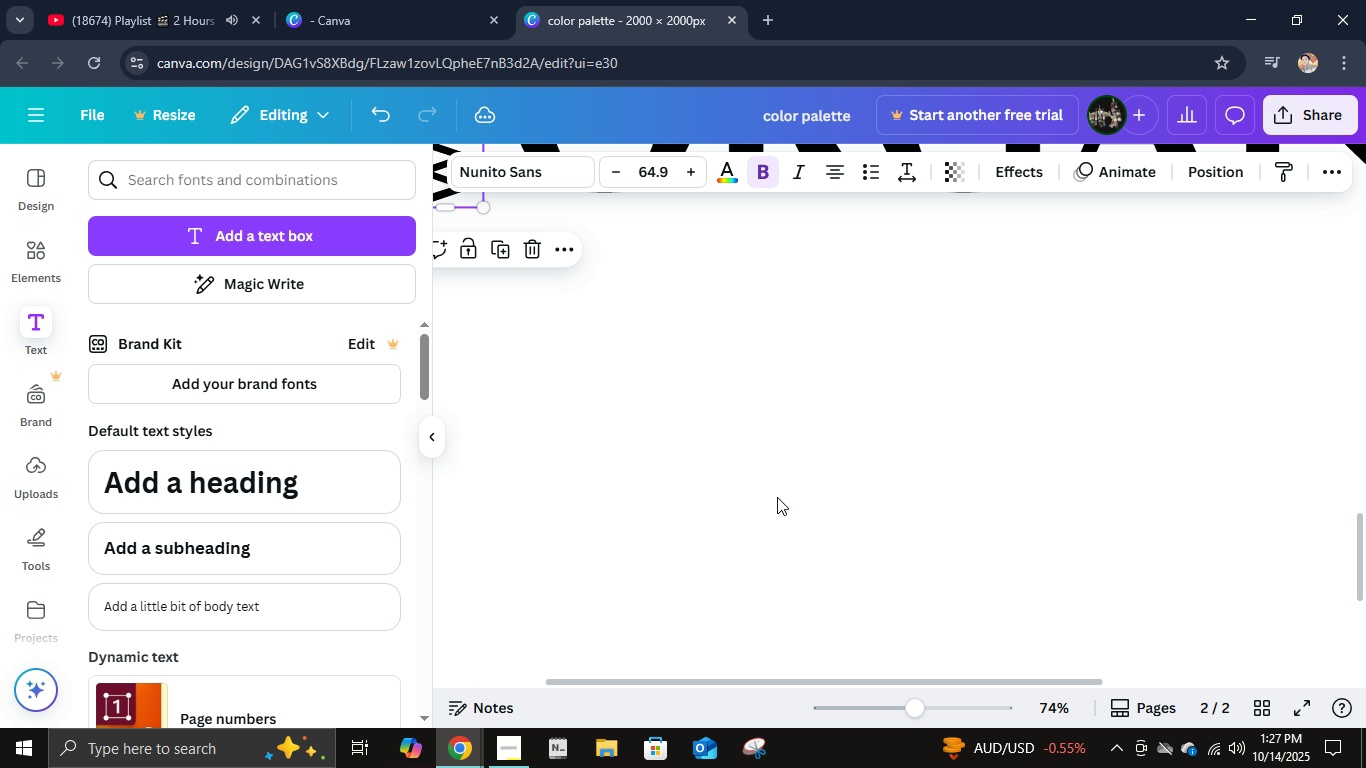 
hold_key(key=ControlLeft, duration=0.7)
scroll: coordinate [777, 497], scroll_direction: up, amount: 1.0
 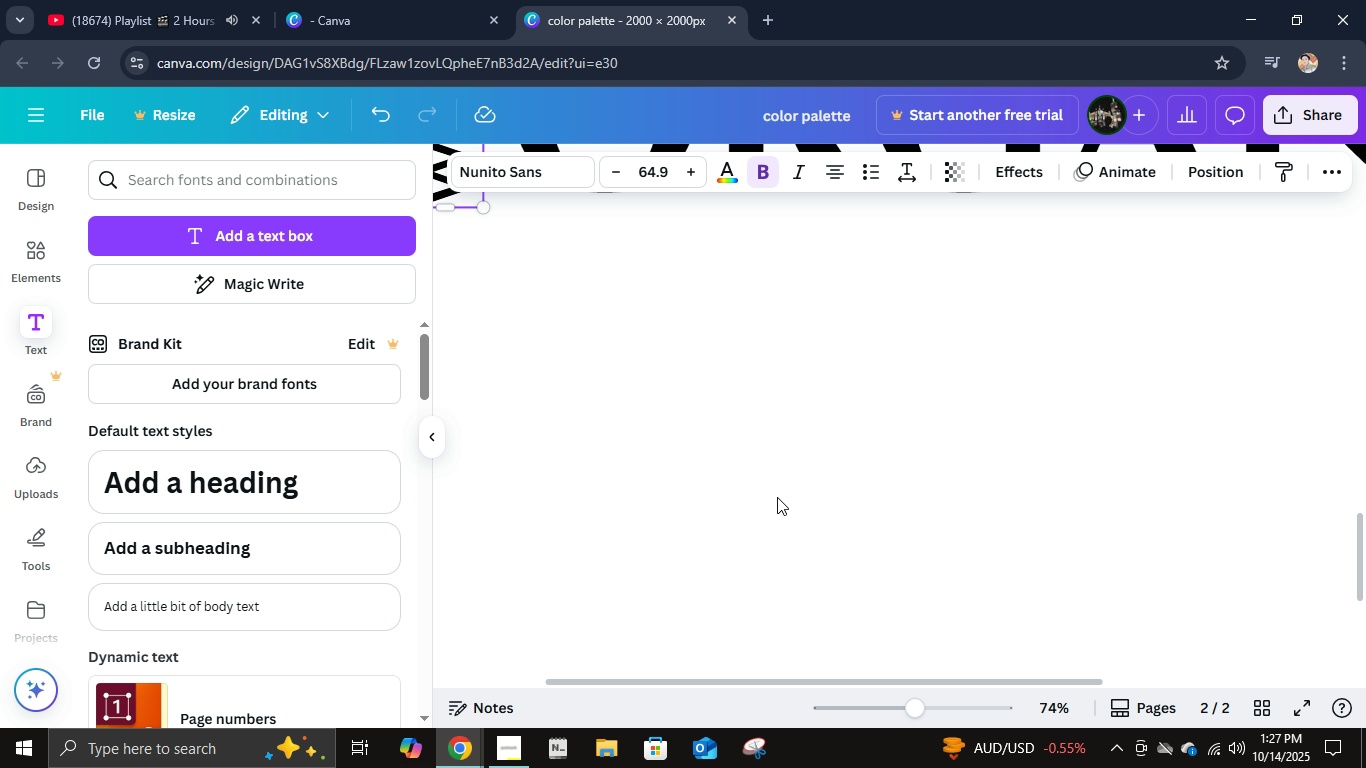 
hold_key(key=ControlLeft, duration=0.47)
scroll: coordinate [777, 497], scroll_direction: down, amount: 4.0
 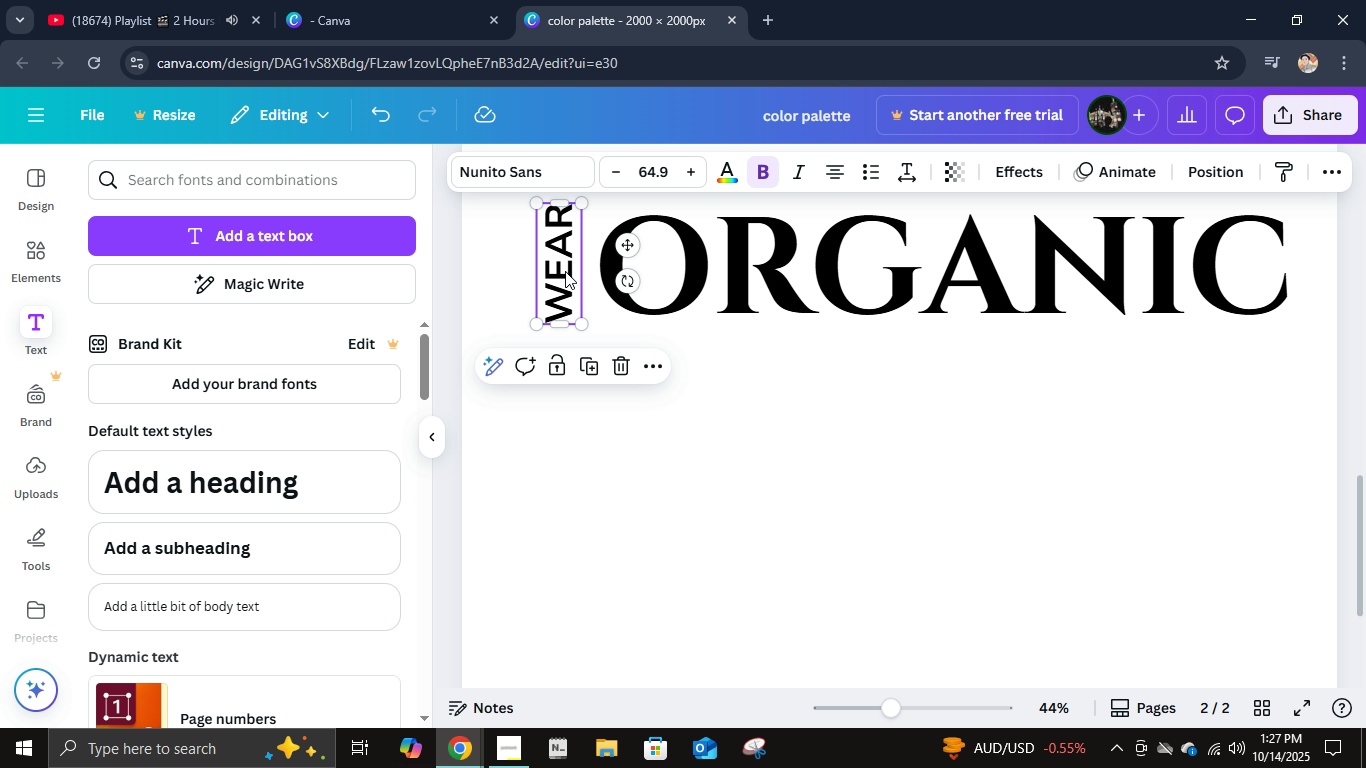 
left_click_drag(start_coordinate=[565, 271], to_coordinate=[565, 280])
 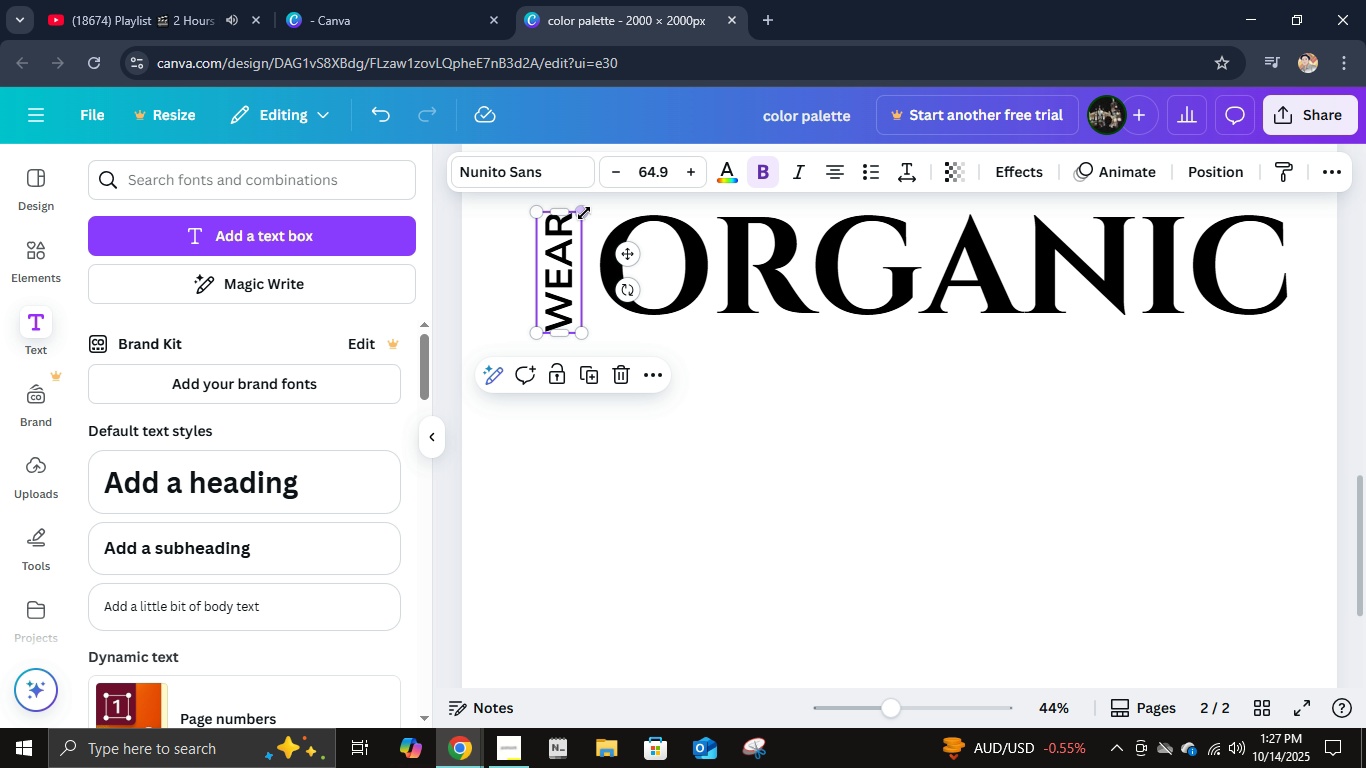 
left_click_drag(start_coordinate=[582, 209], to_coordinate=[575, 214])
 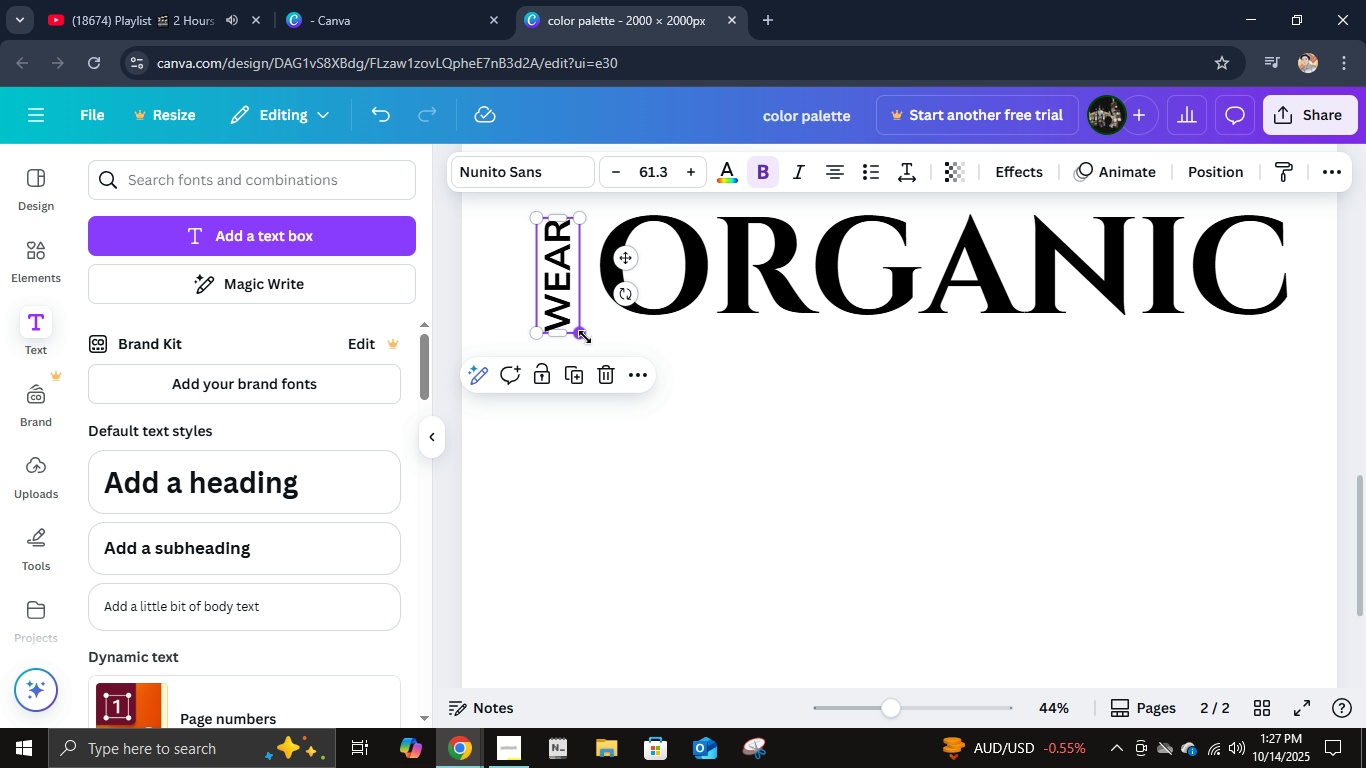 
left_click_drag(start_coordinate=[585, 337], to_coordinate=[571, 325])
 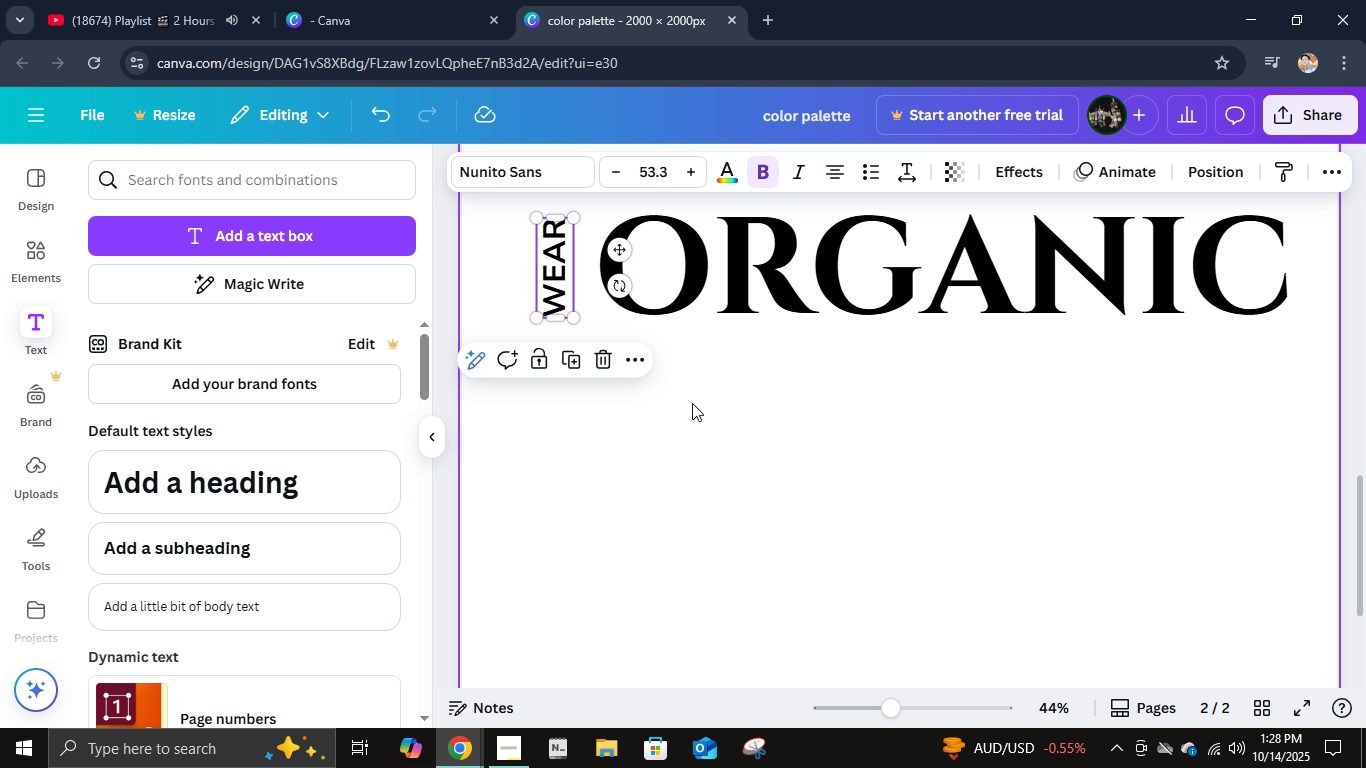 
left_click([771, 403])
 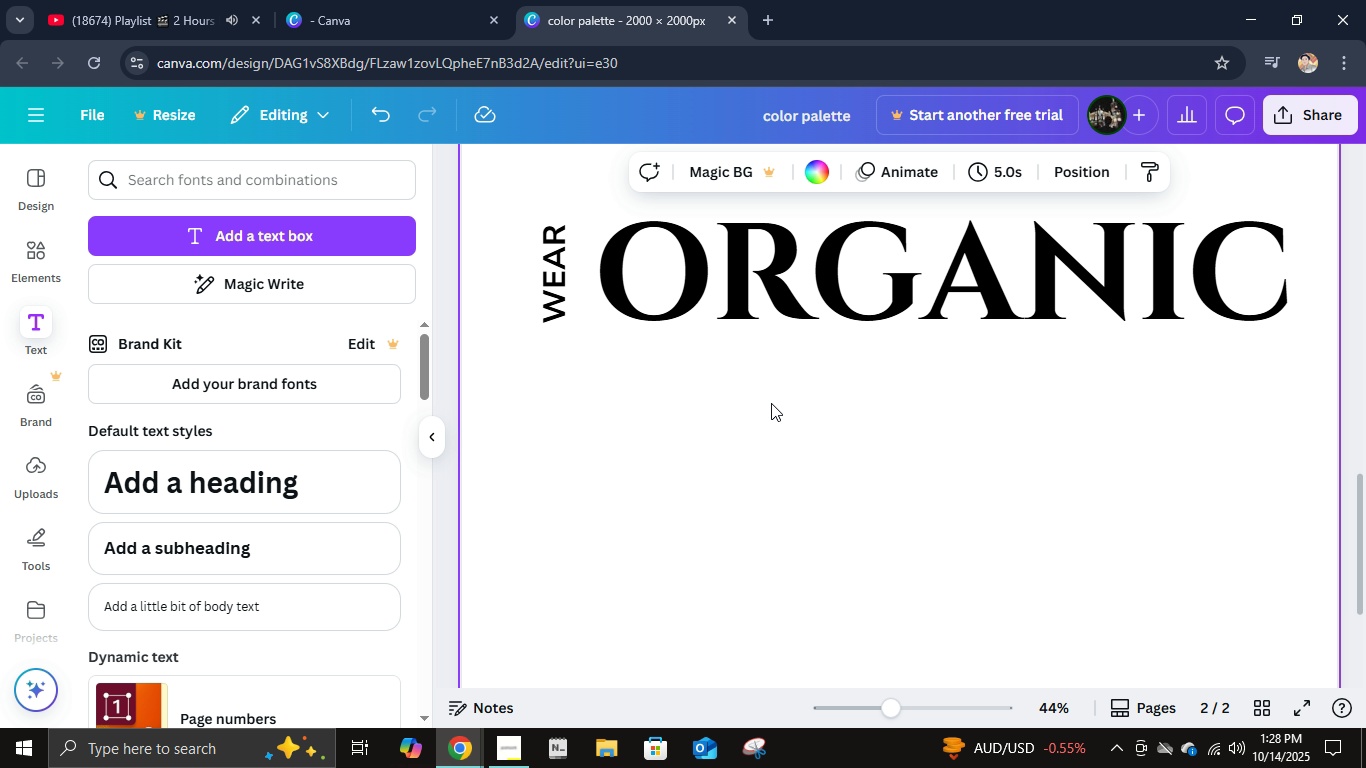 
scroll: coordinate [771, 403], scroll_direction: up, amount: 1.0
 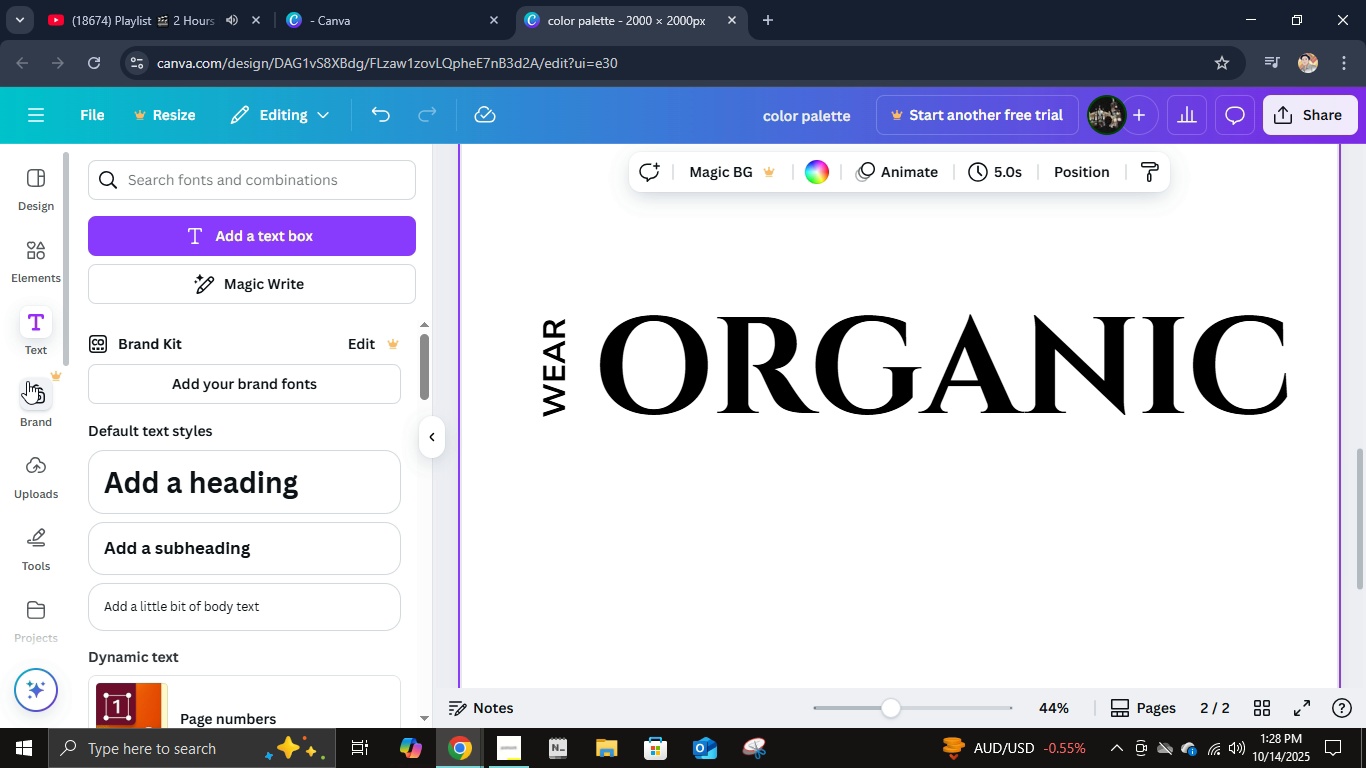 
left_click([42, 252])
 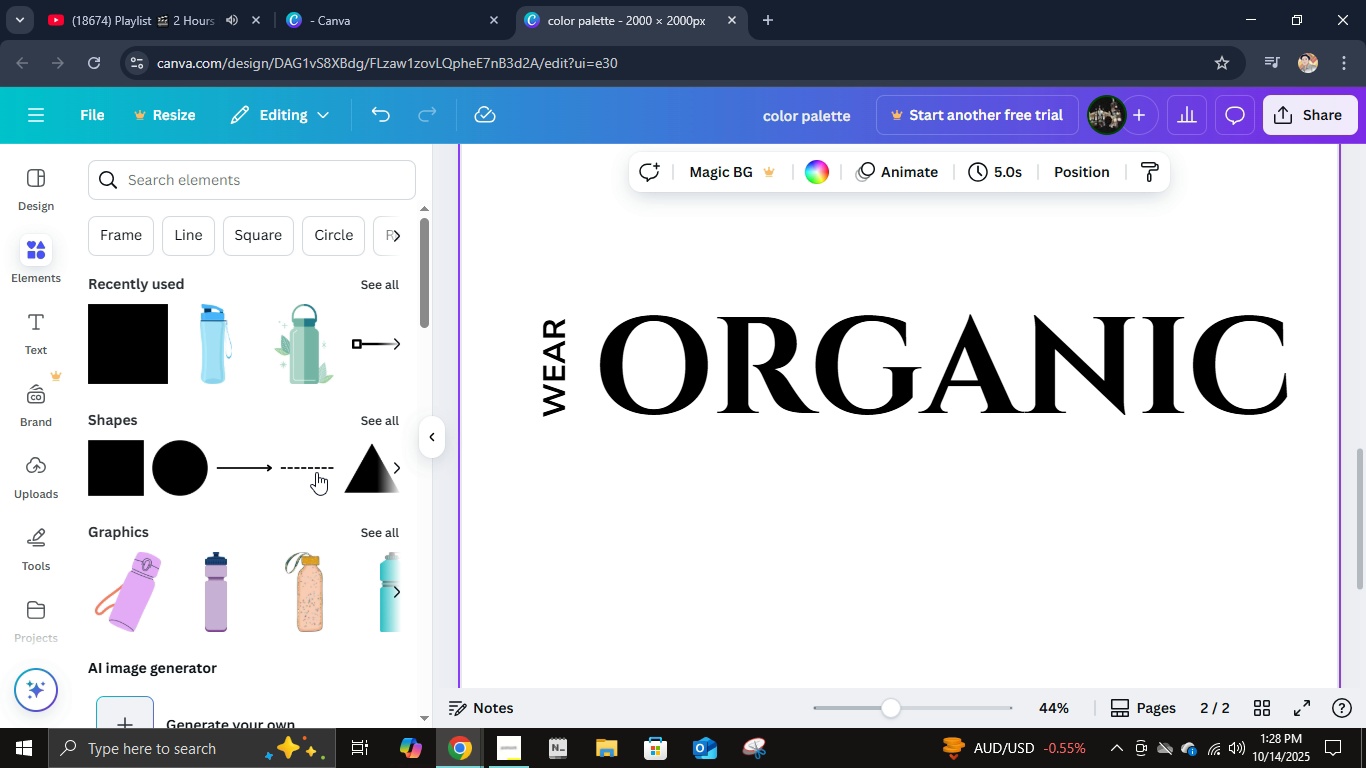 
scroll: coordinate [267, 475], scroll_direction: down, amount: 1.0
 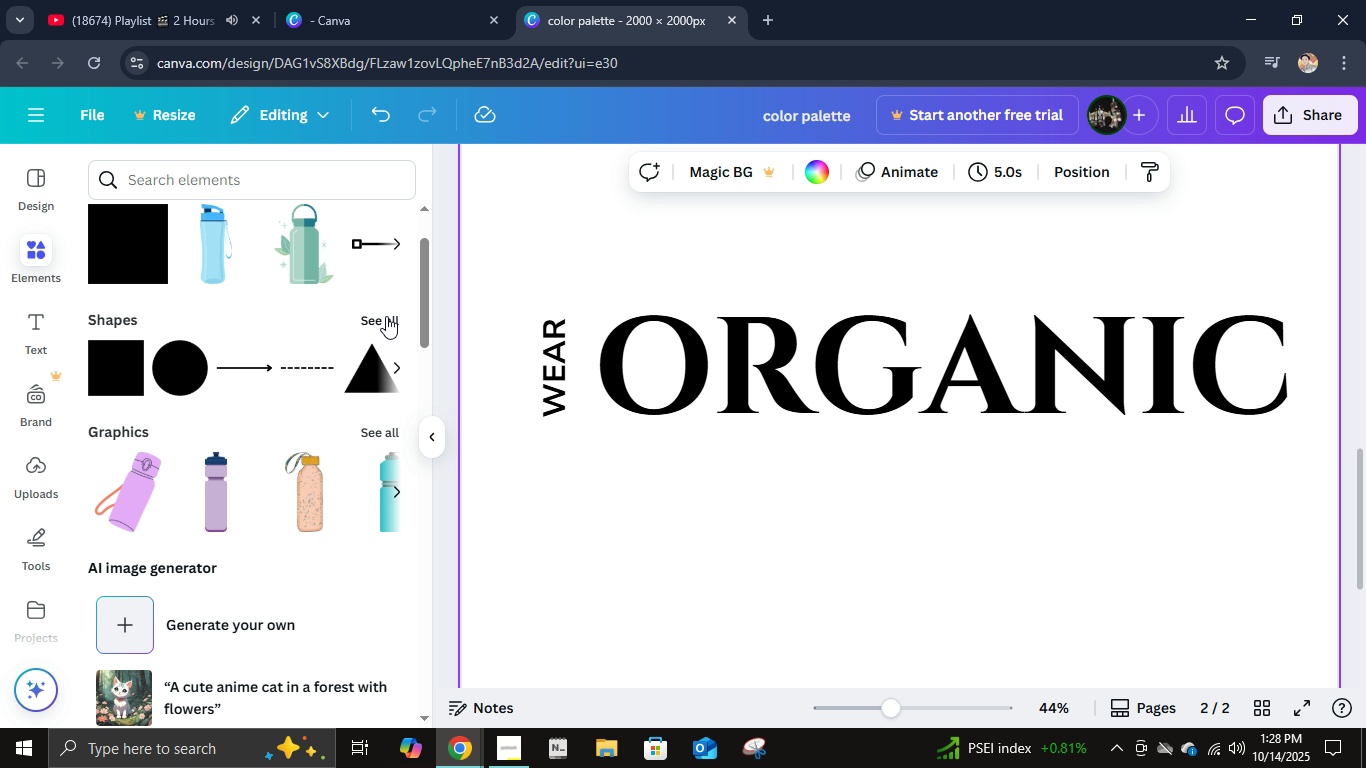 
left_click([386, 316])
 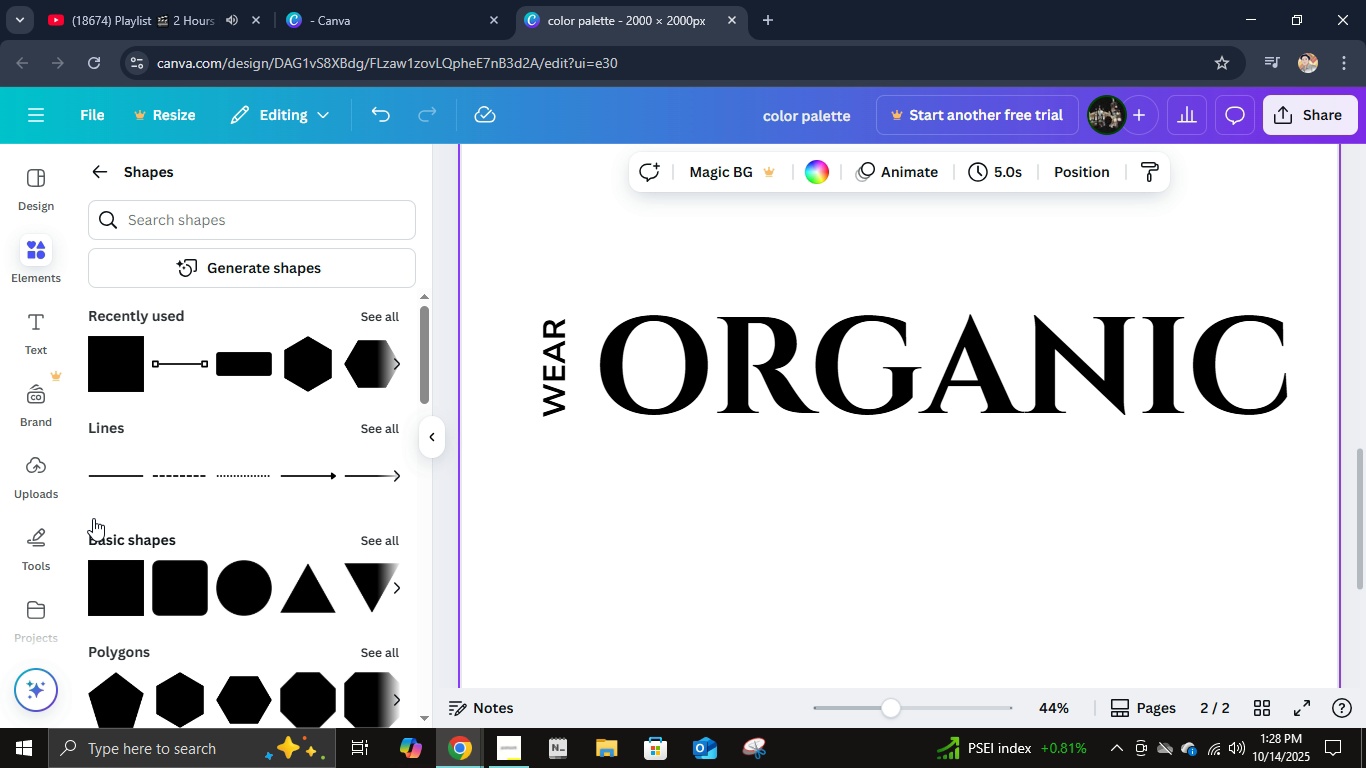 
left_click([109, 486])
 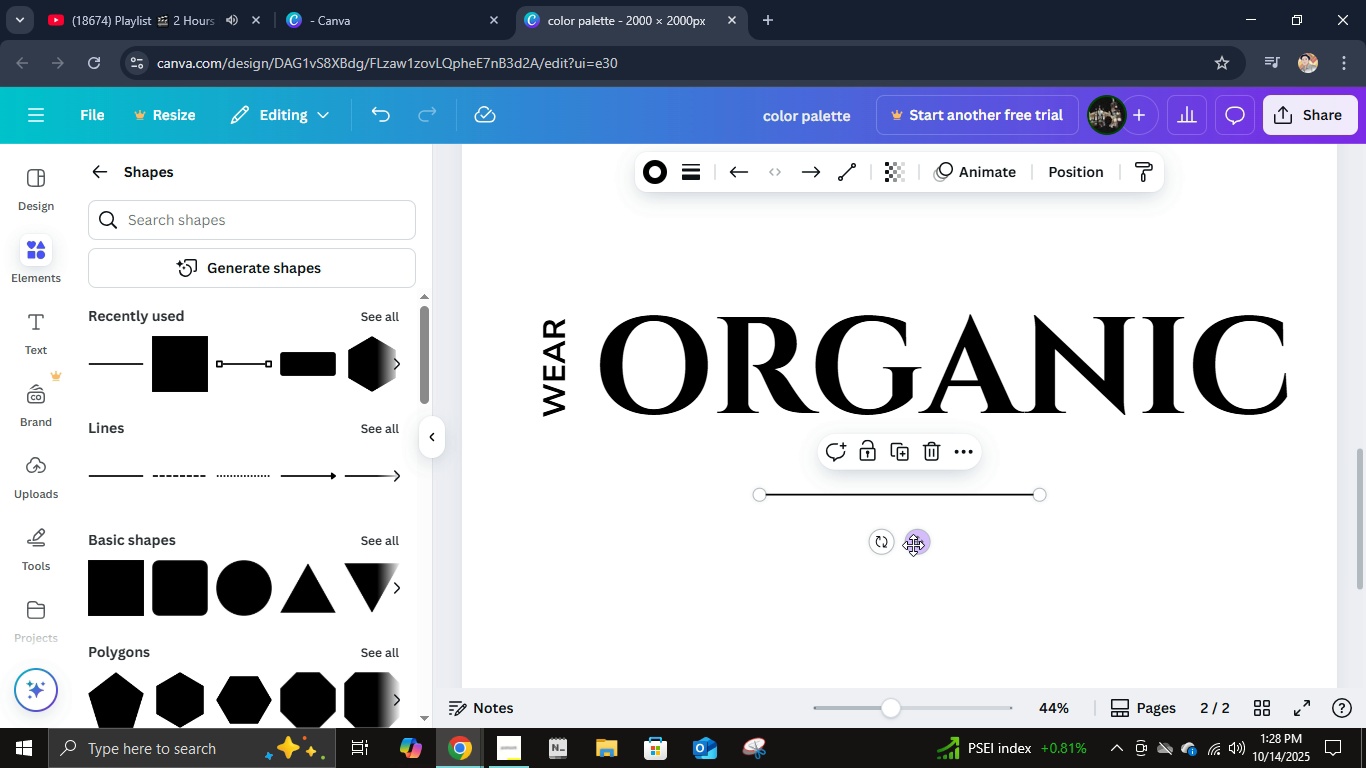 
left_click_drag(start_coordinate=[913, 545], to_coordinate=[682, 420])
 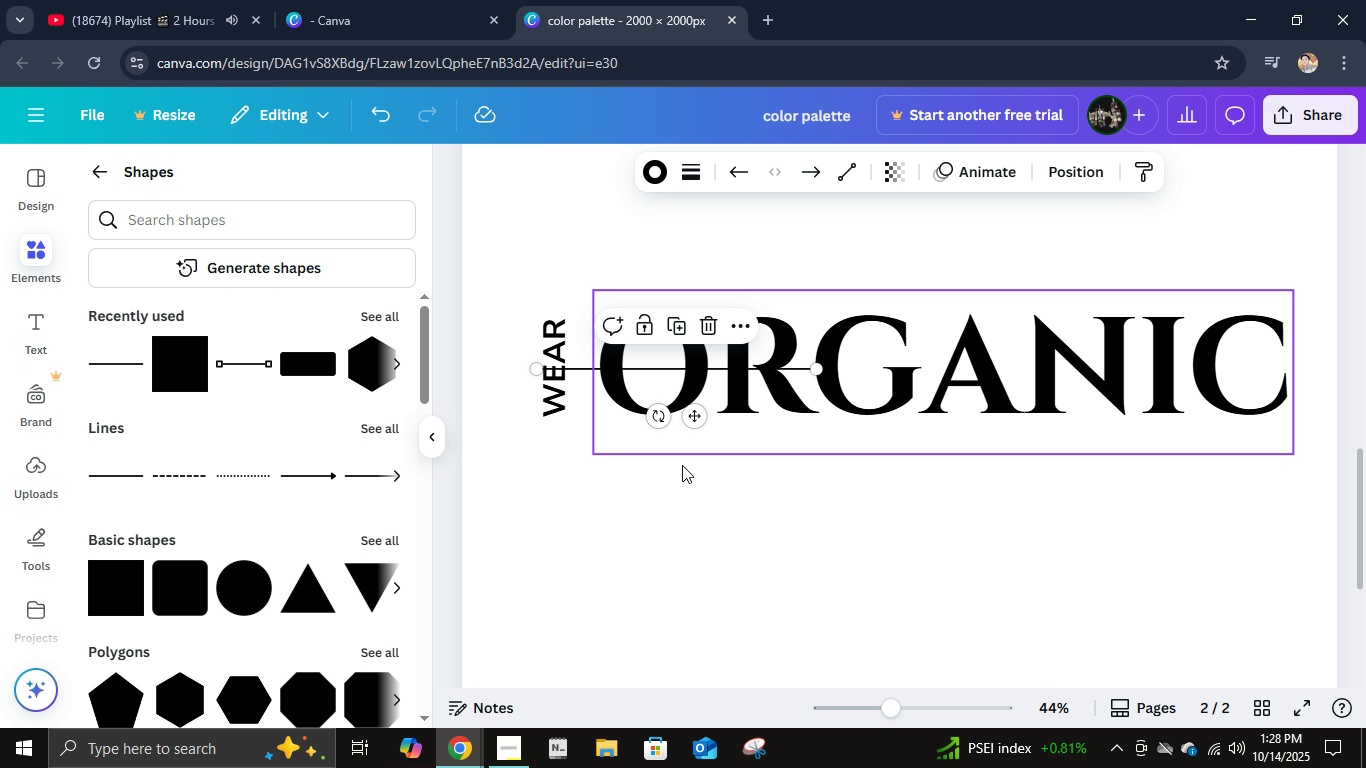 
key(Control+D)
 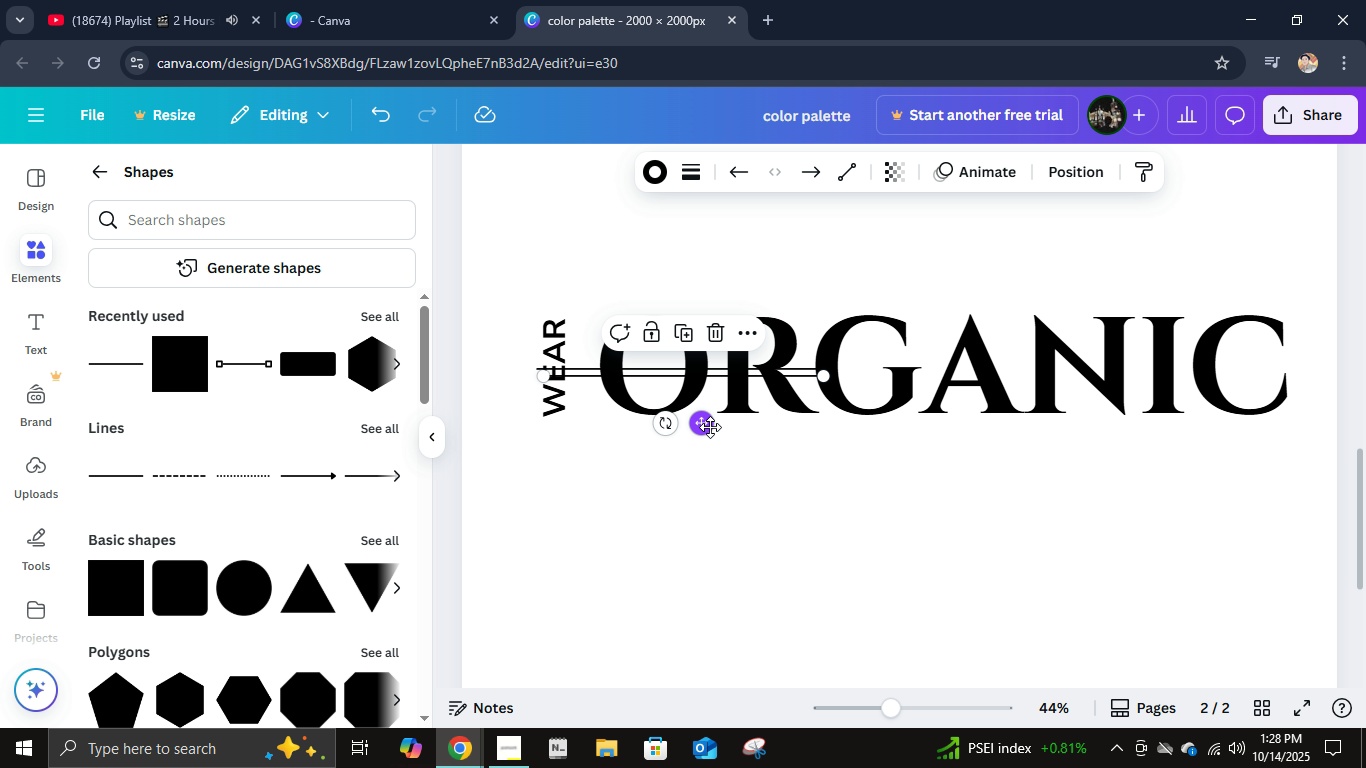 
left_click_drag(start_coordinate=[706, 425], to_coordinate=[692, 456])
 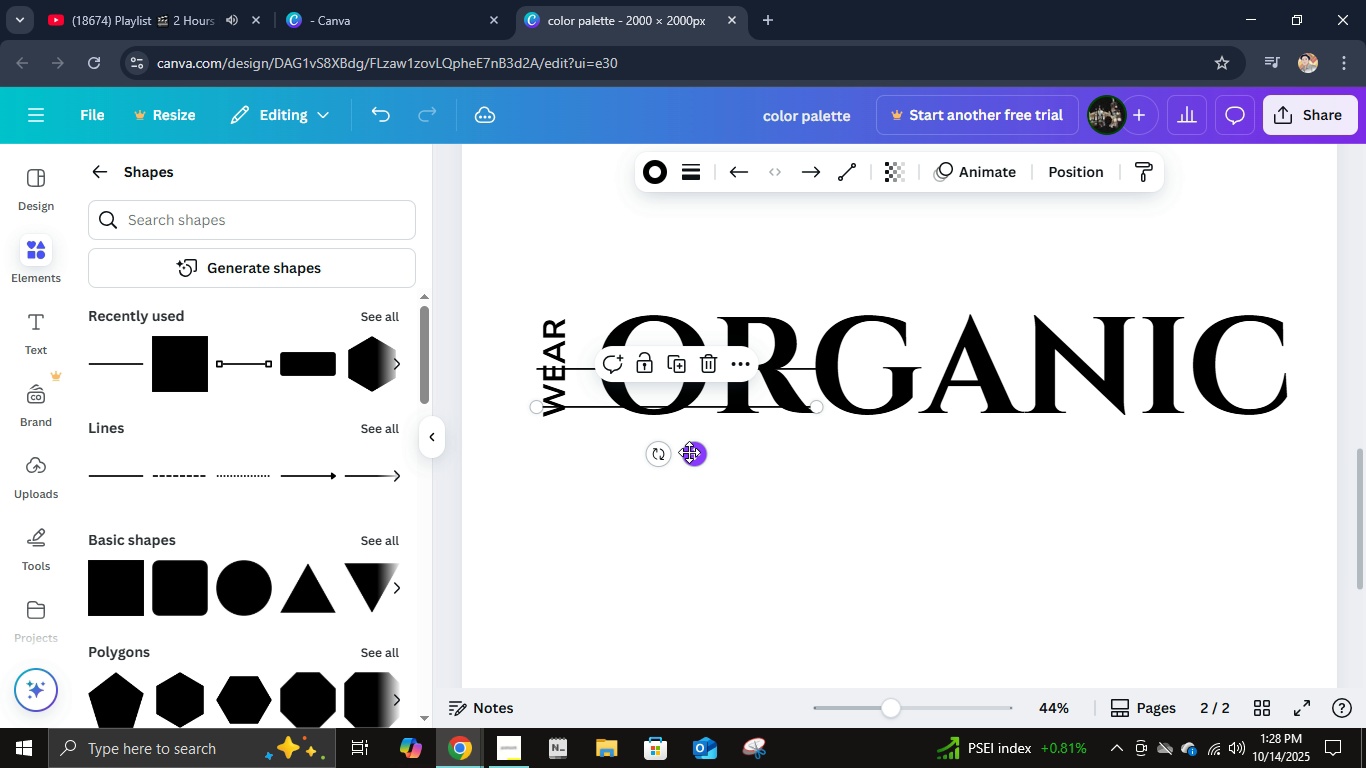 
hold_key(key=ControlLeft, duration=0.74)
scroll: coordinate [662, 415], scroll_direction: up, amount: 5.0
 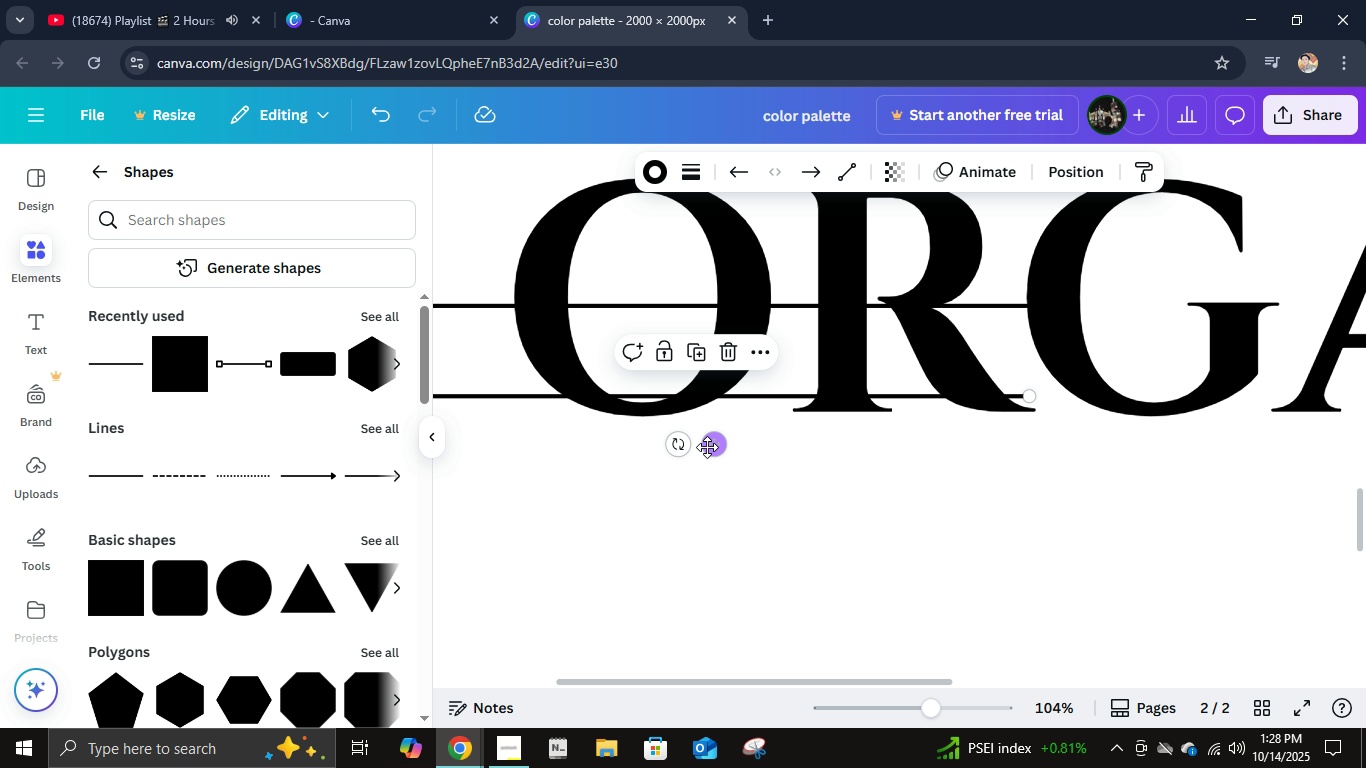 
left_click_drag(start_coordinate=[707, 447], to_coordinate=[704, 463])
 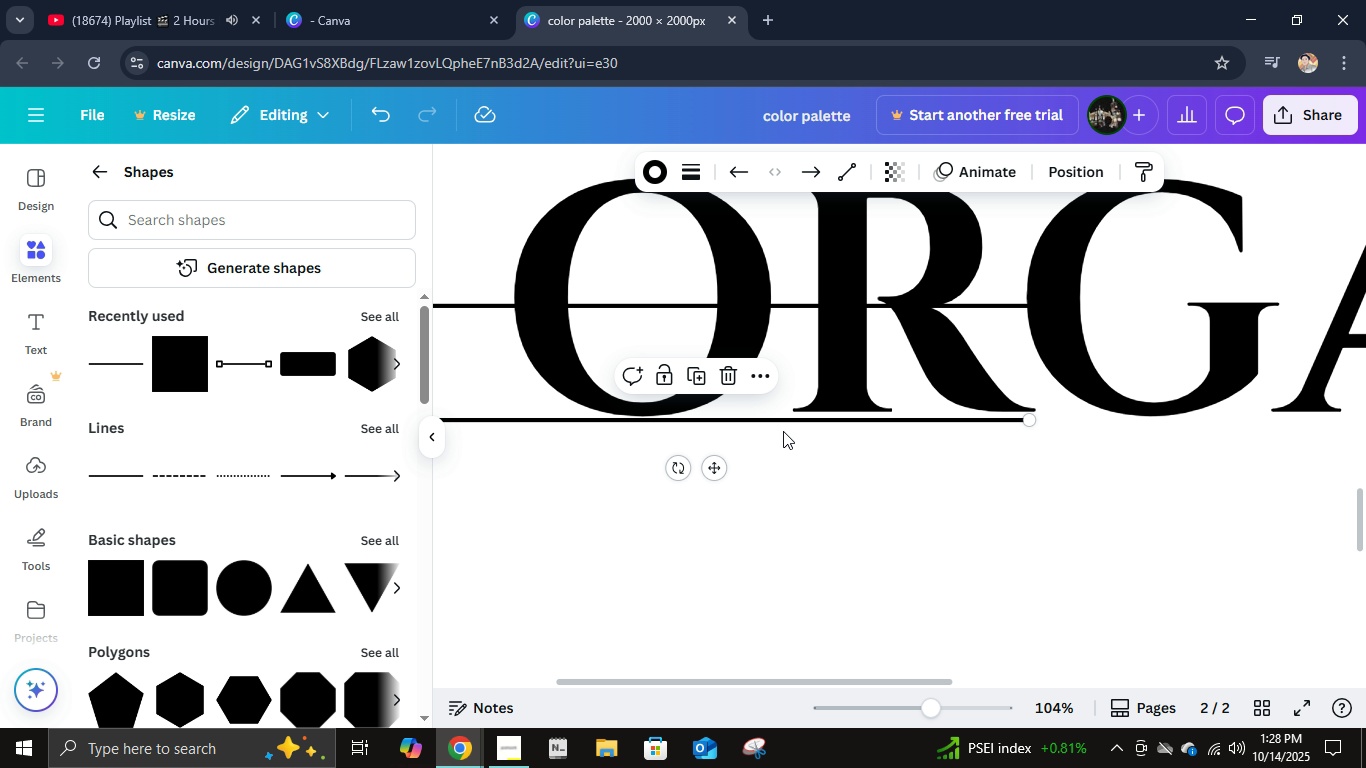 
hold_key(key=ArrowUp, duration=0.56)
 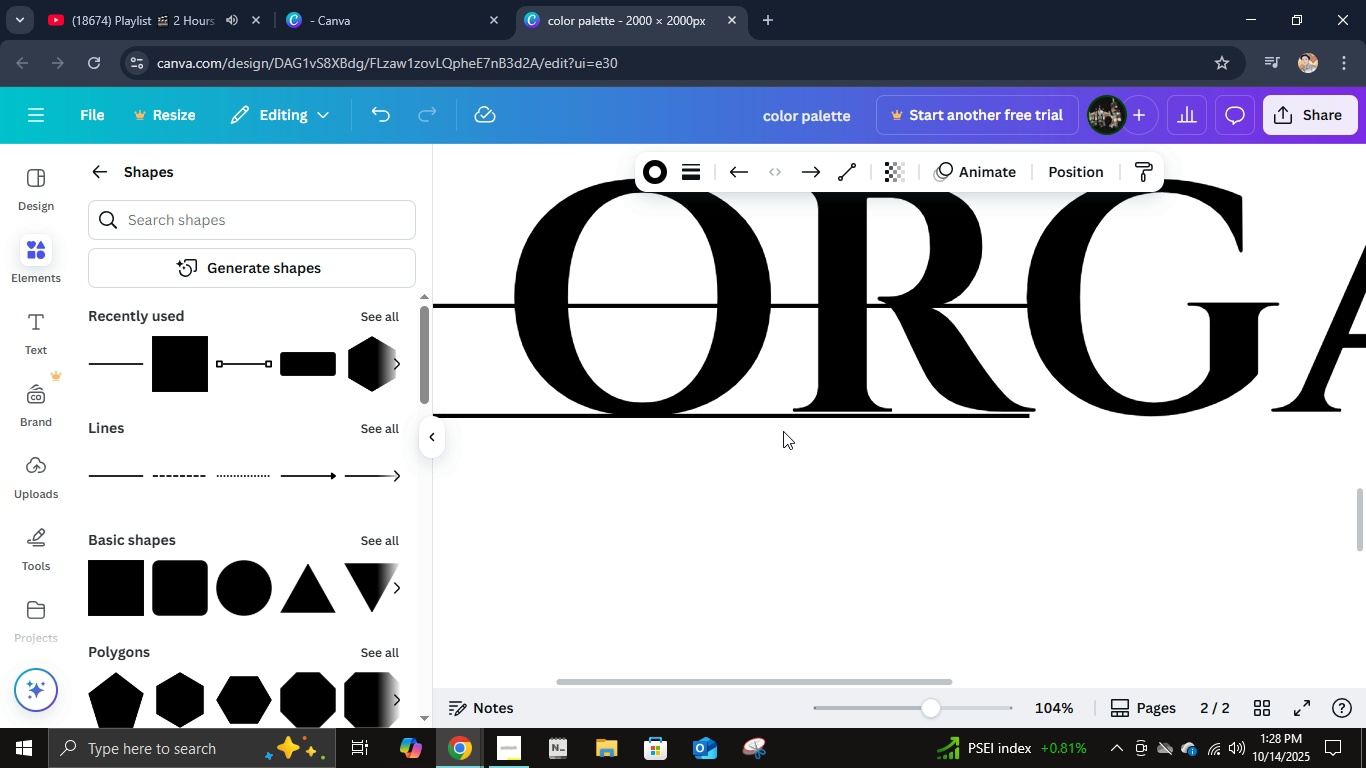 
key(ArrowUp)
 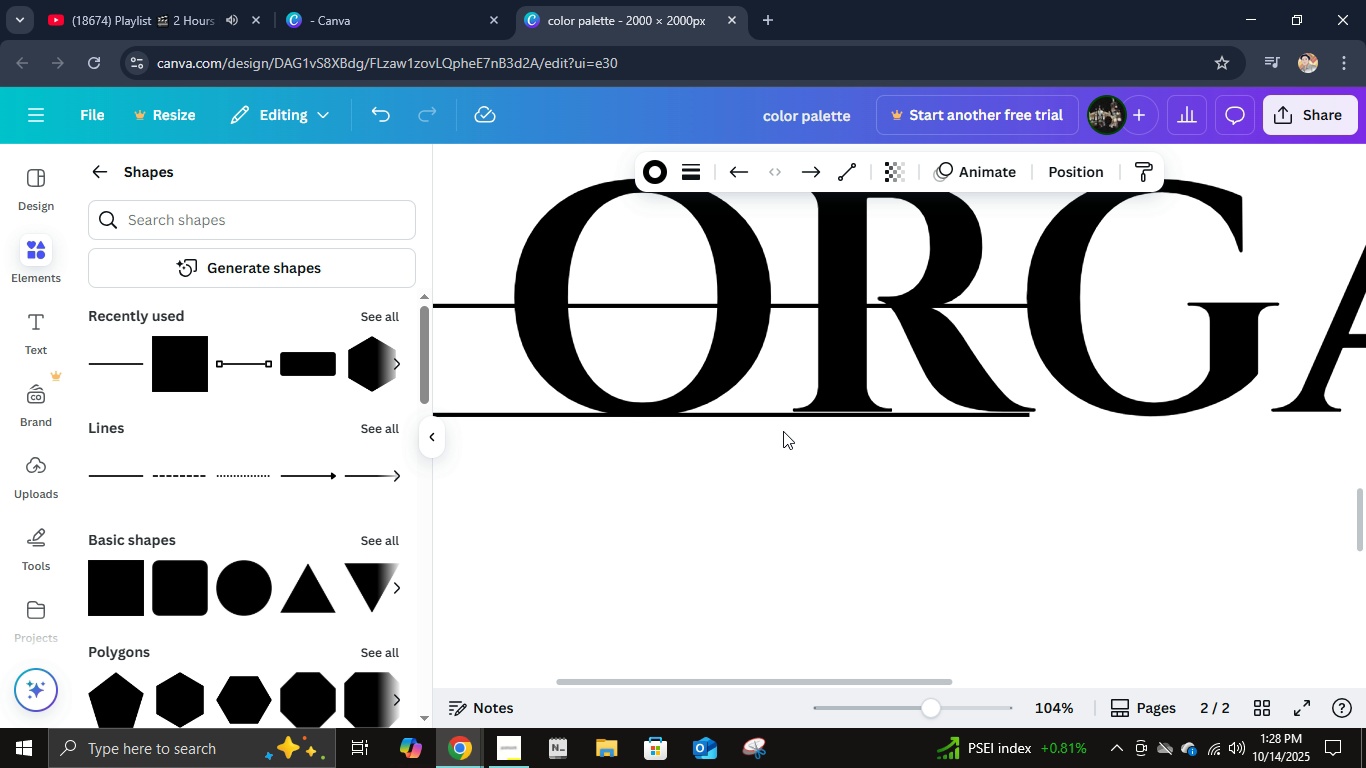 
hold_key(key=ArrowUp, duration=0.59)
 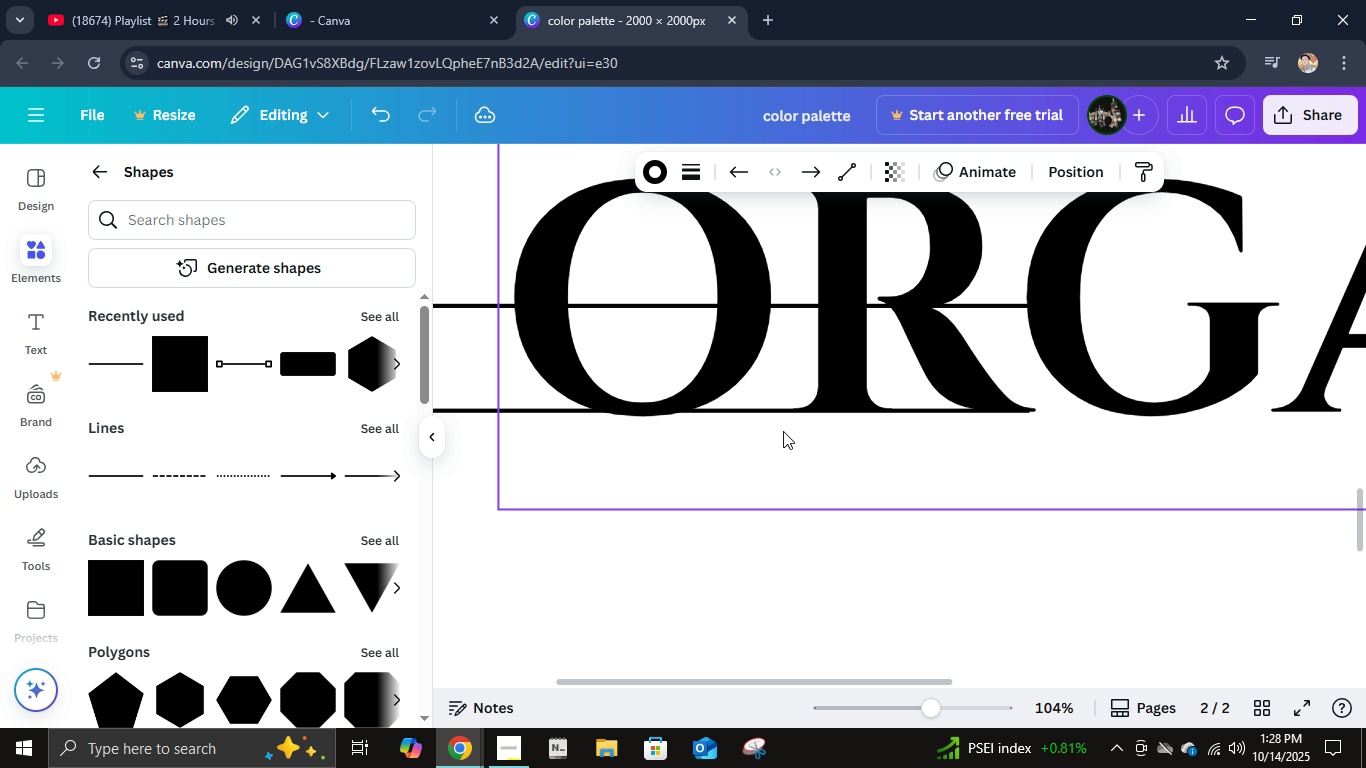 
key(ArrowUp)
 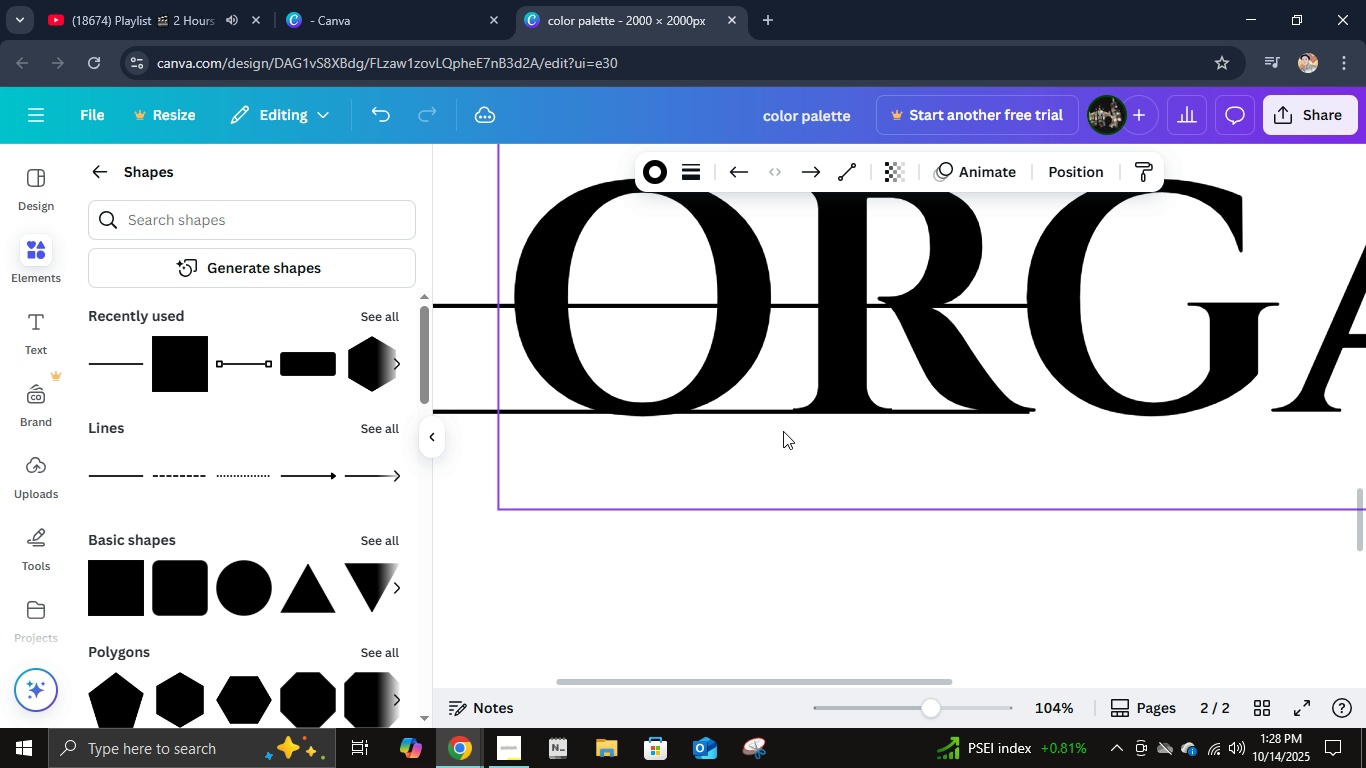 
key(ArrowDown)
 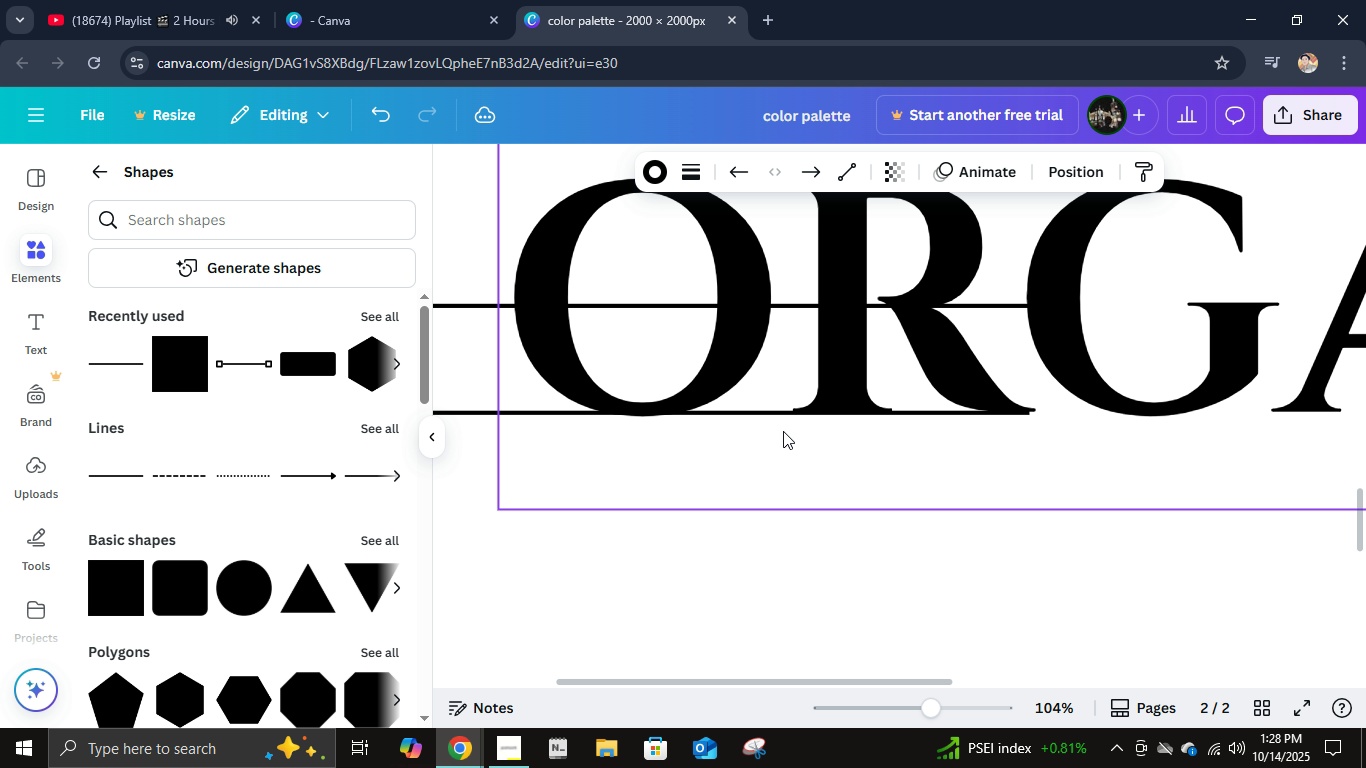 
key(ArrowDown)
 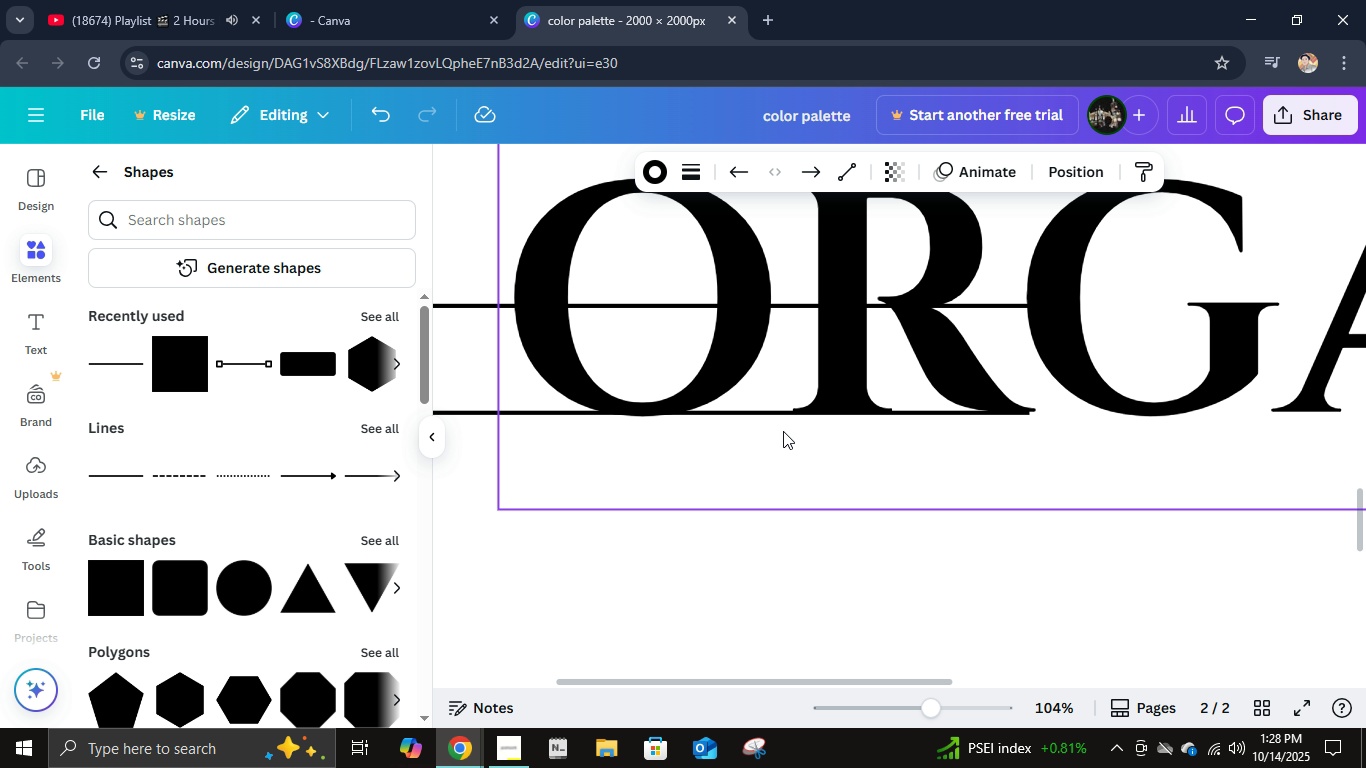 
key(ArrowDown)
 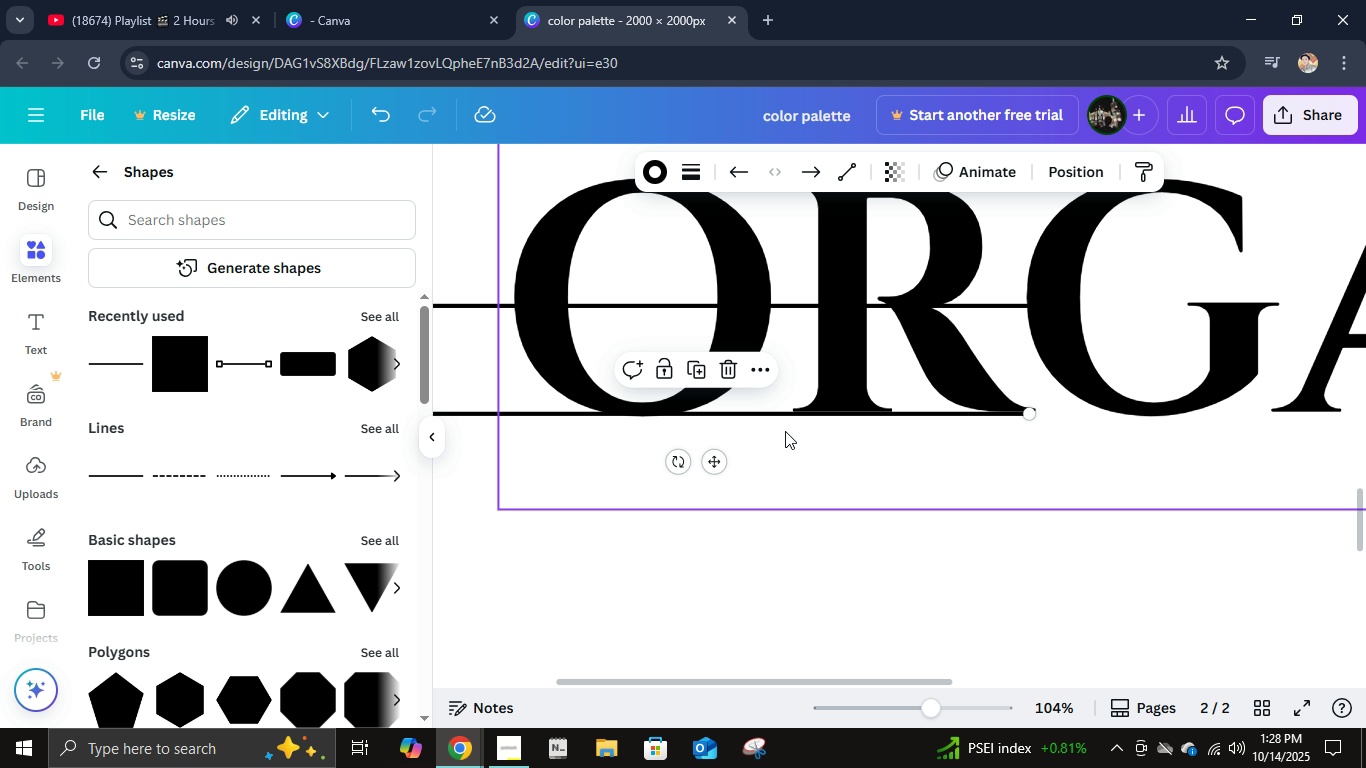 
key(Control+D)
 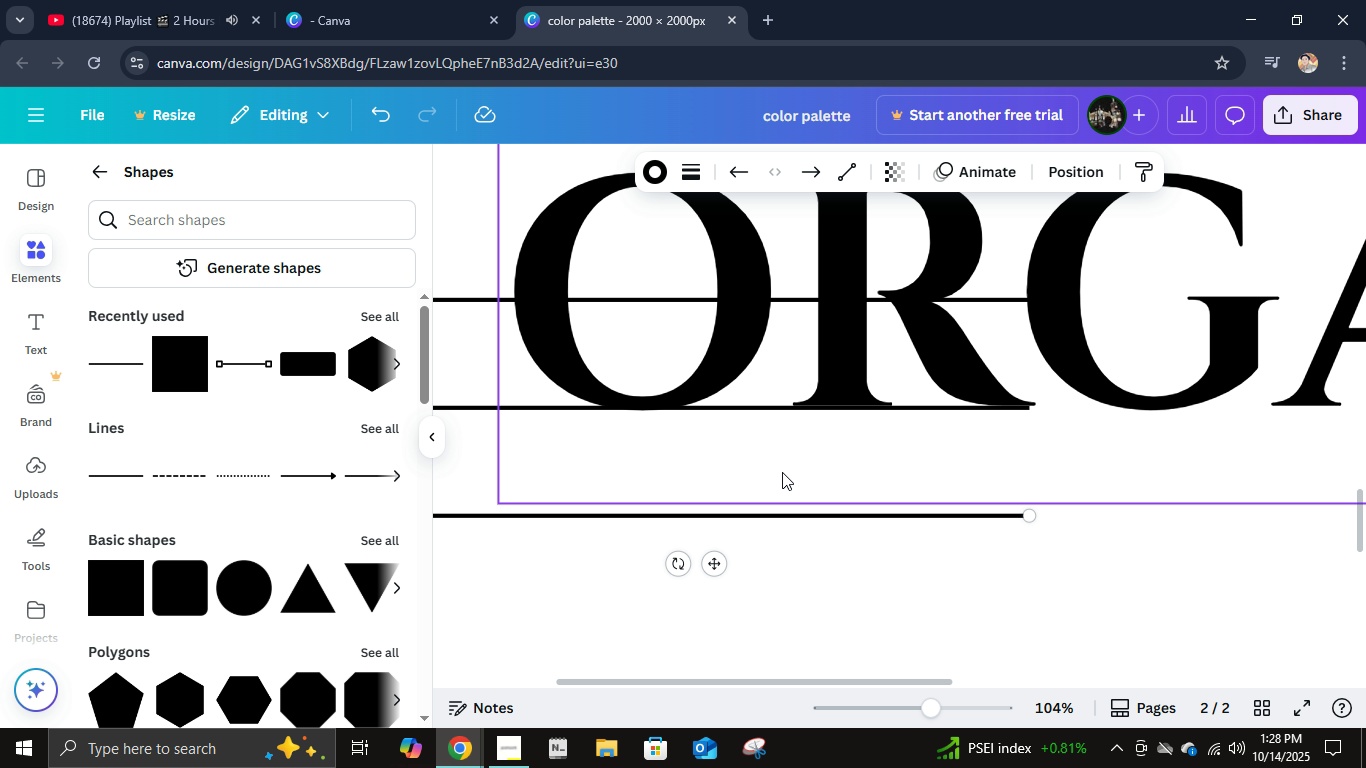 
scroll: coordinate [782, 472], scroll_direction: down, amount: 2.0
 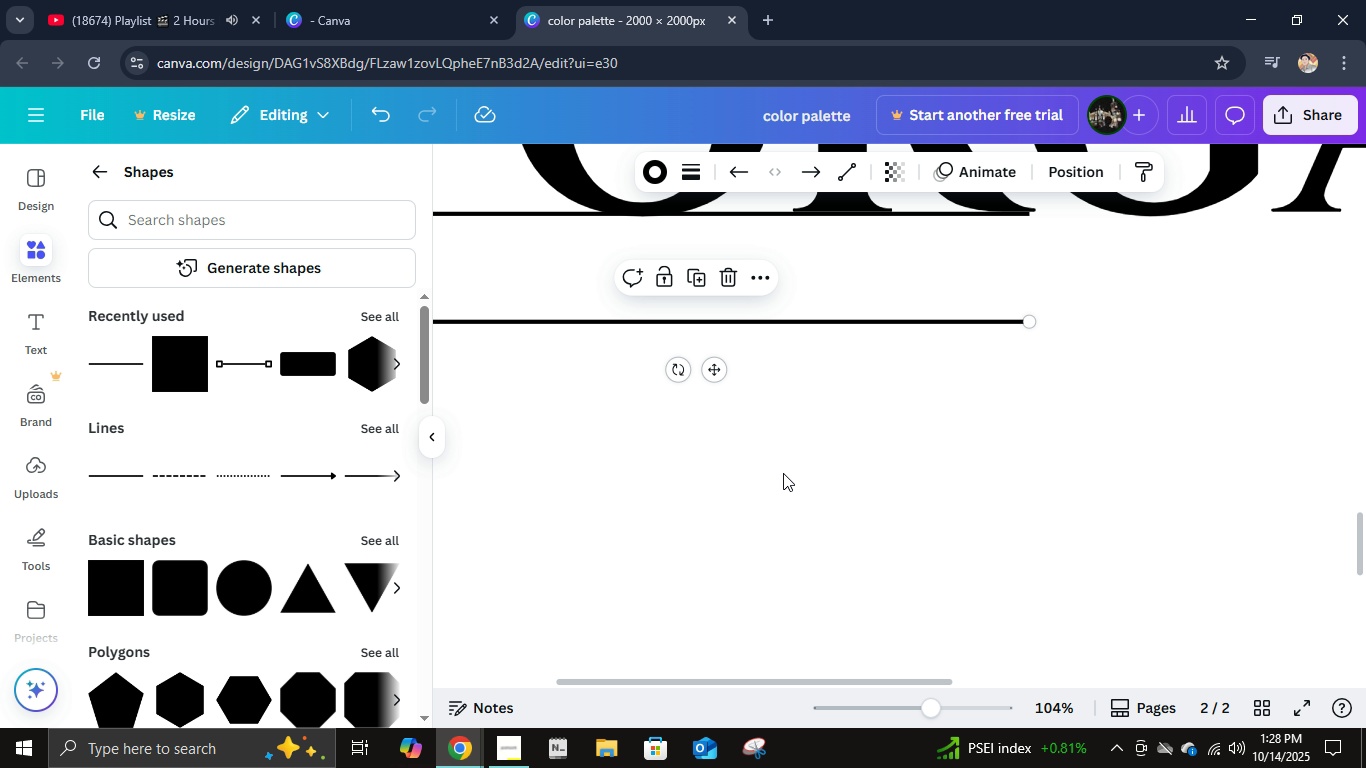 
hold_key(key=ControlLeft, duration=1.53)
scroll: coordinate [779, 465], scroll_direction: down, amount: 3.0
 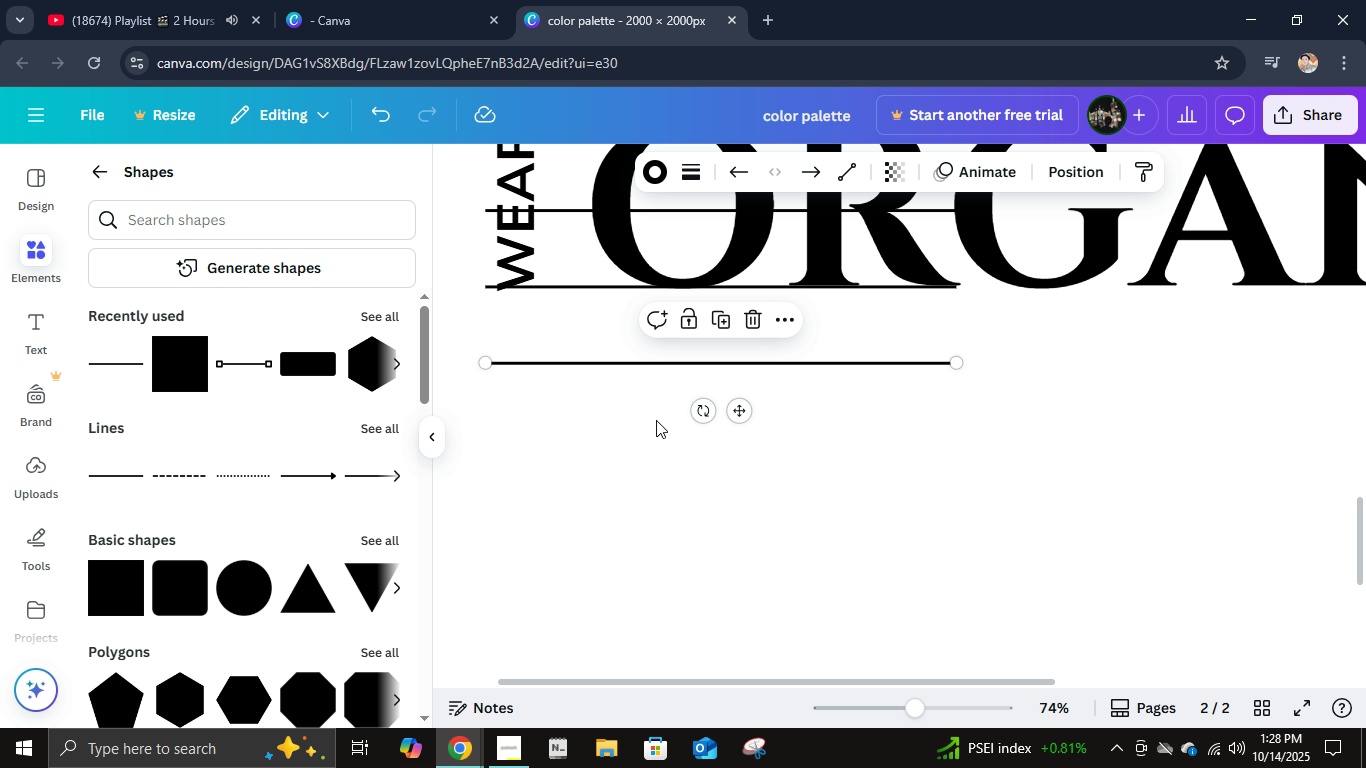 
key(Control+ControlLeft)
 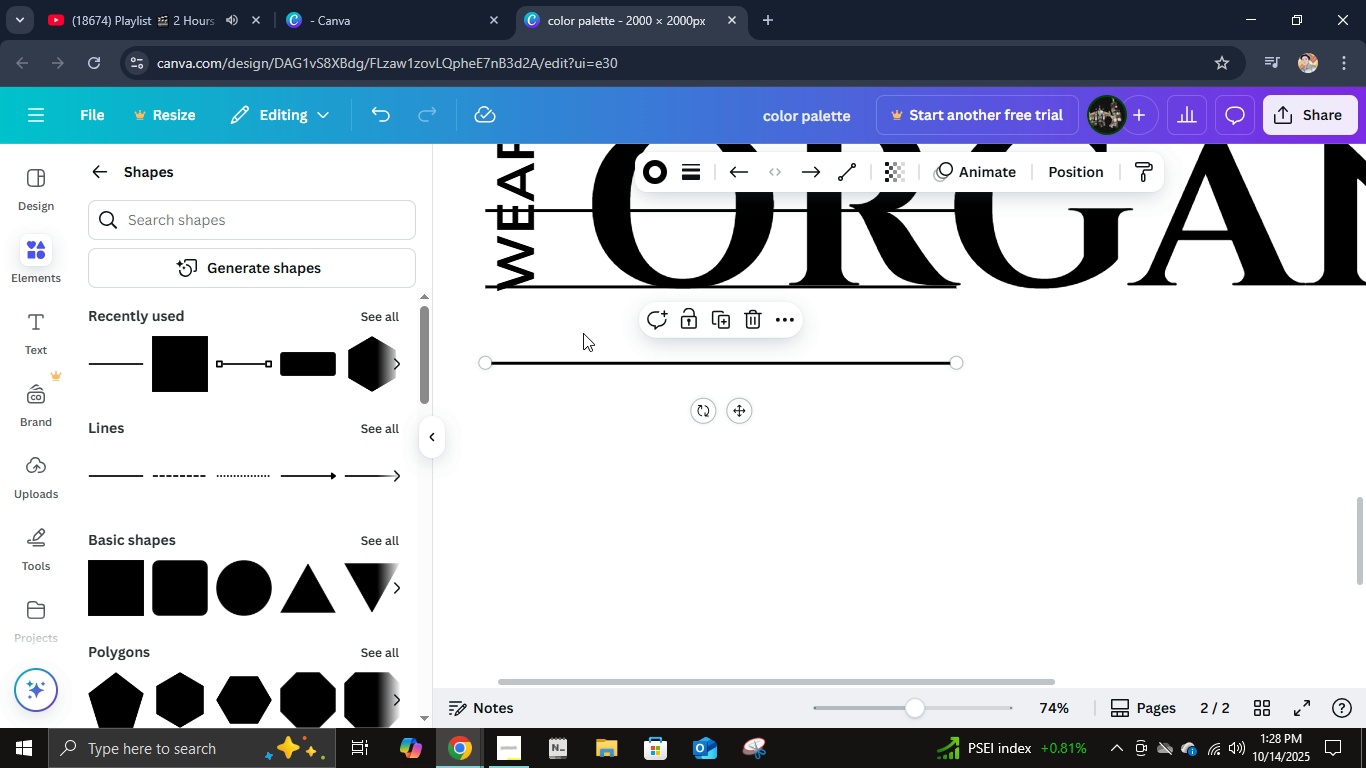 
key(Control+ControlLeft)
 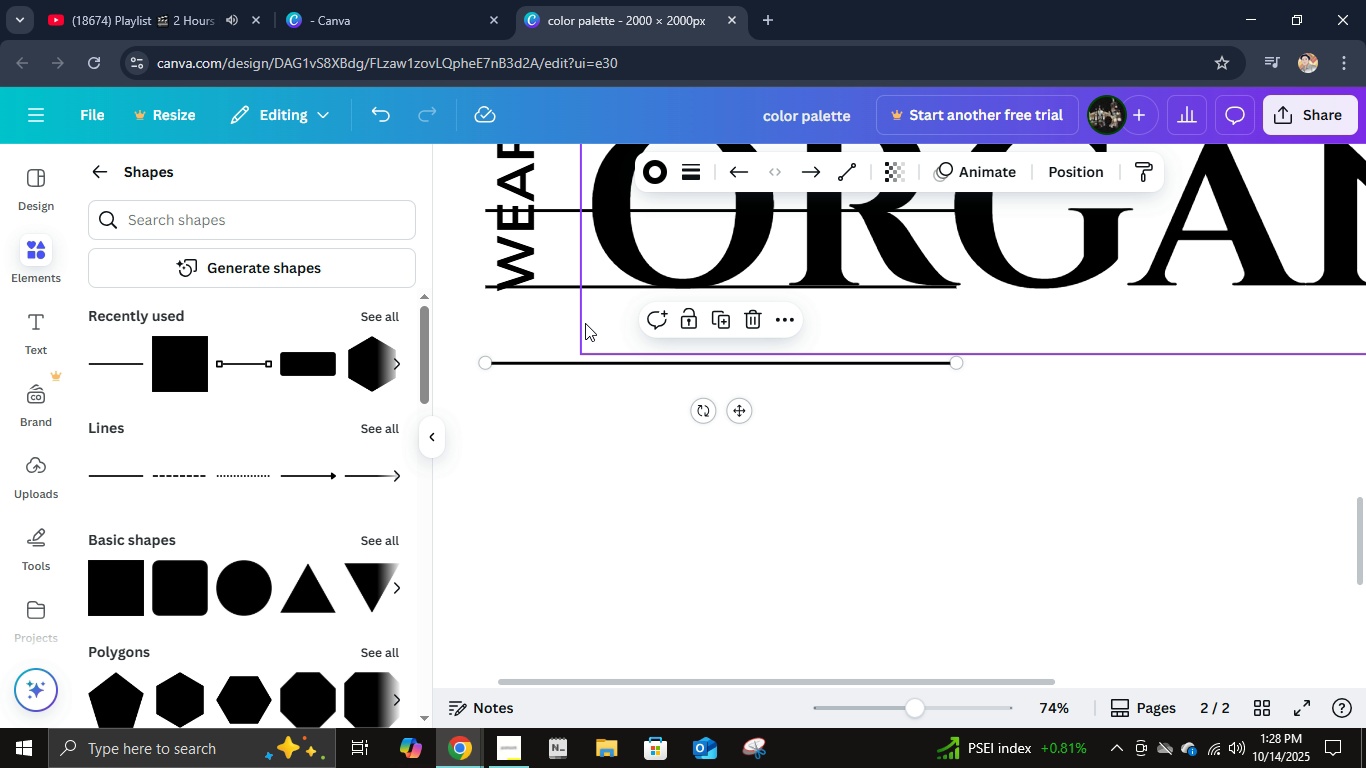 
key(Control+ControlLeft)
 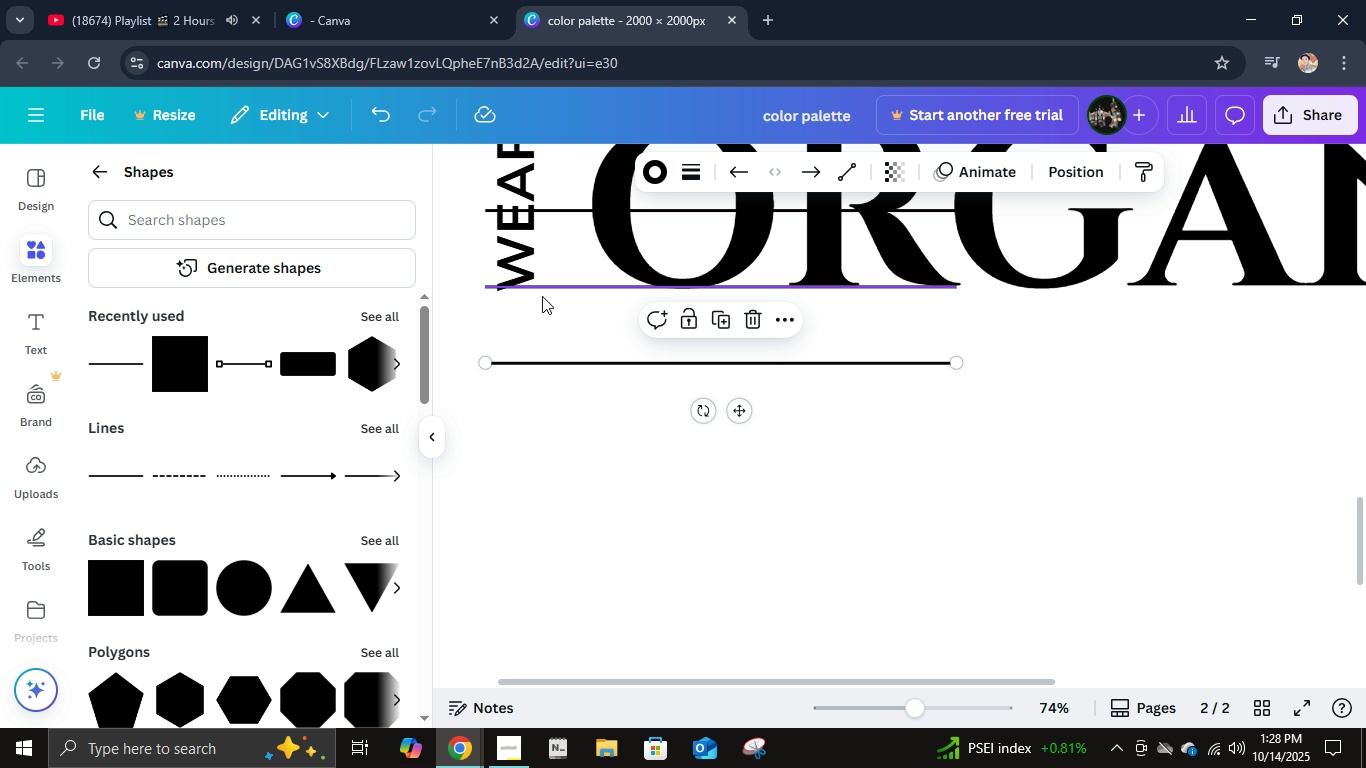 
hold_key(key=ShiftLeft, duration=1.35)
left_click([541, 296])
 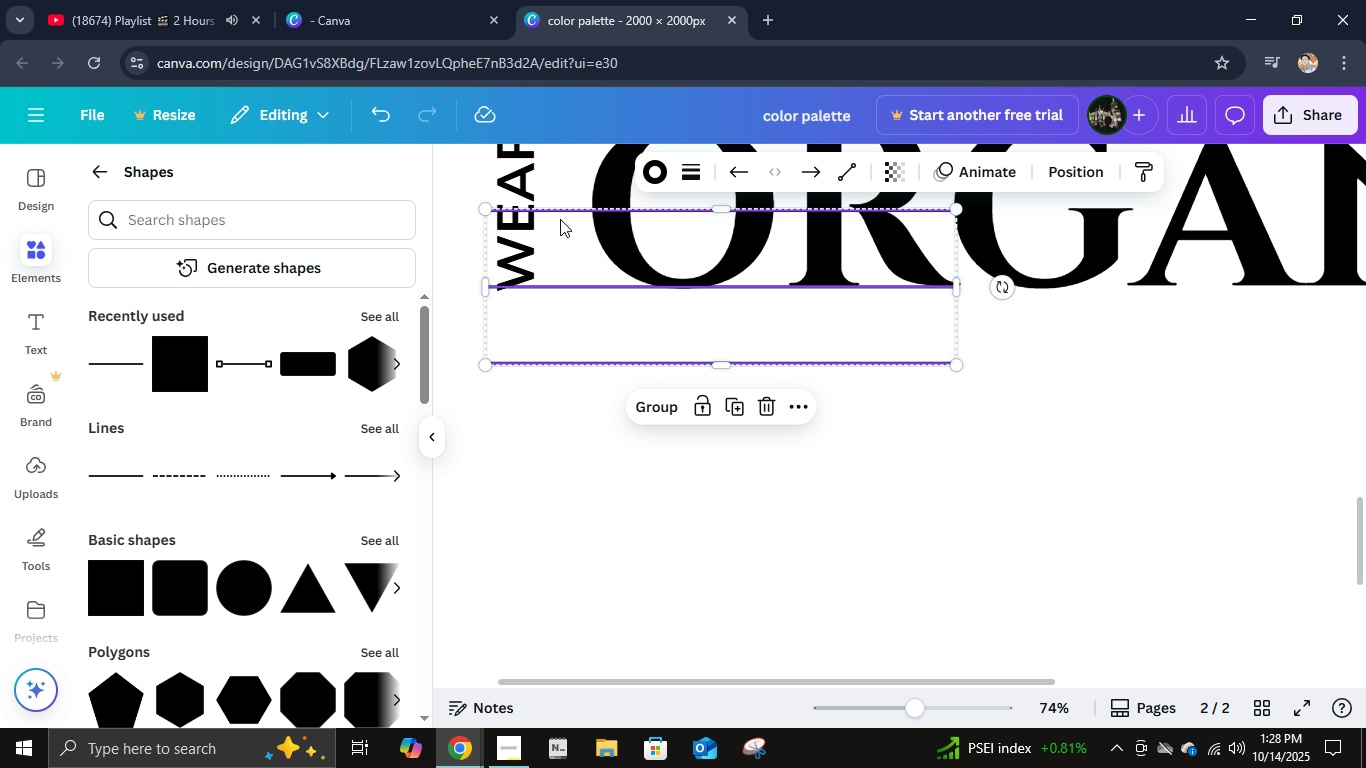 
left_click([560, 219])
 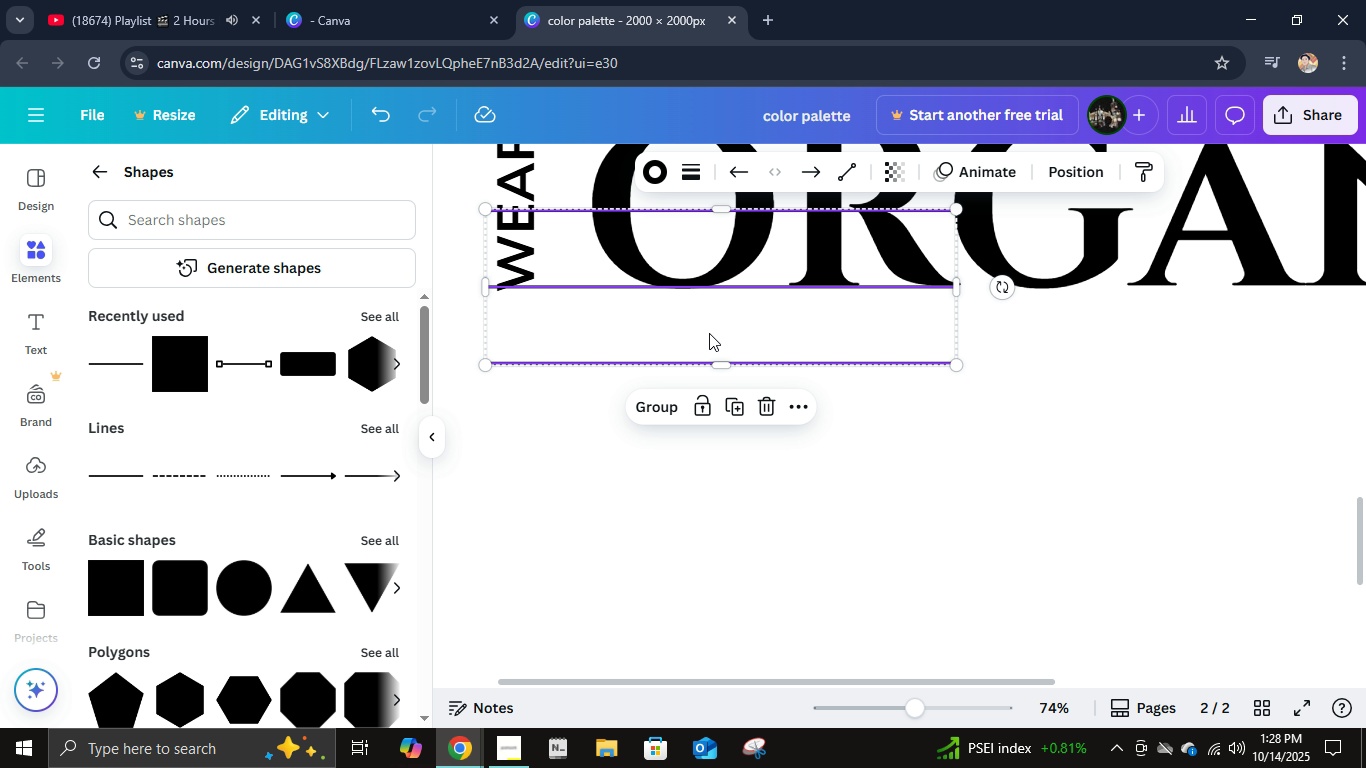 
scroll: coordinate [739, 377], scroll_direction: up, amount: 3.0
 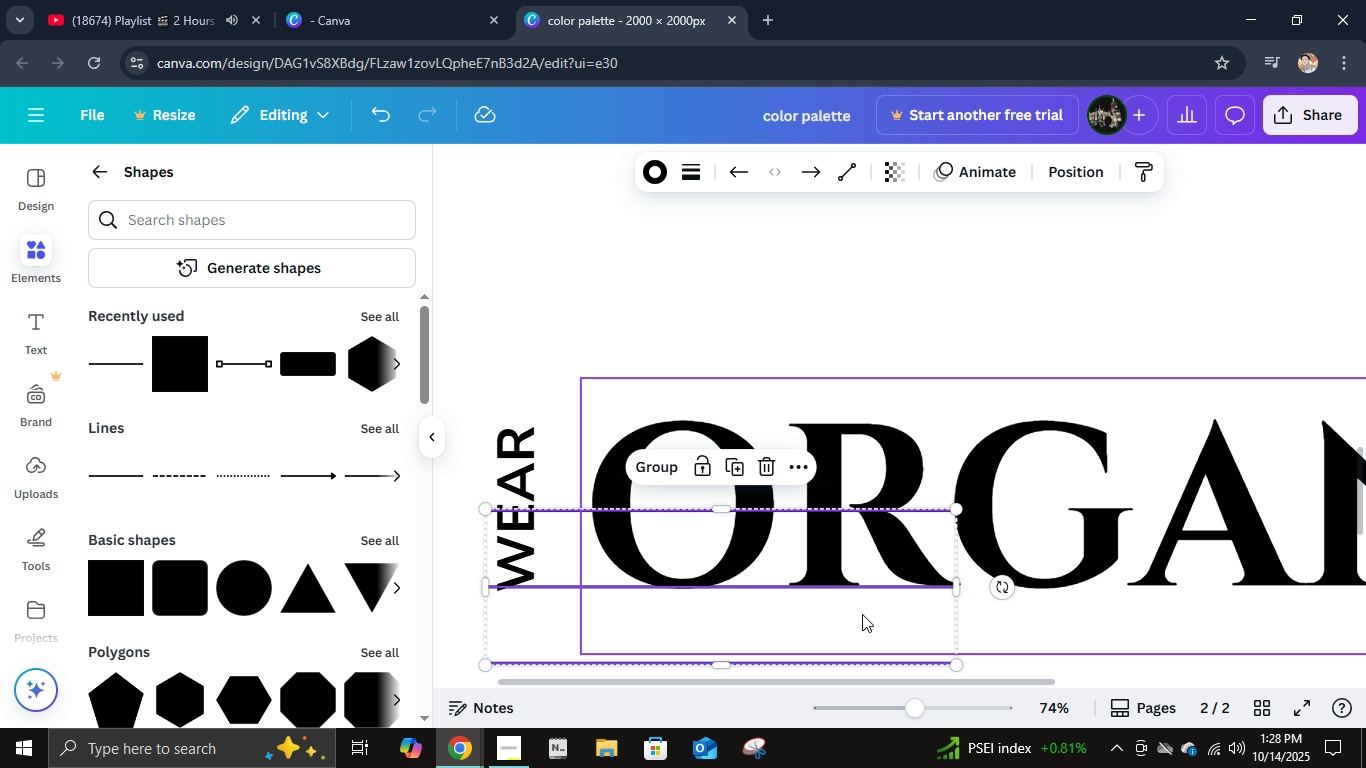 
key(Control+G)
 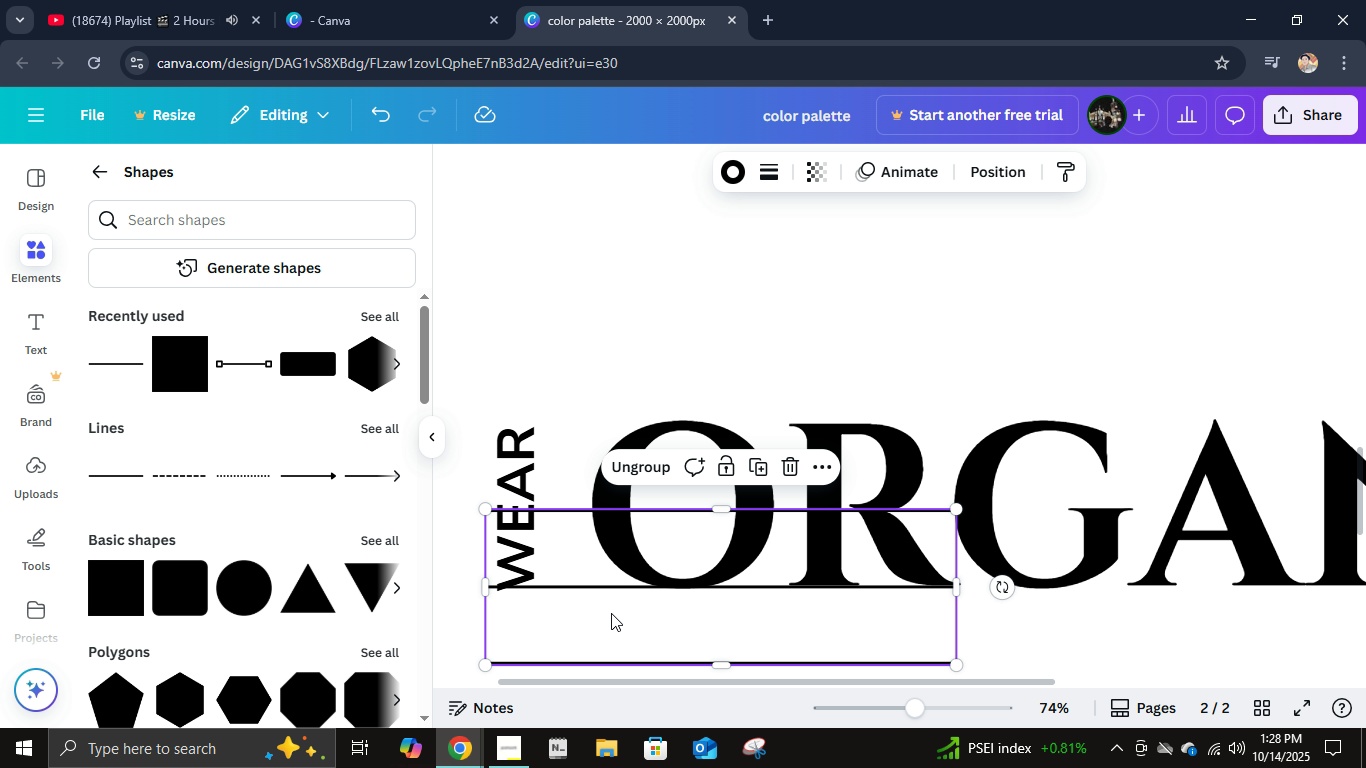 
left_click_drag(start_coordinate=[611, 613], to_coordinate=[609, 539])
 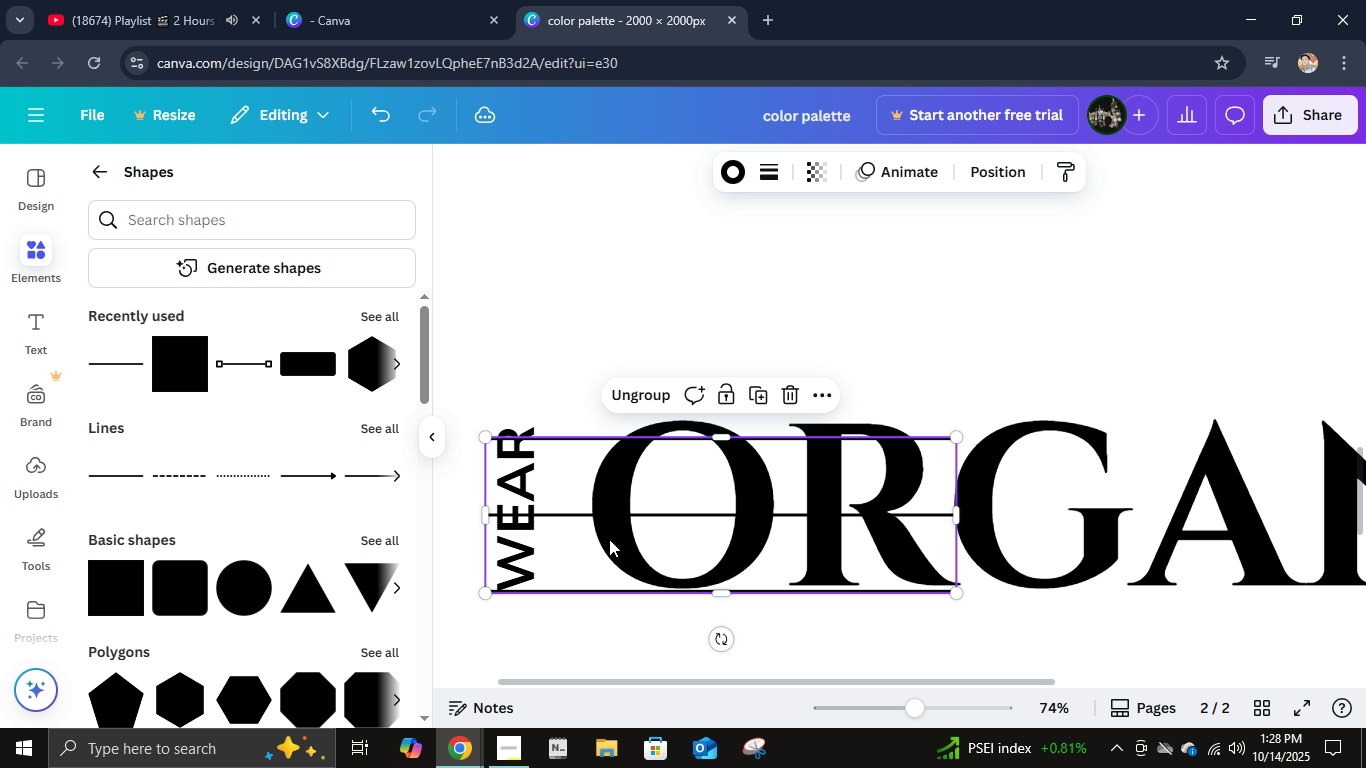 
left_click([609, 539])
 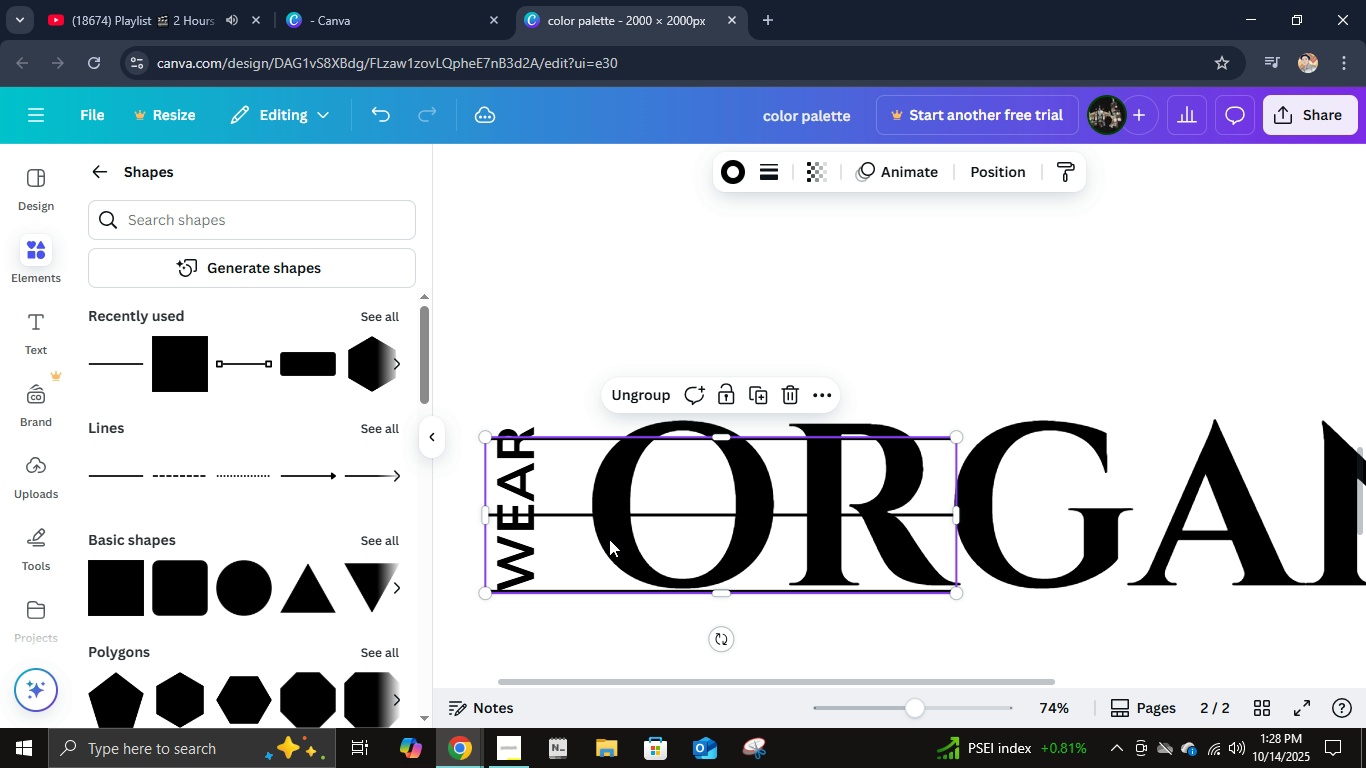 
middle_click([609, 539])
 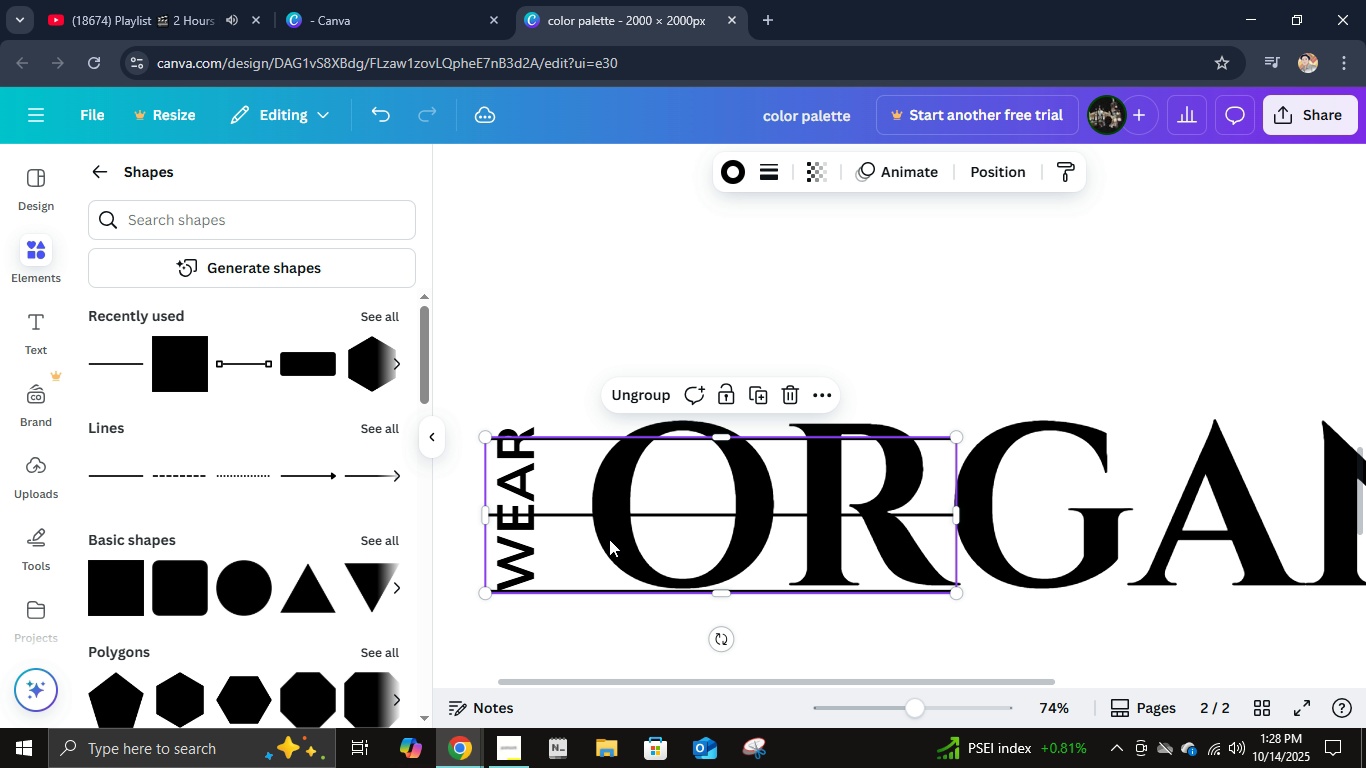 
left_click([609, 539])
 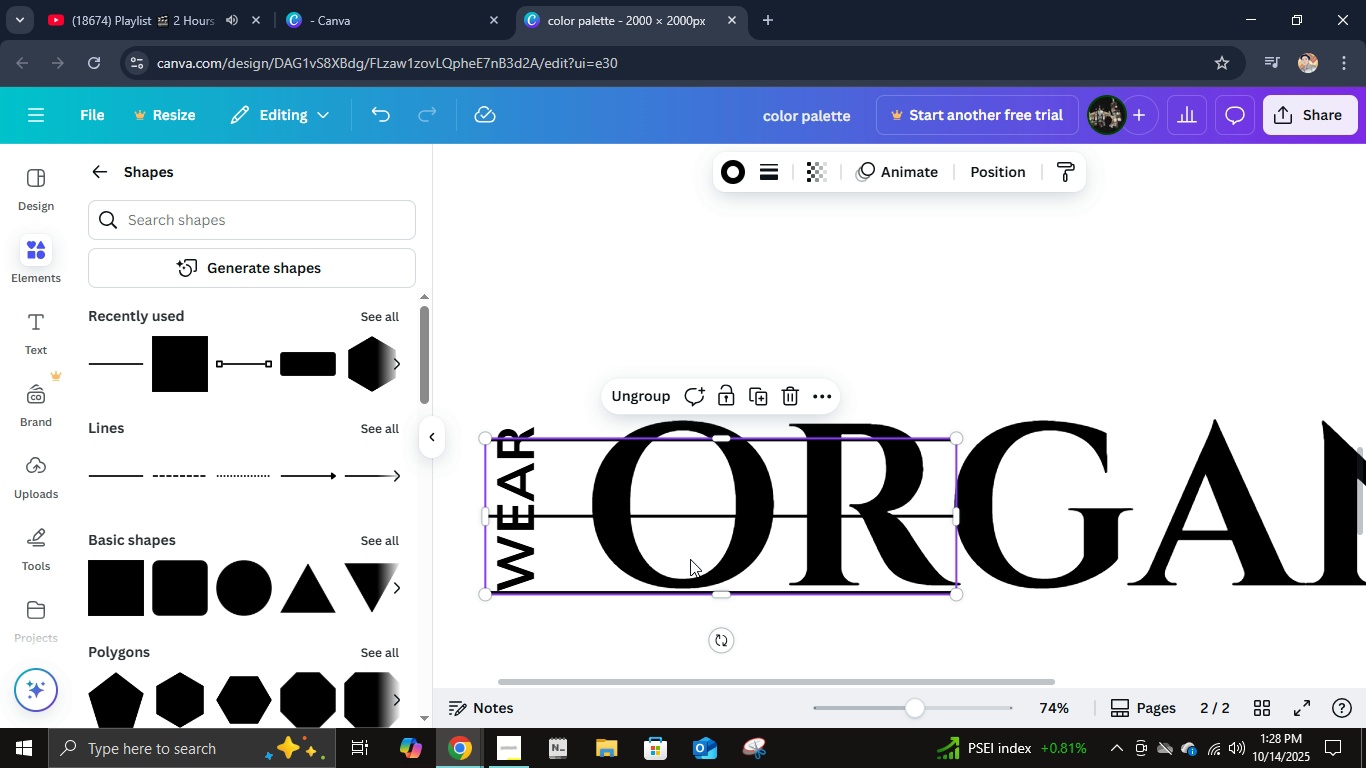 
hold_key(key=ArrowUp, duration=0.8)
 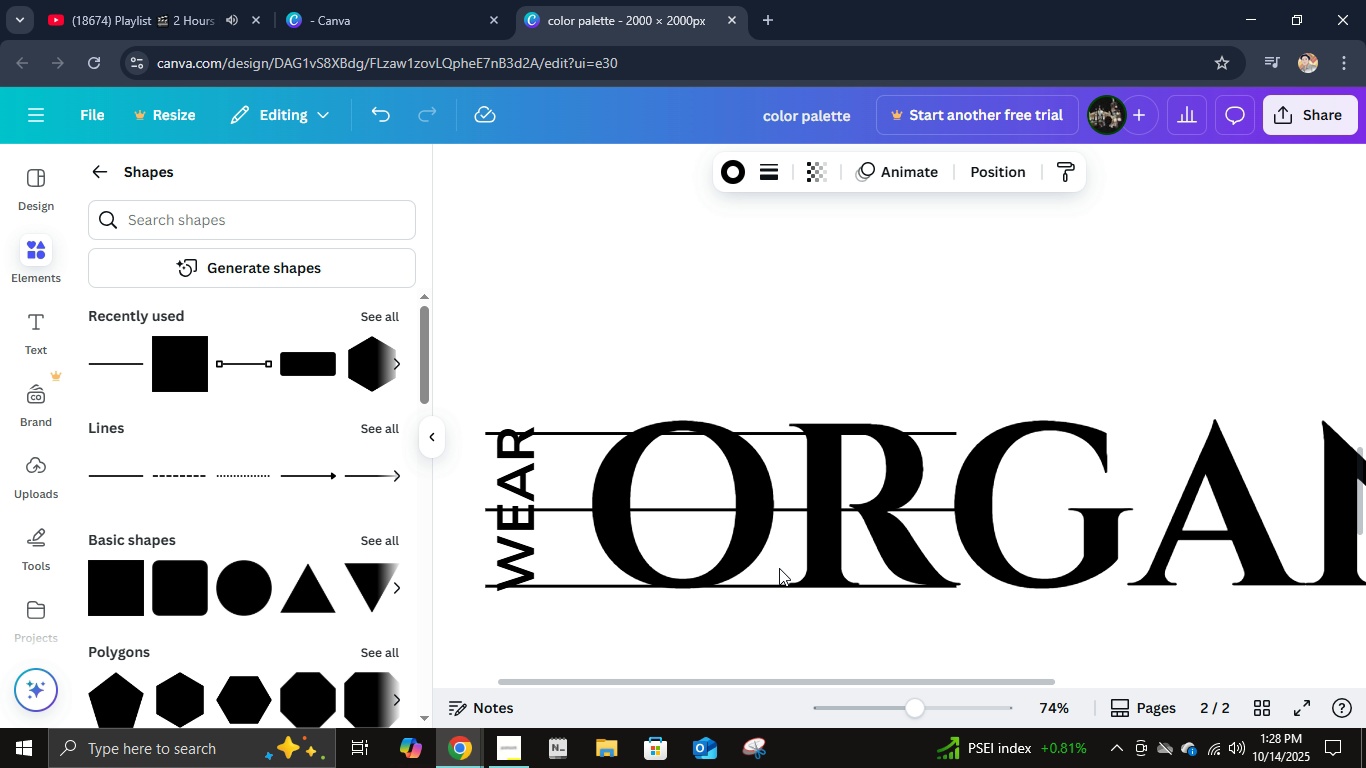 
key(ArrowDown)
 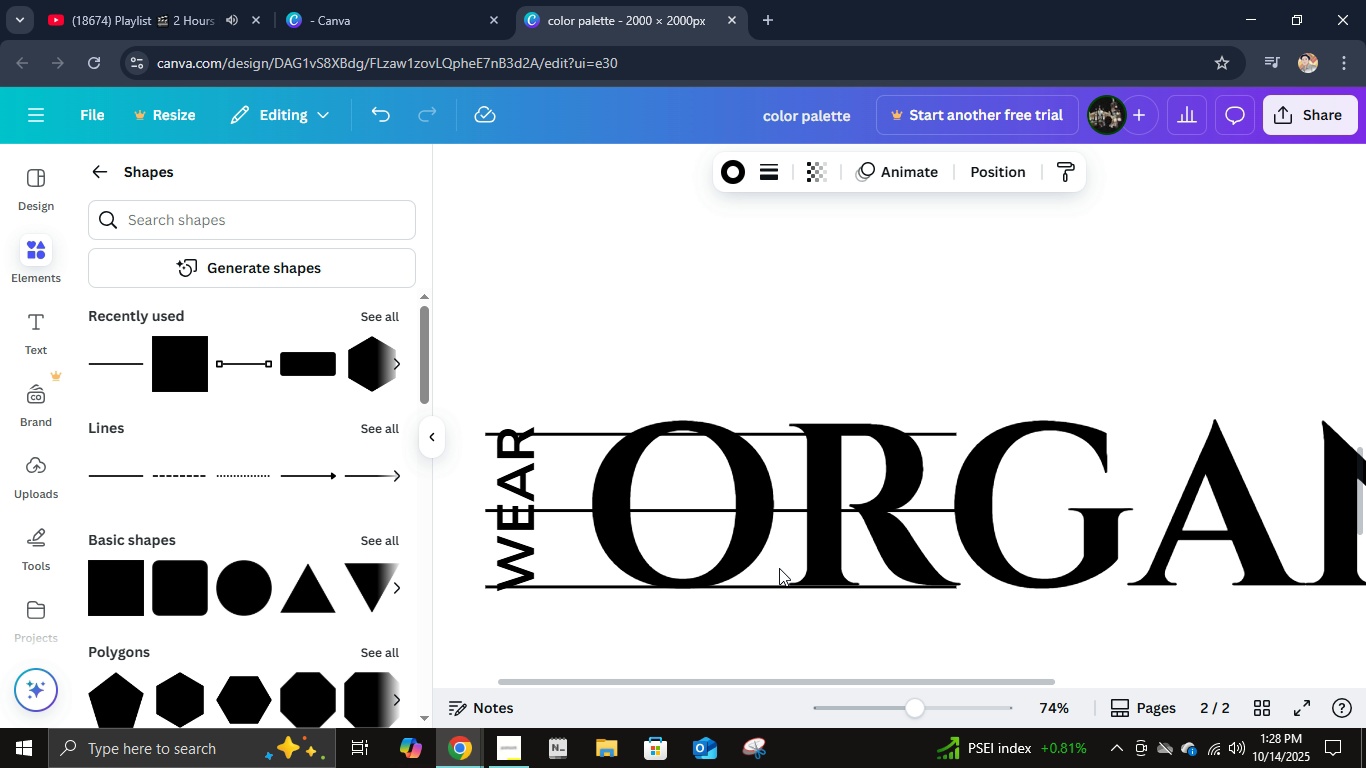 
key(ArrowDown)
 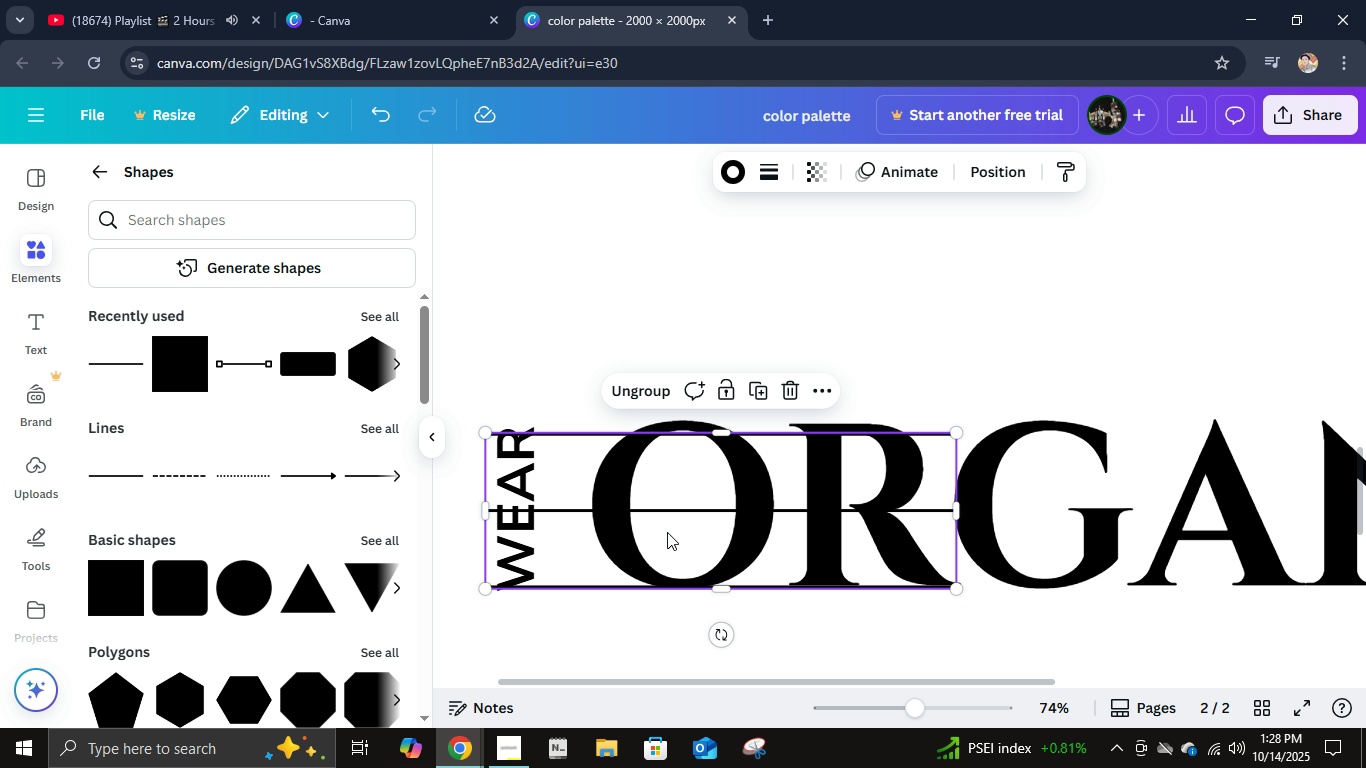 
mouse_move([666, 547])
 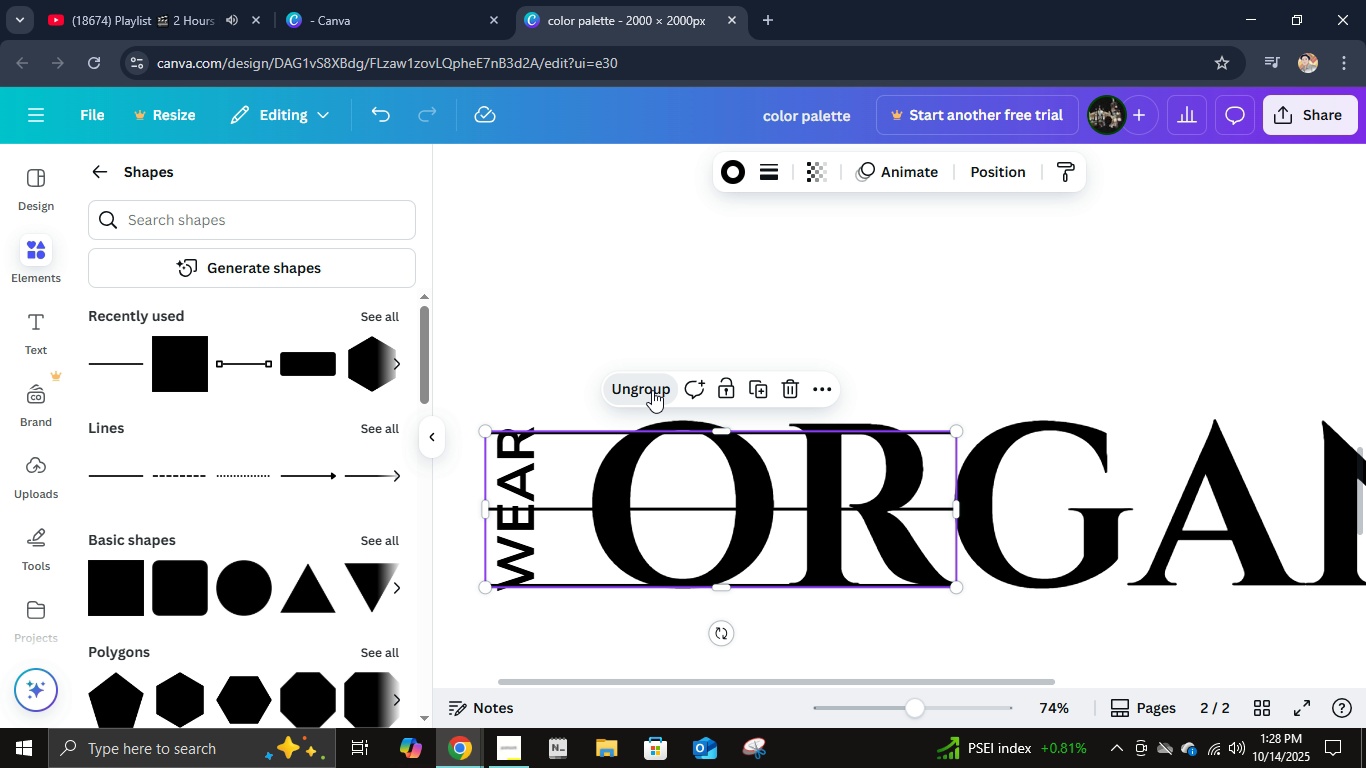 
left_click([652, 390])
 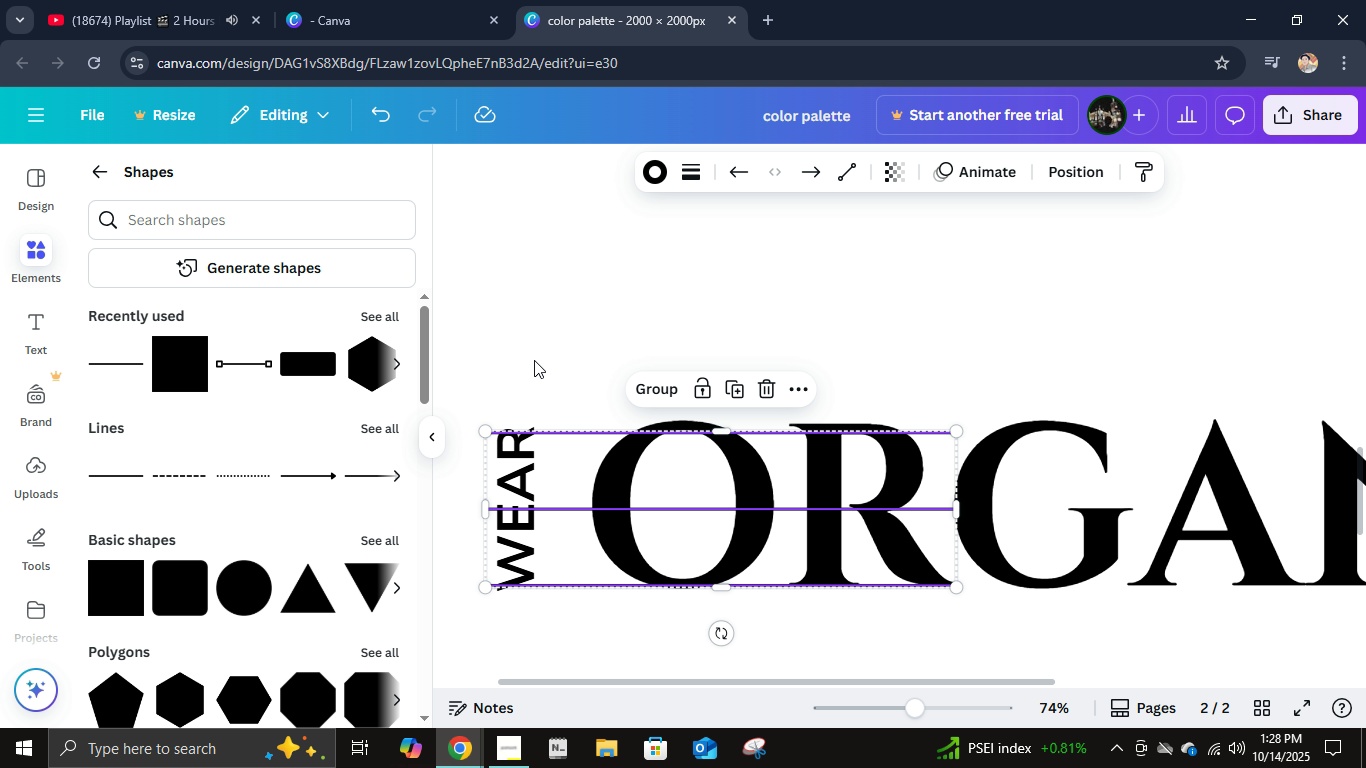 
left_click([534, 350])
 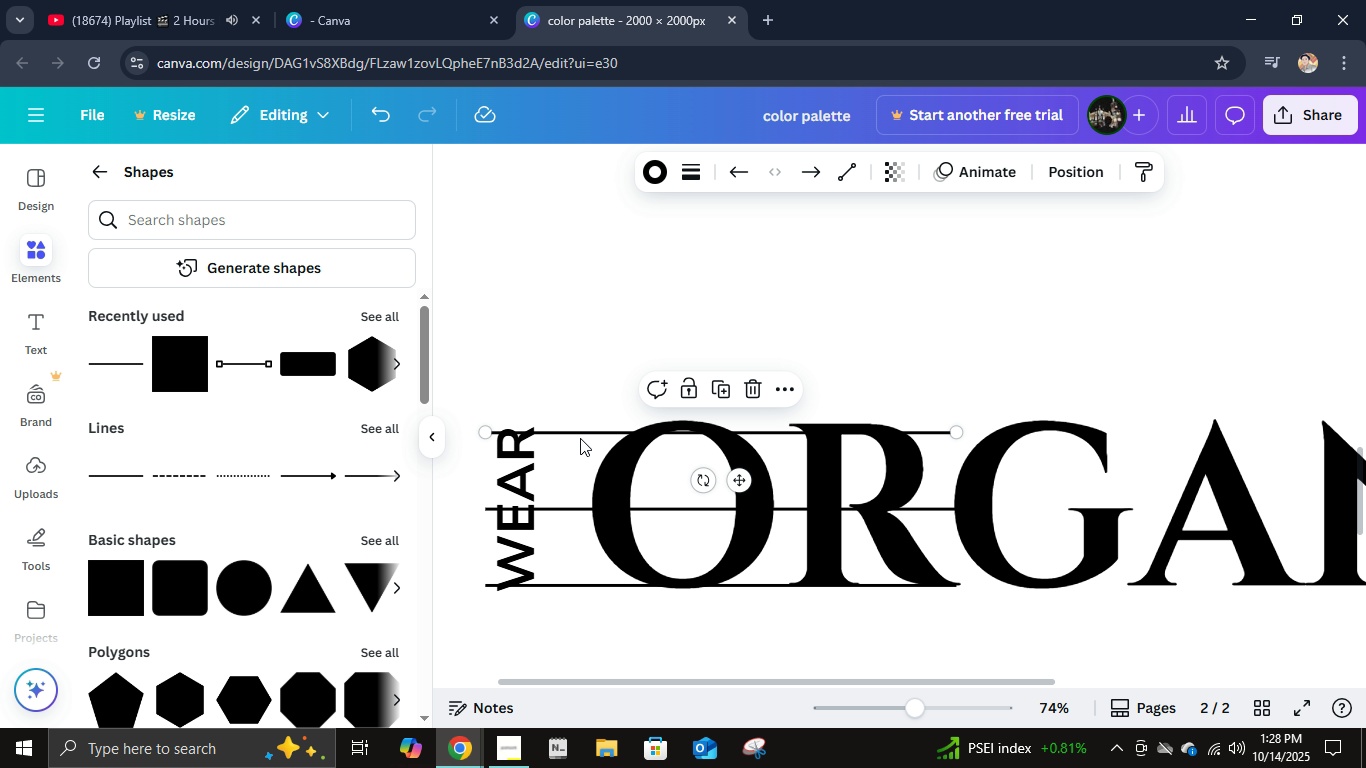 
left_click([580, 438])
 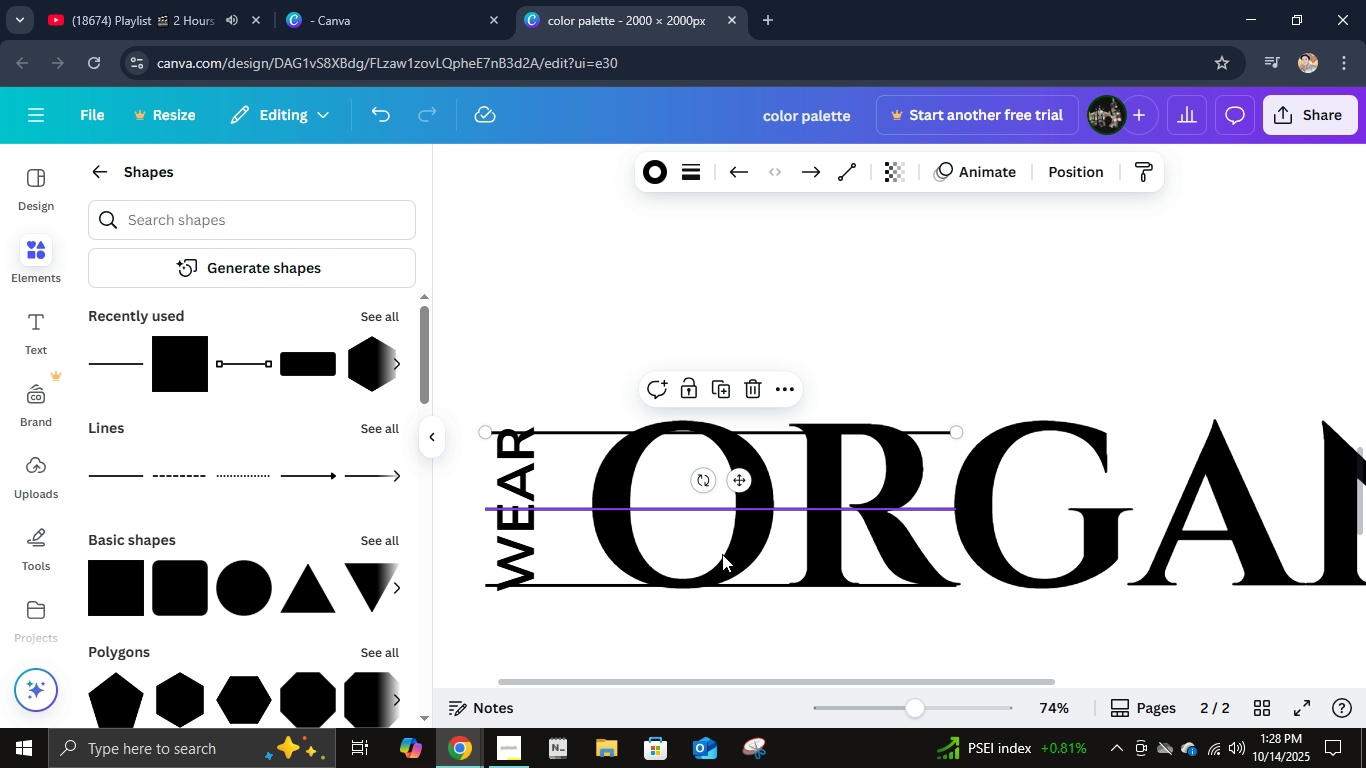 
hold_key(key=ArrowUp, duration=0.83)
 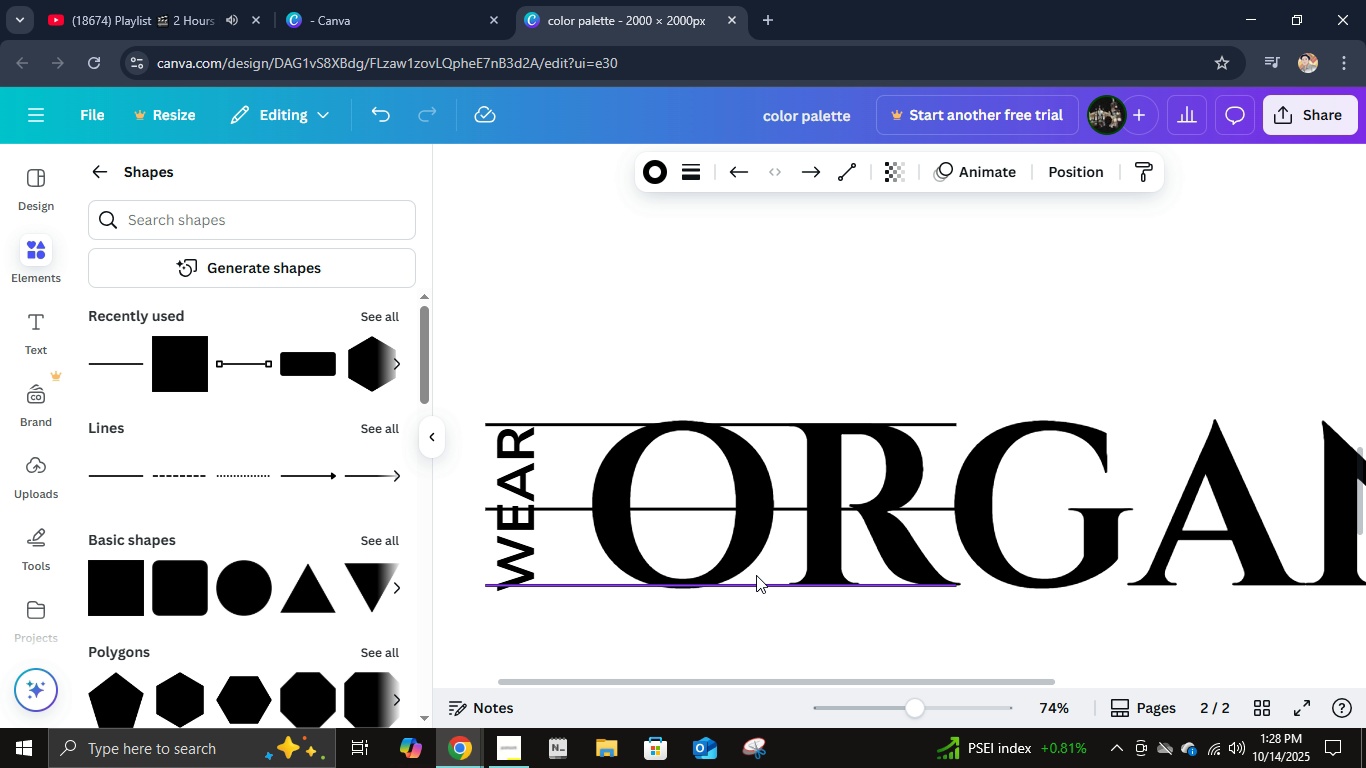 
key(ArrowDown)
 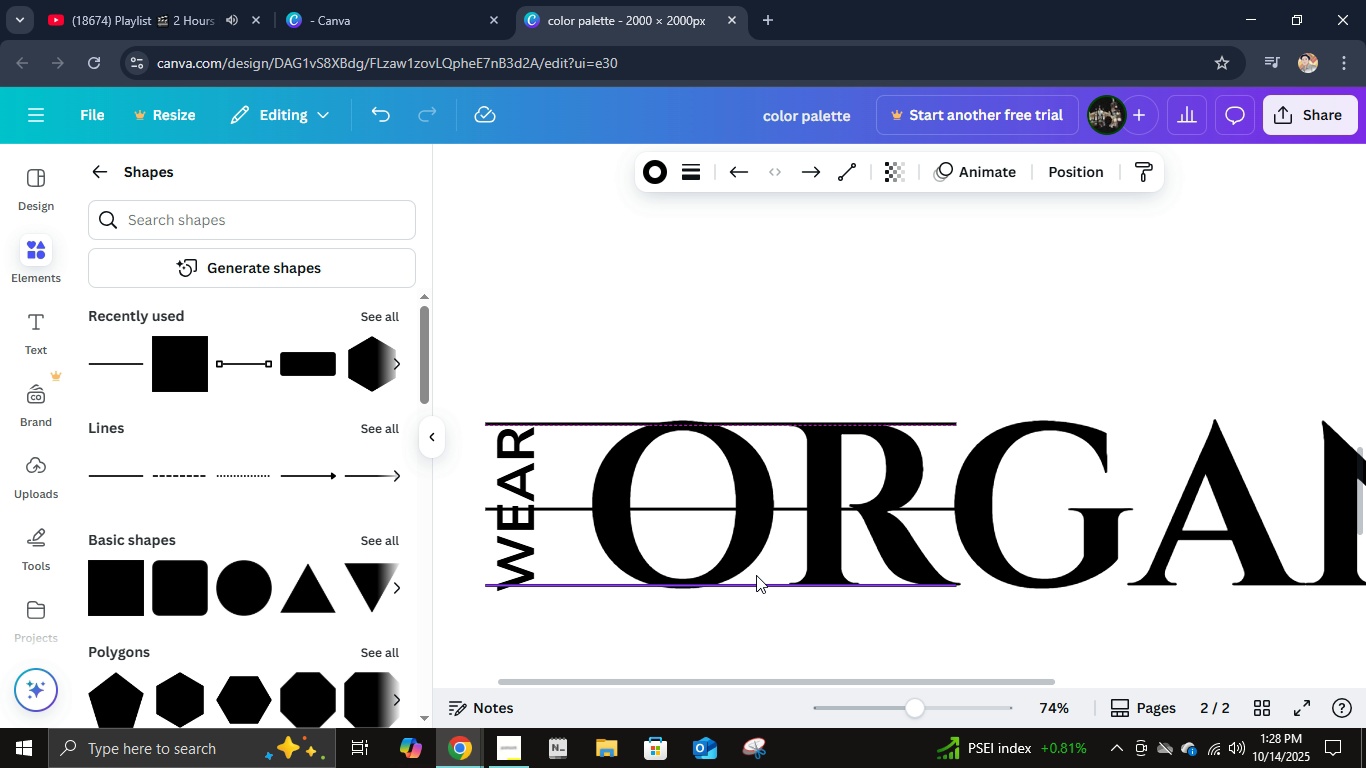 
hold_key(key=ArrowUp, duration=0.59)
 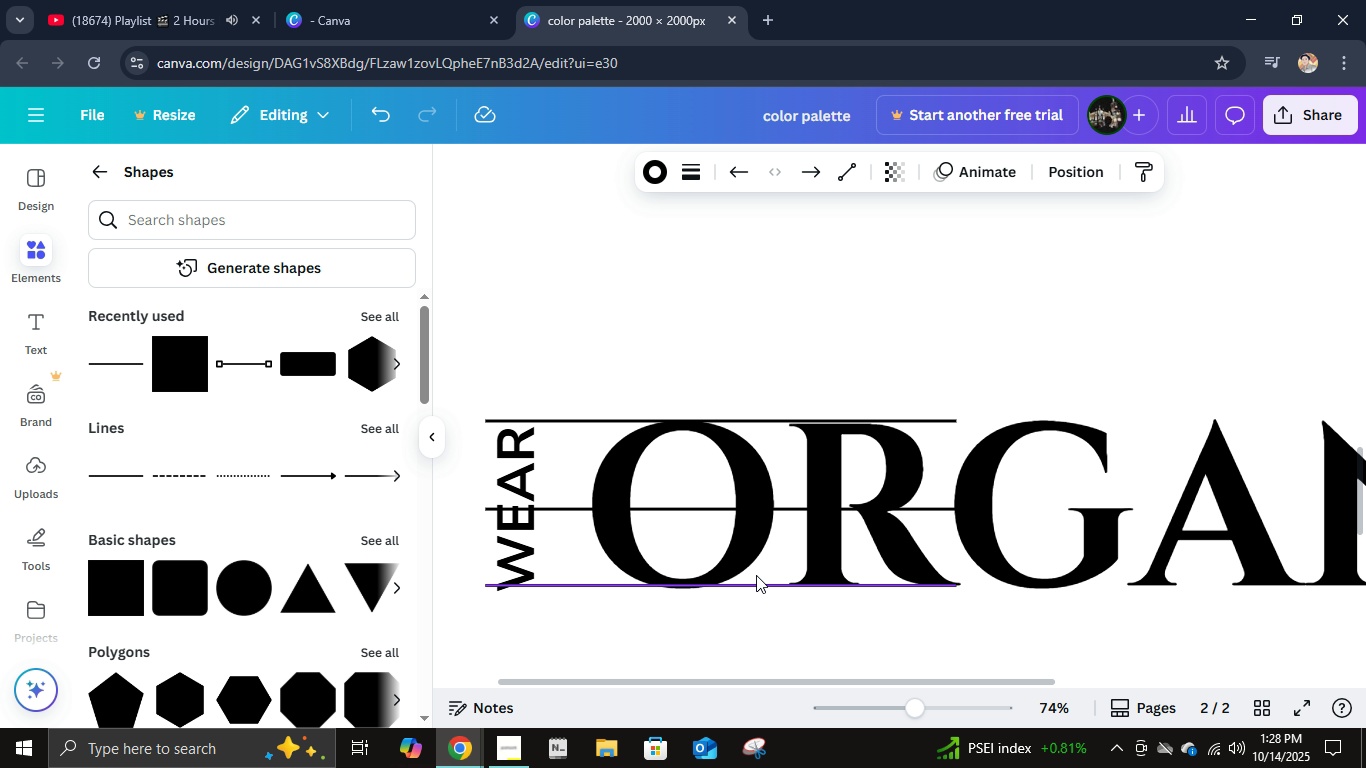 
key(ArrowUp)
 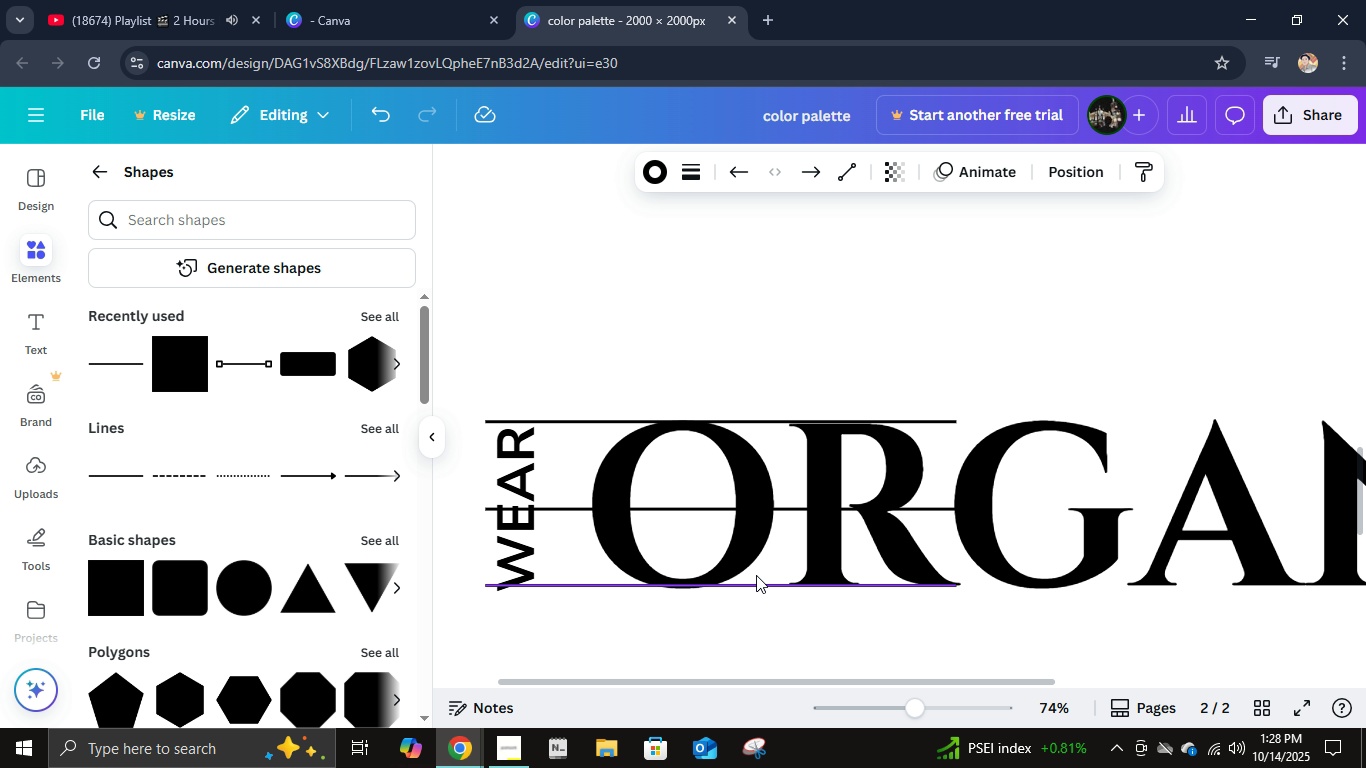 
hold_key(key=ArrowDown, duration=0.53)
 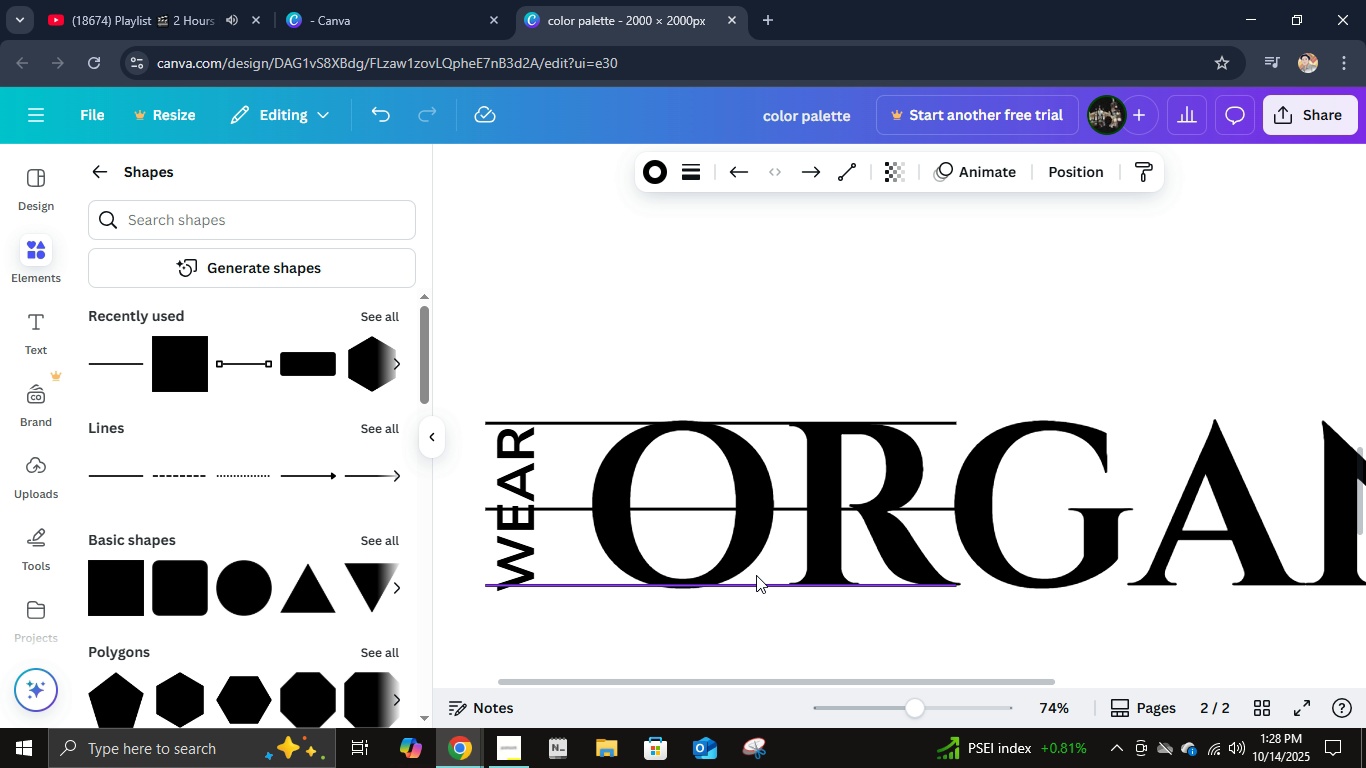 
key(ArrowDown)
 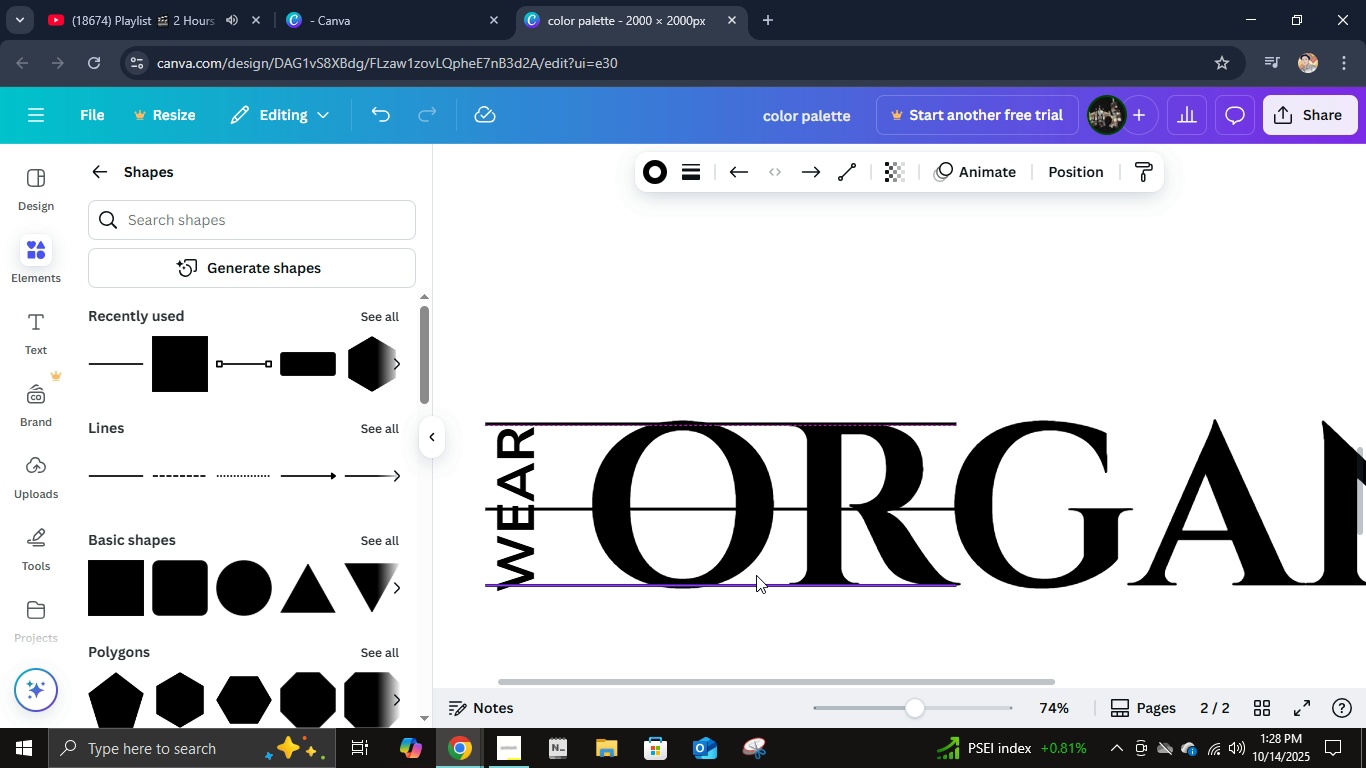 
key(ArrowDown)
 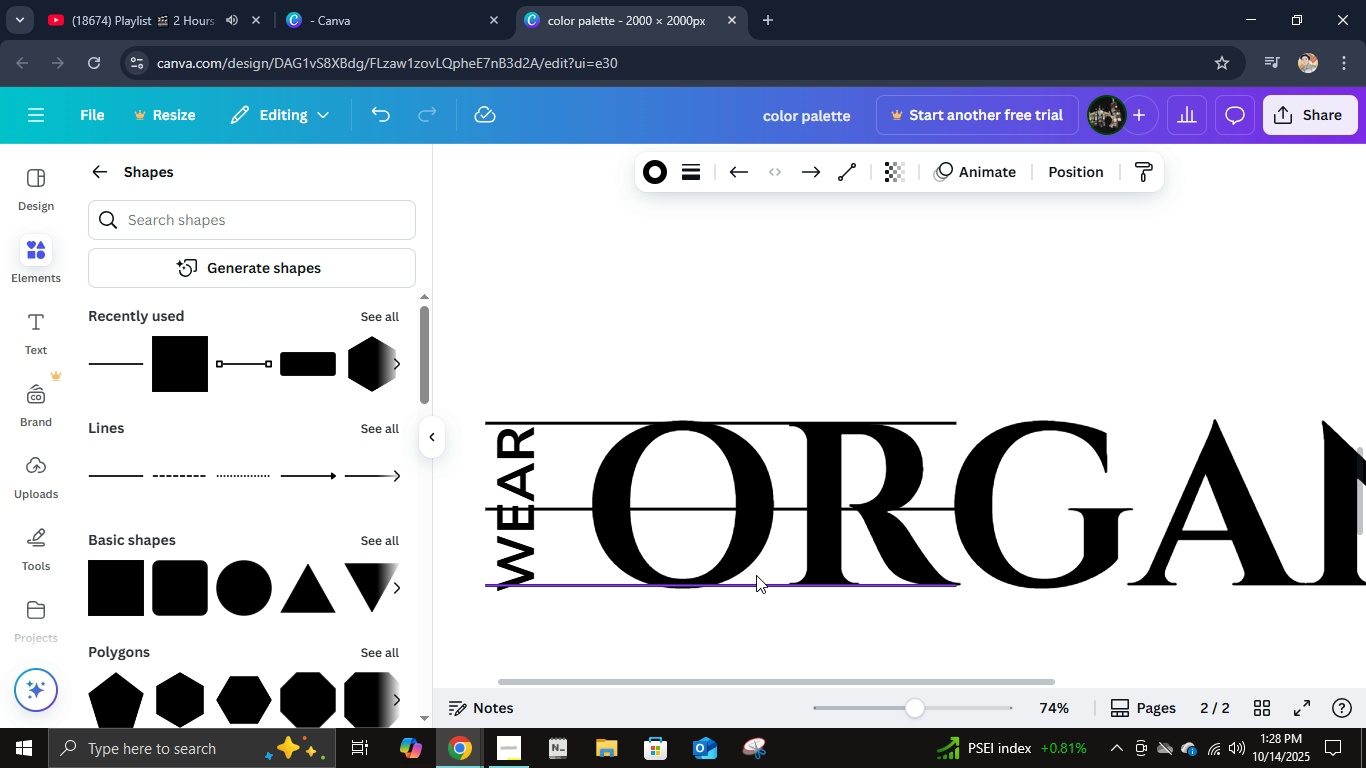 
key(ArrowUp)
 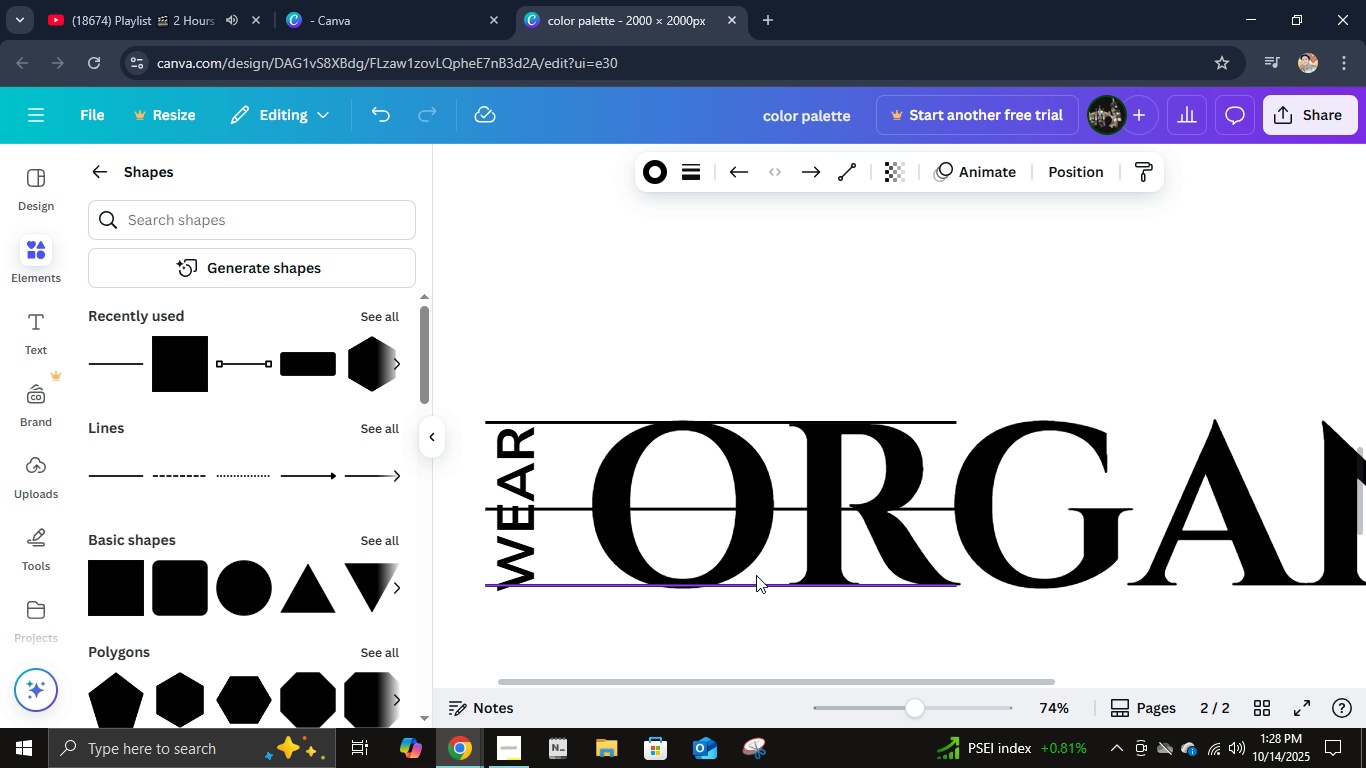 
key(ArrowUp)
 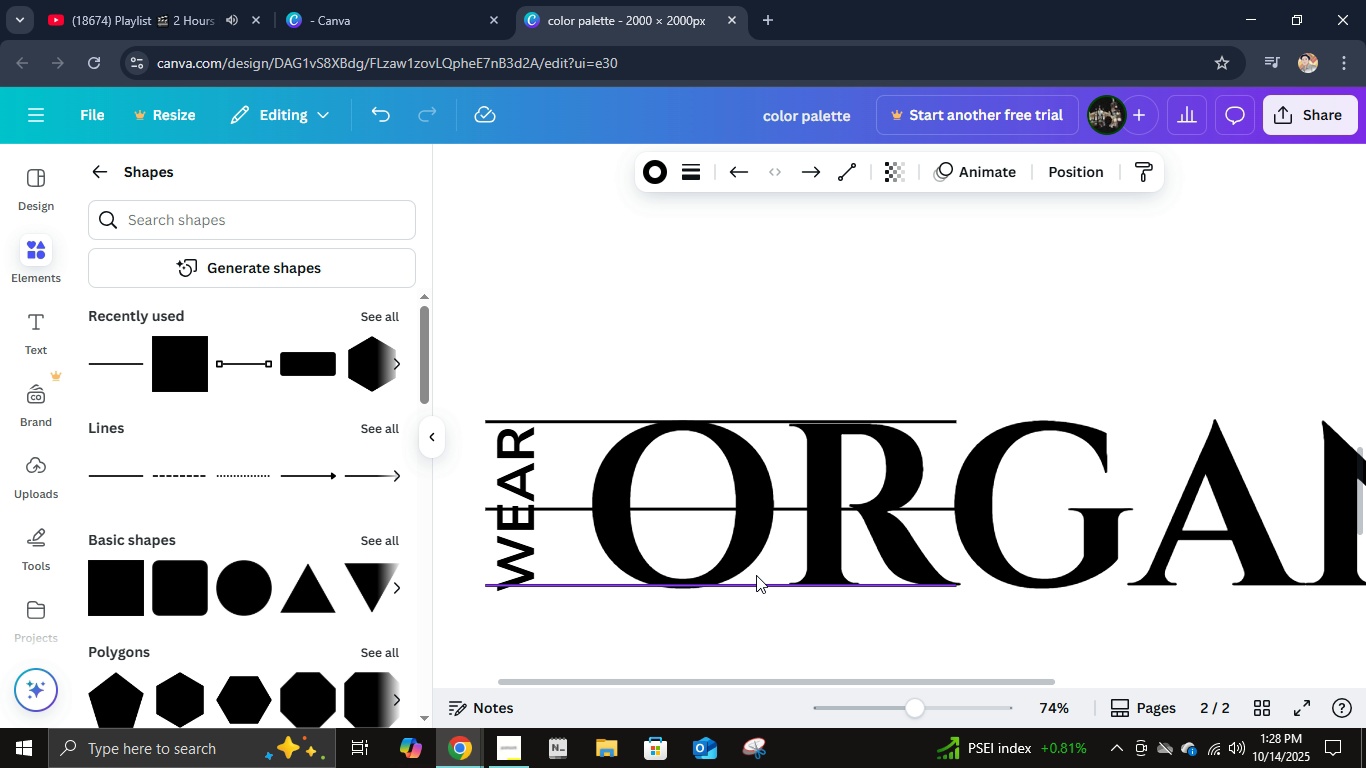 
key(ArrowUp)
 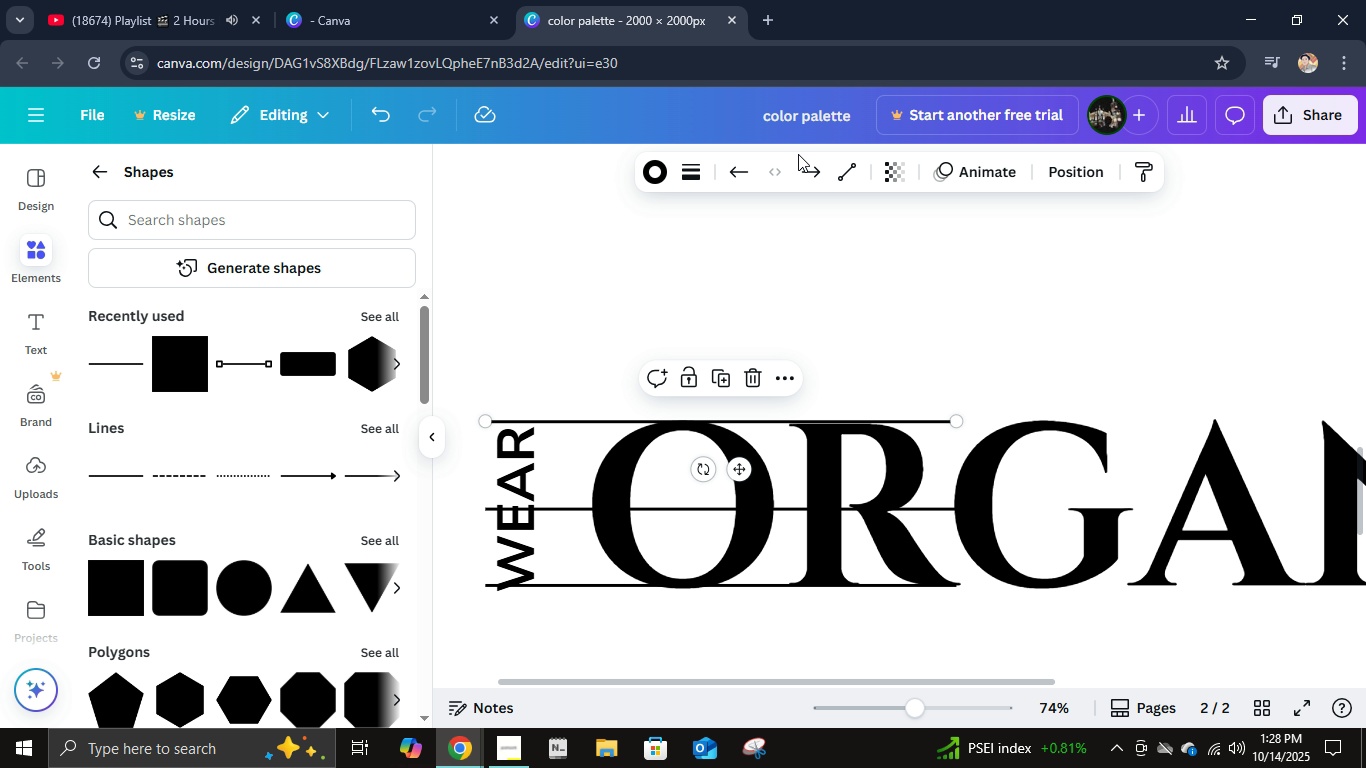 
left_click([653, 167])
 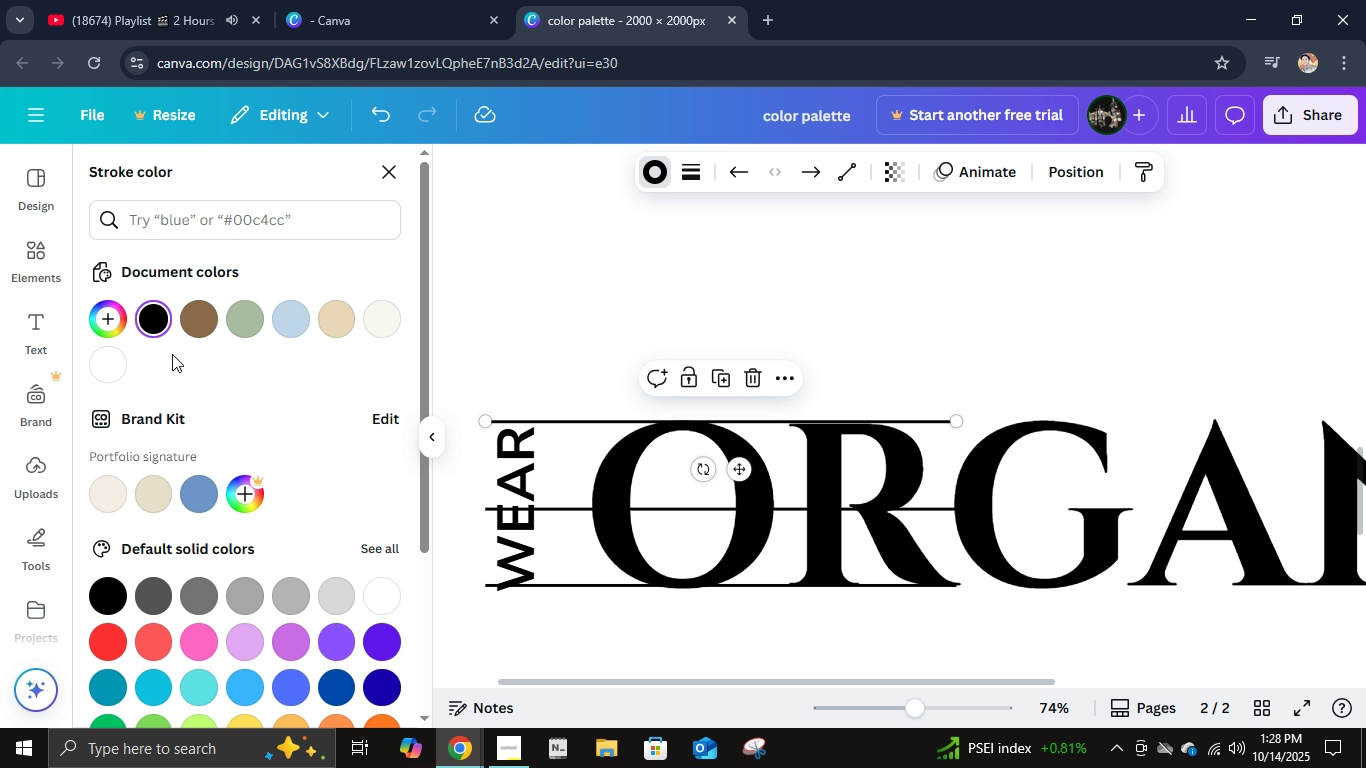 
left_click([195, 321])
 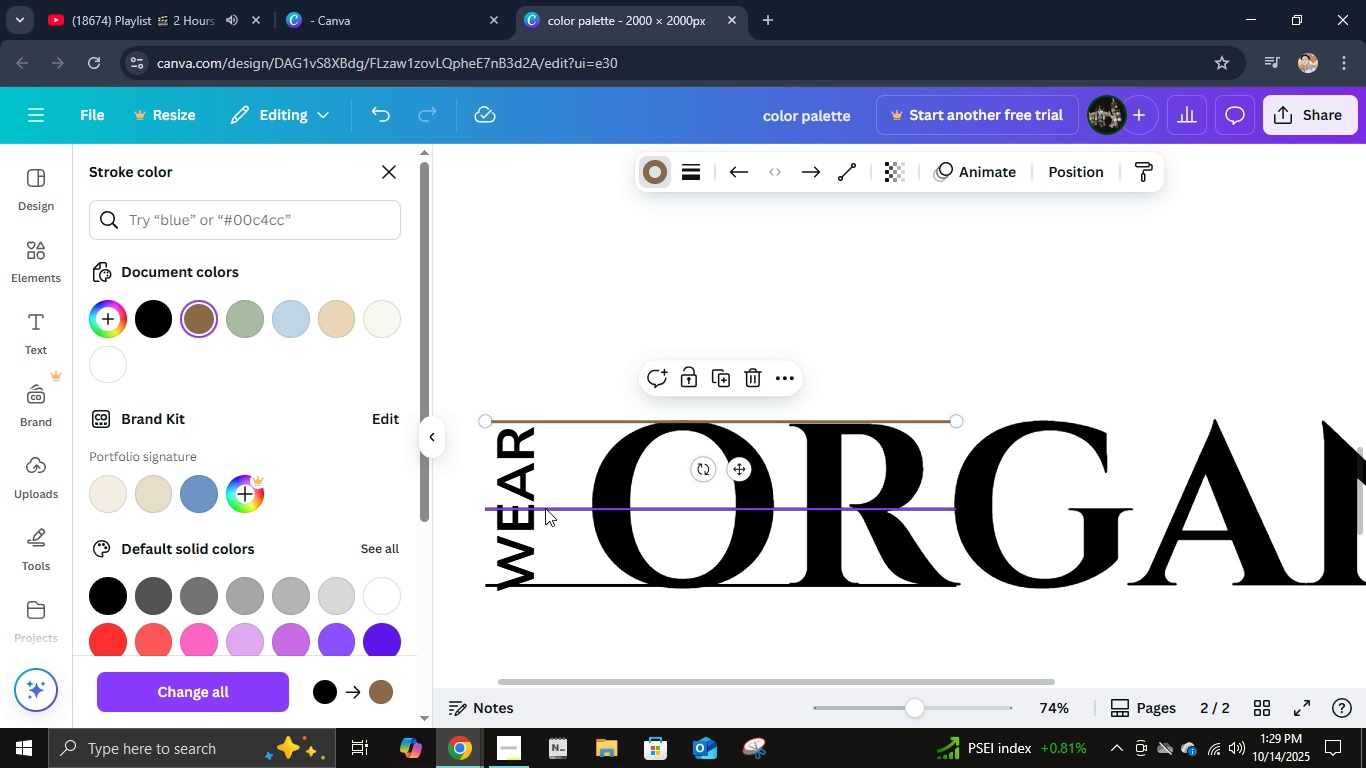 
left_click([545, 508])
 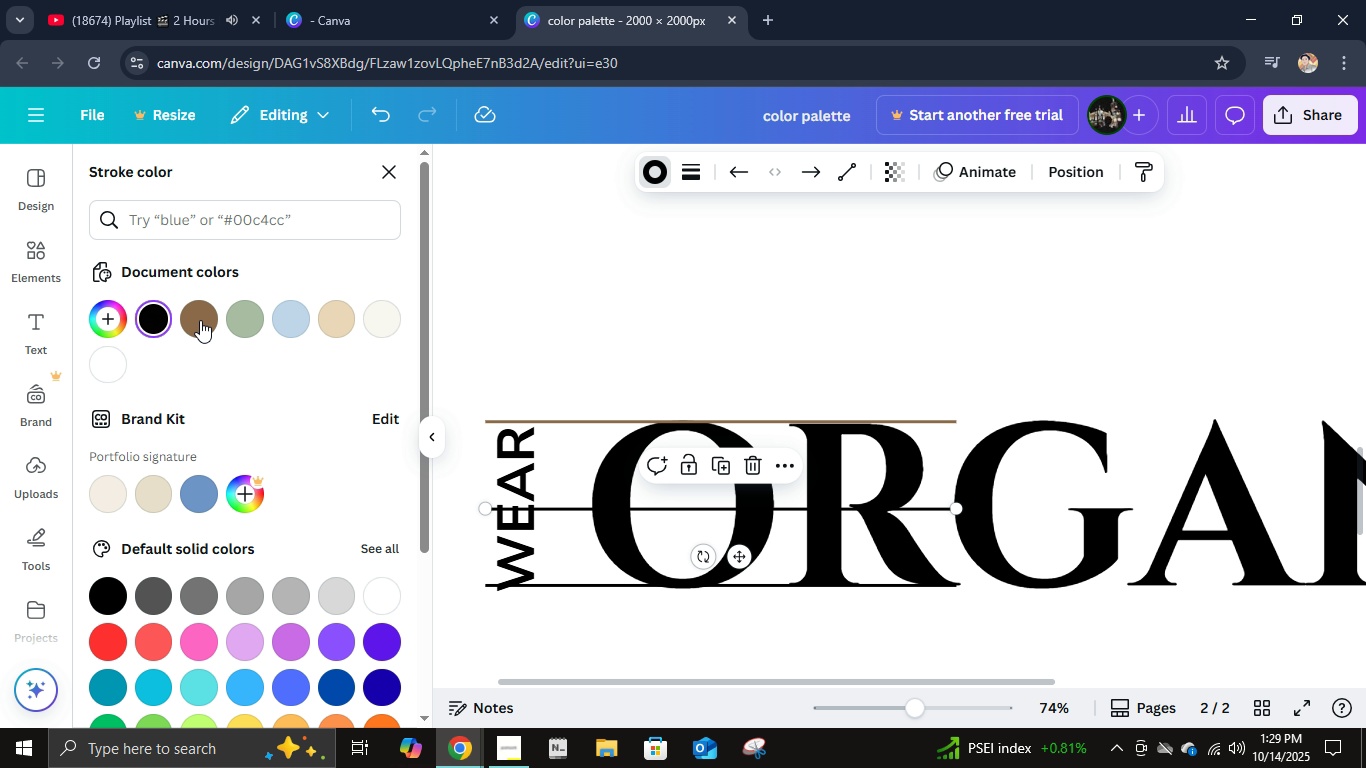 
left_click([202, 319])
 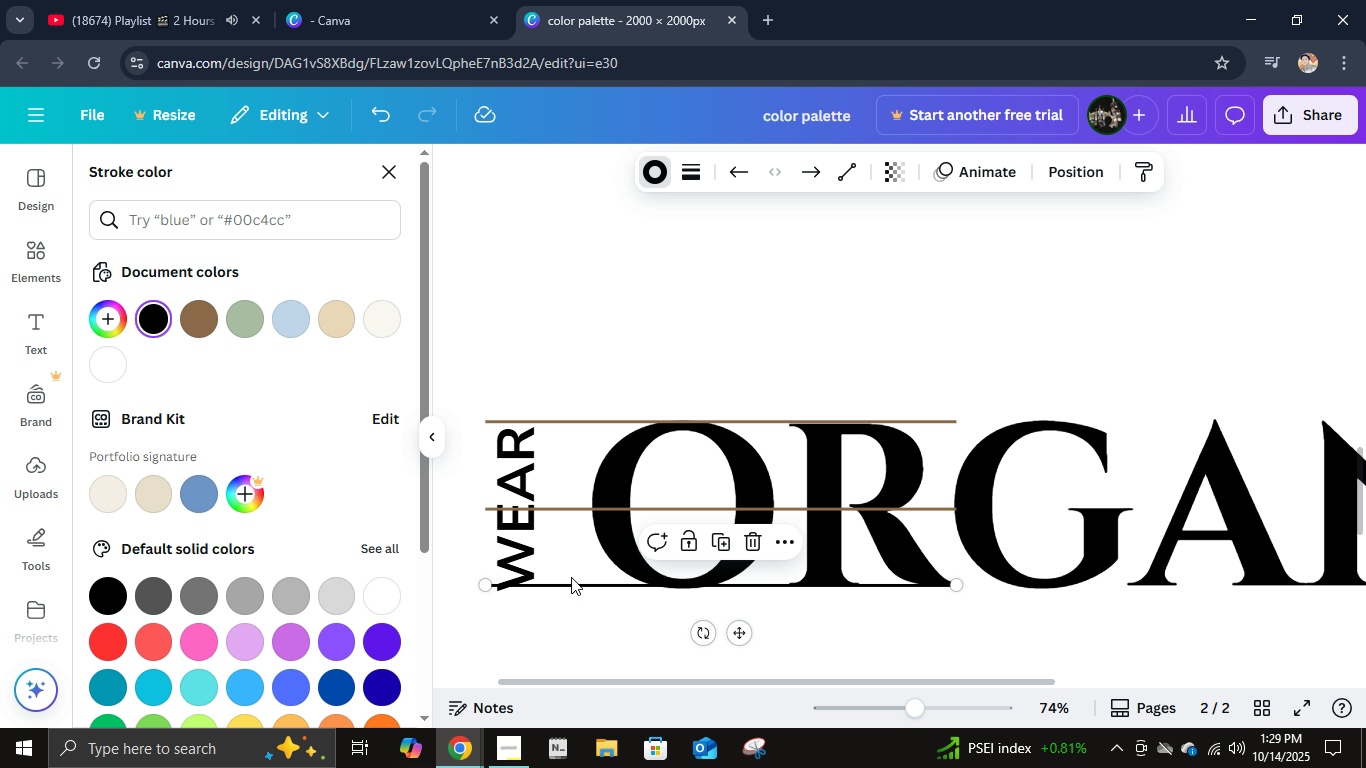 
left_click([571, 577])
 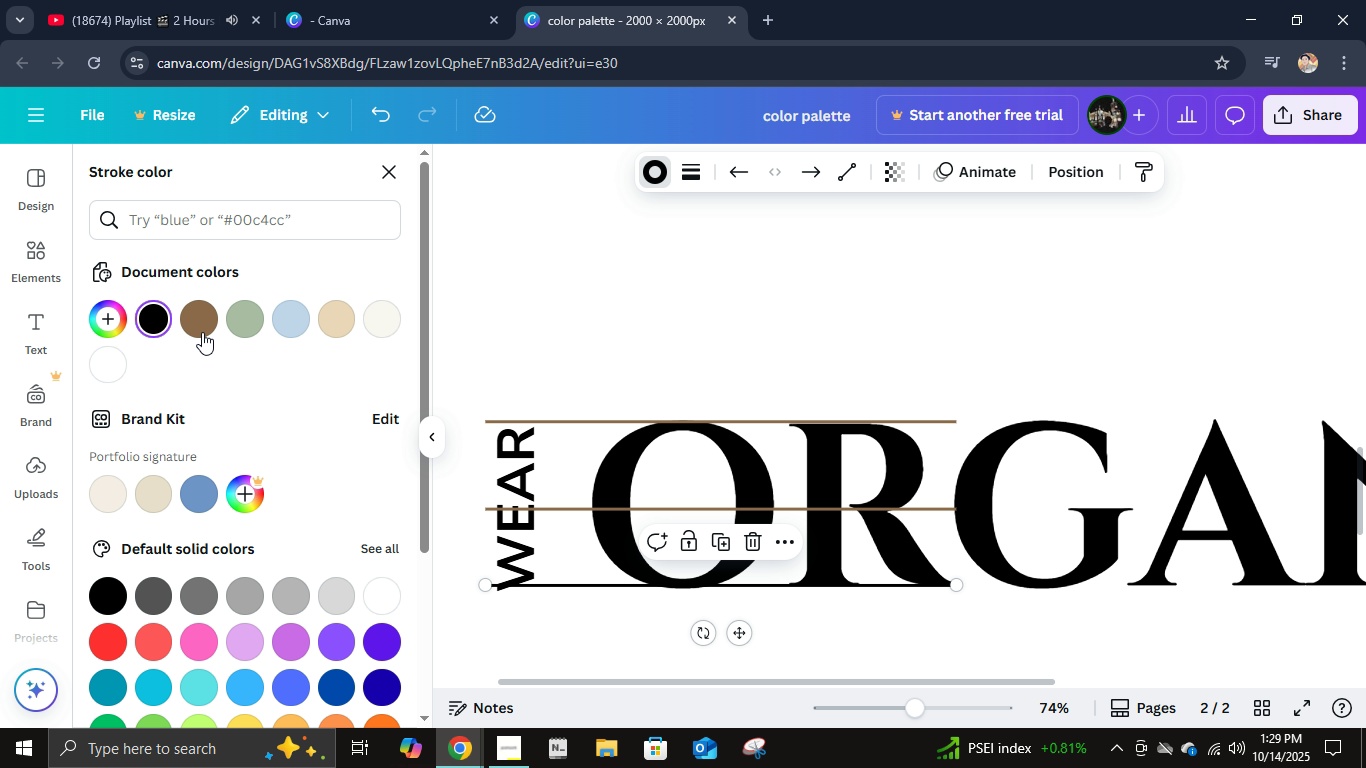 
left_click([201, 329])
 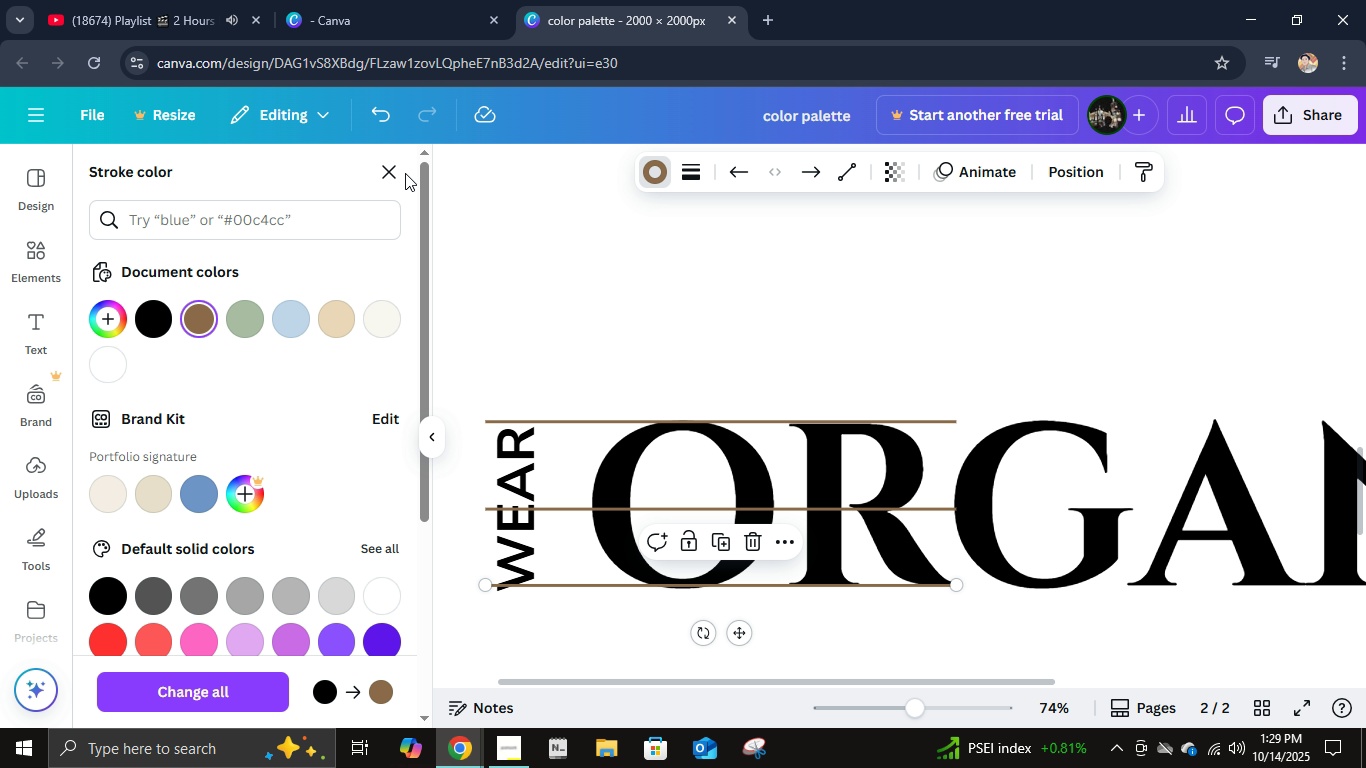 
left_click([405, 173])
 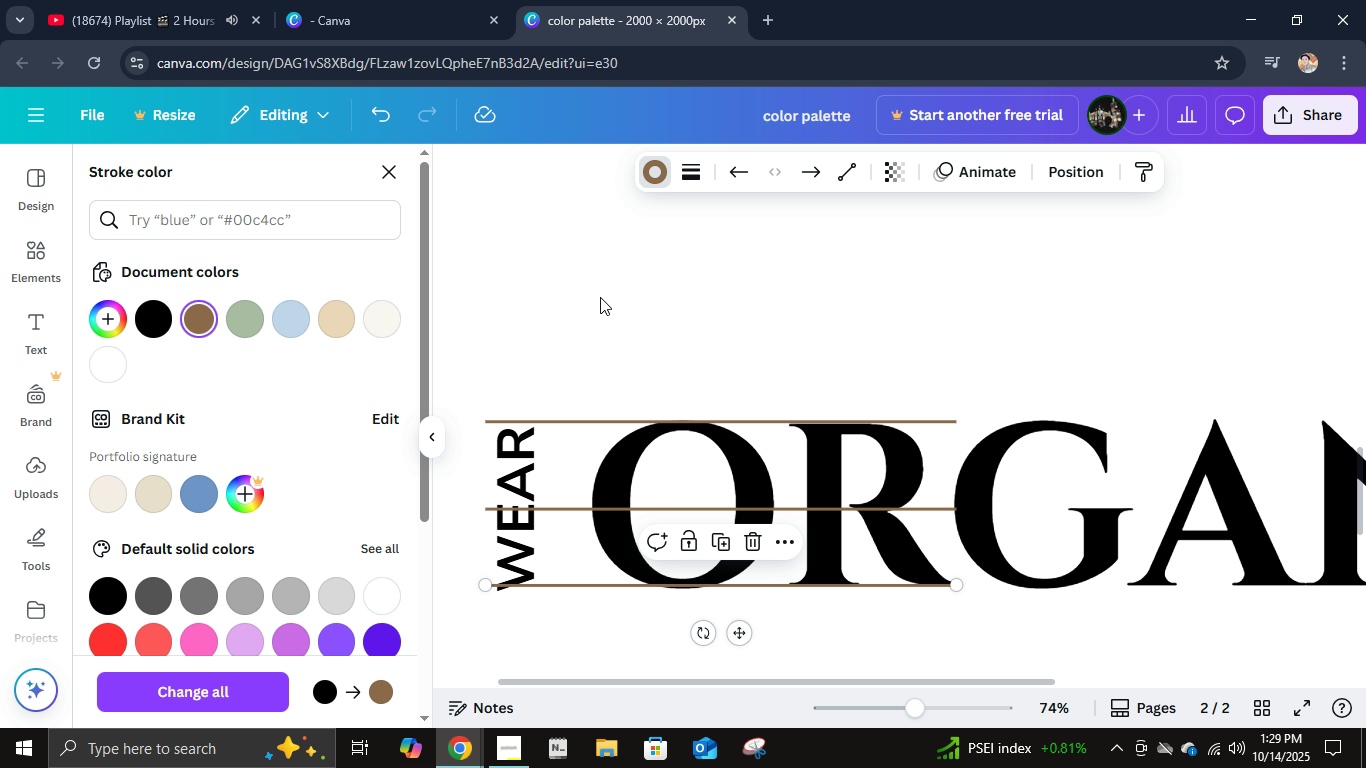 
left_click([600, 297])
 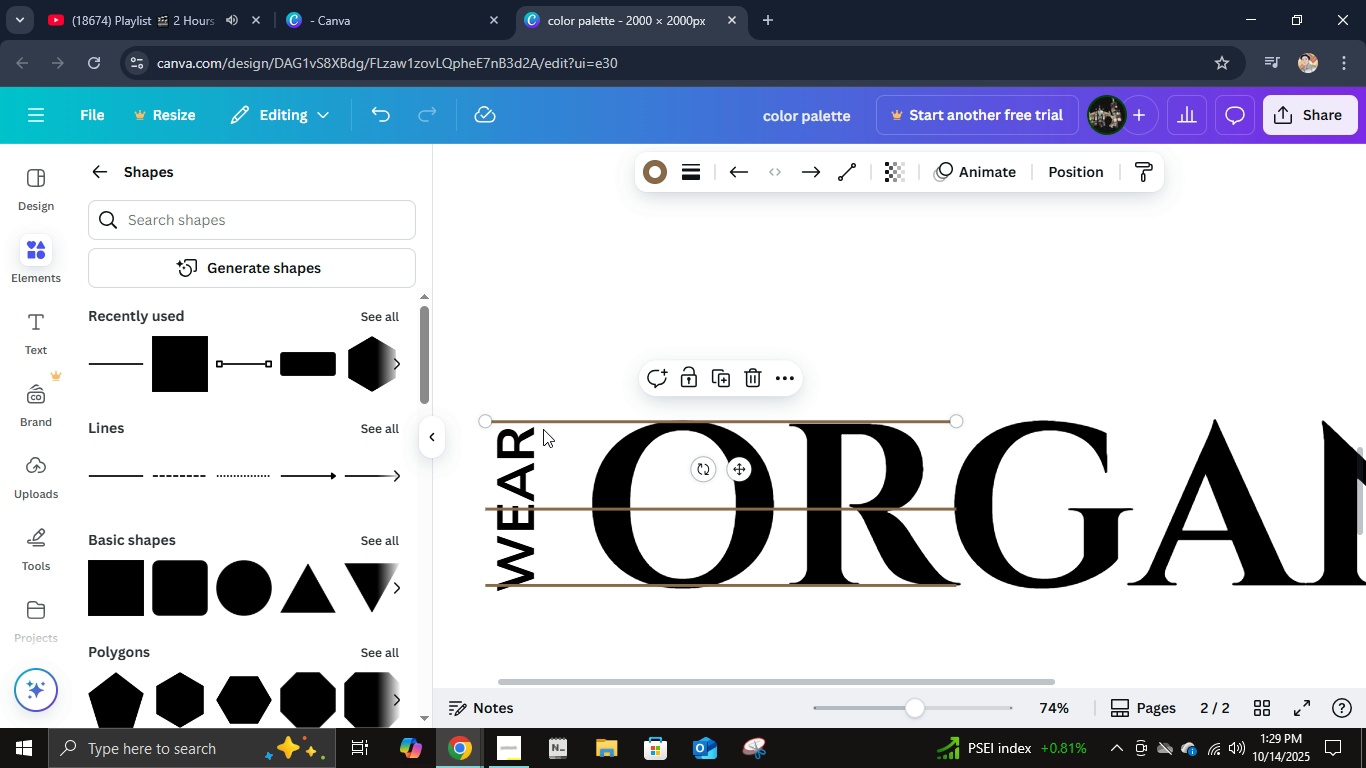 
left_click([543, 429])
 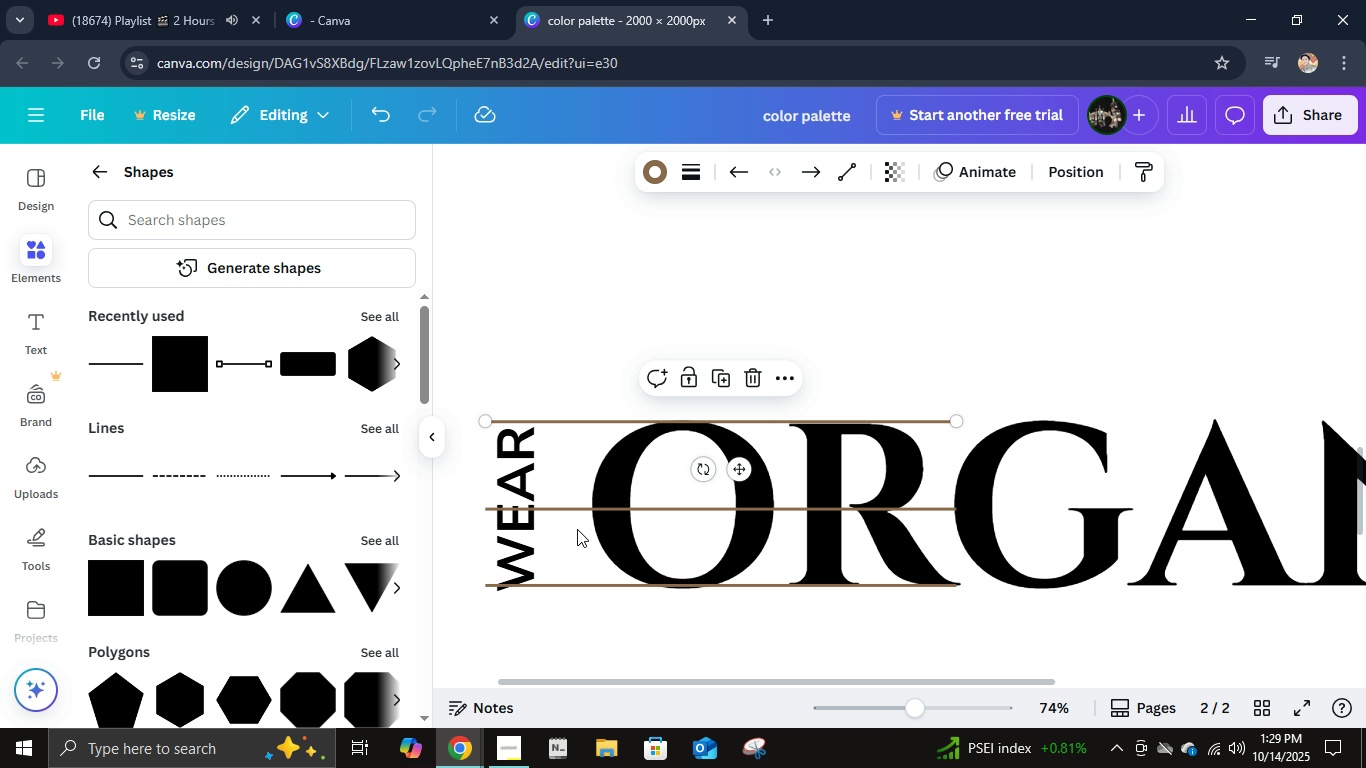 
key(ArrowDown)
 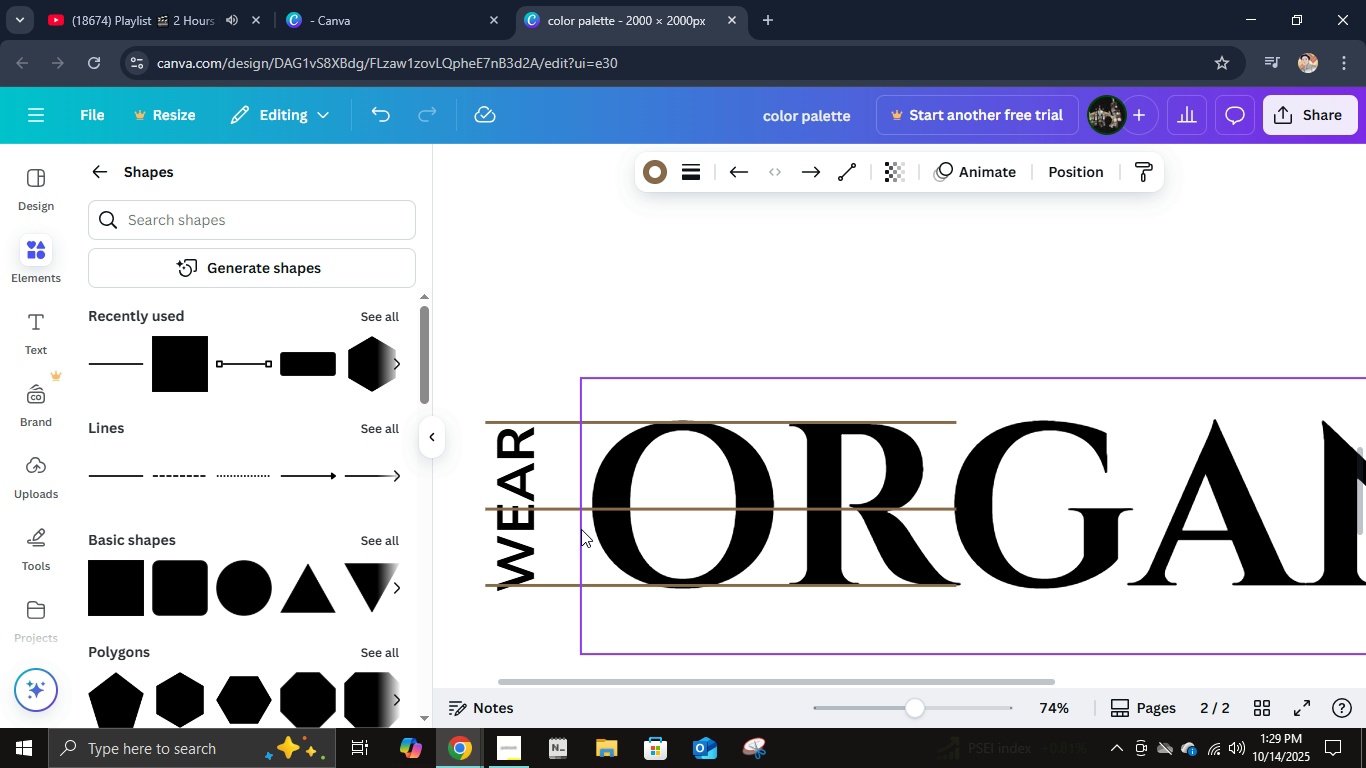 
key(ArrowUp)
 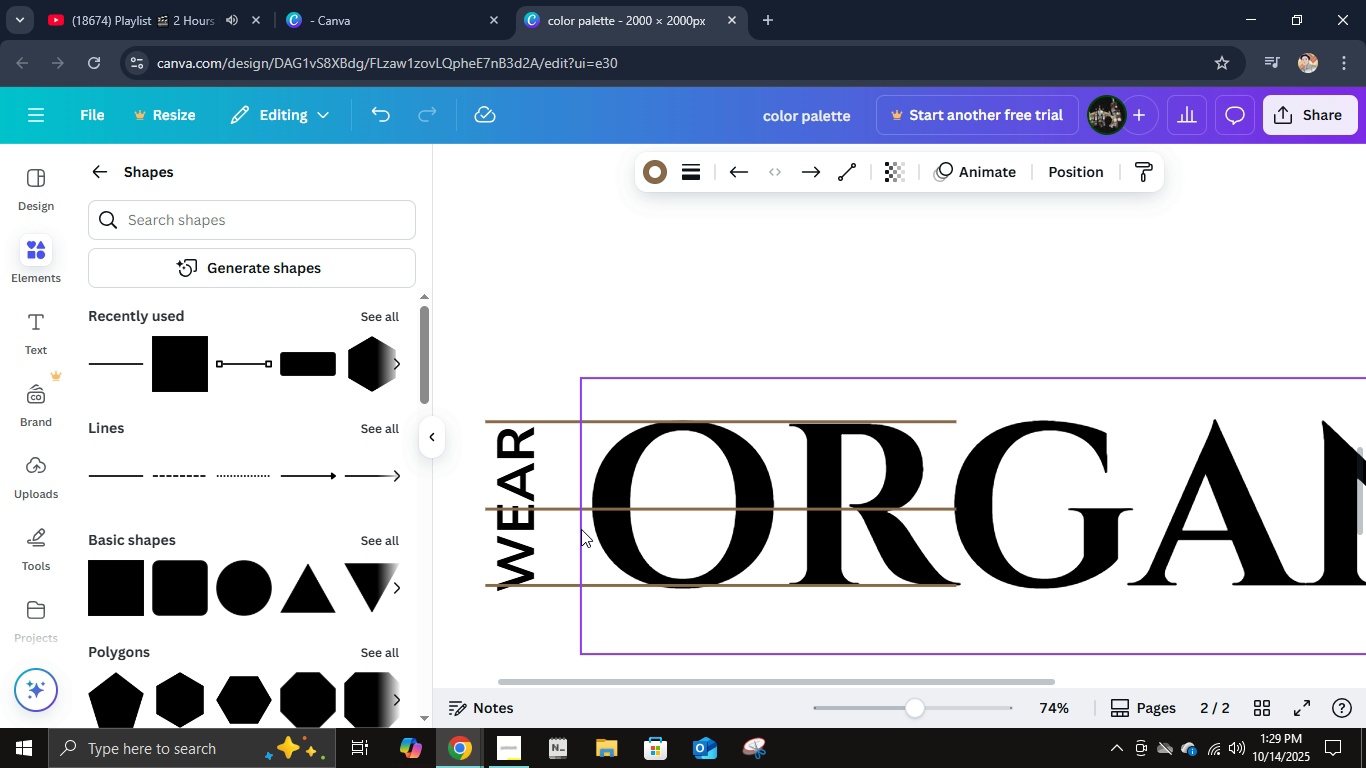 
key(ArrowUp)
 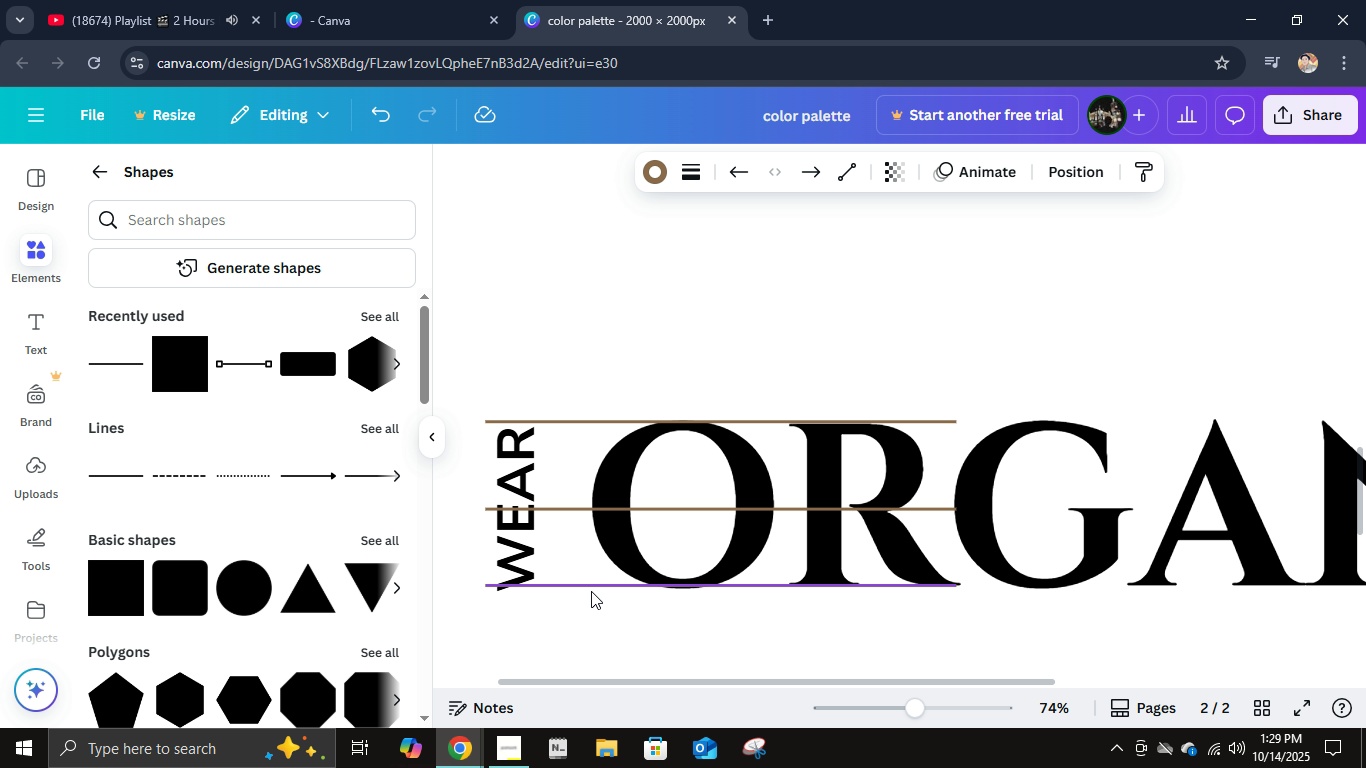 
key(ArrowDown)
 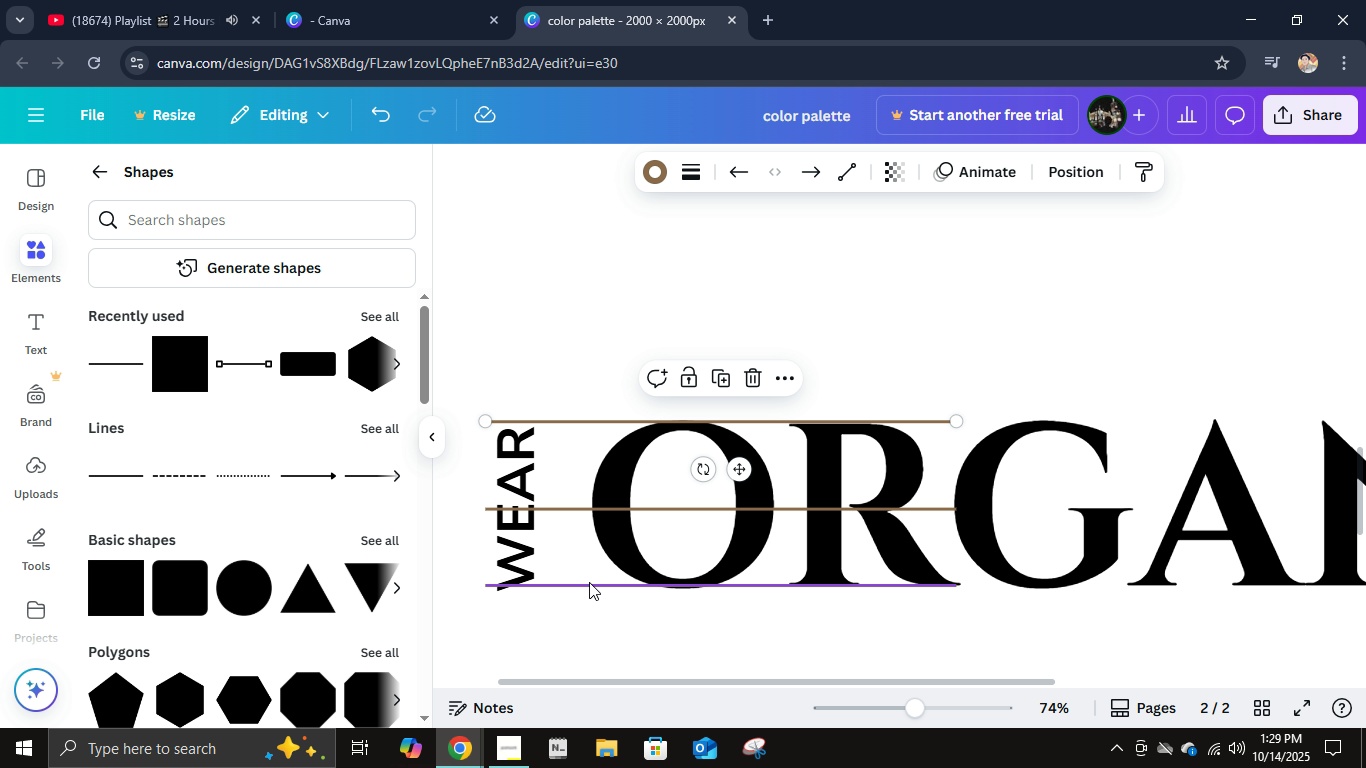 
left_click([589, 582])
 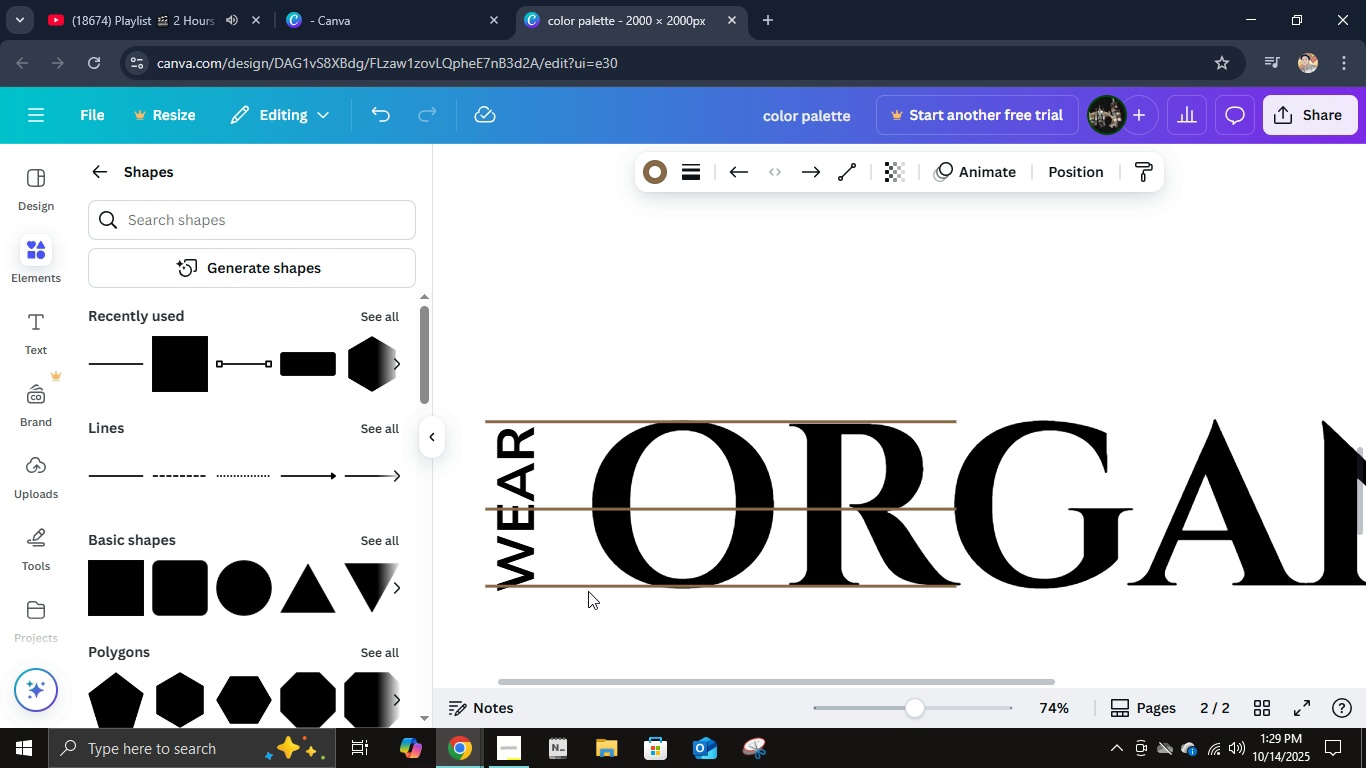 
key(ArrowDown)
 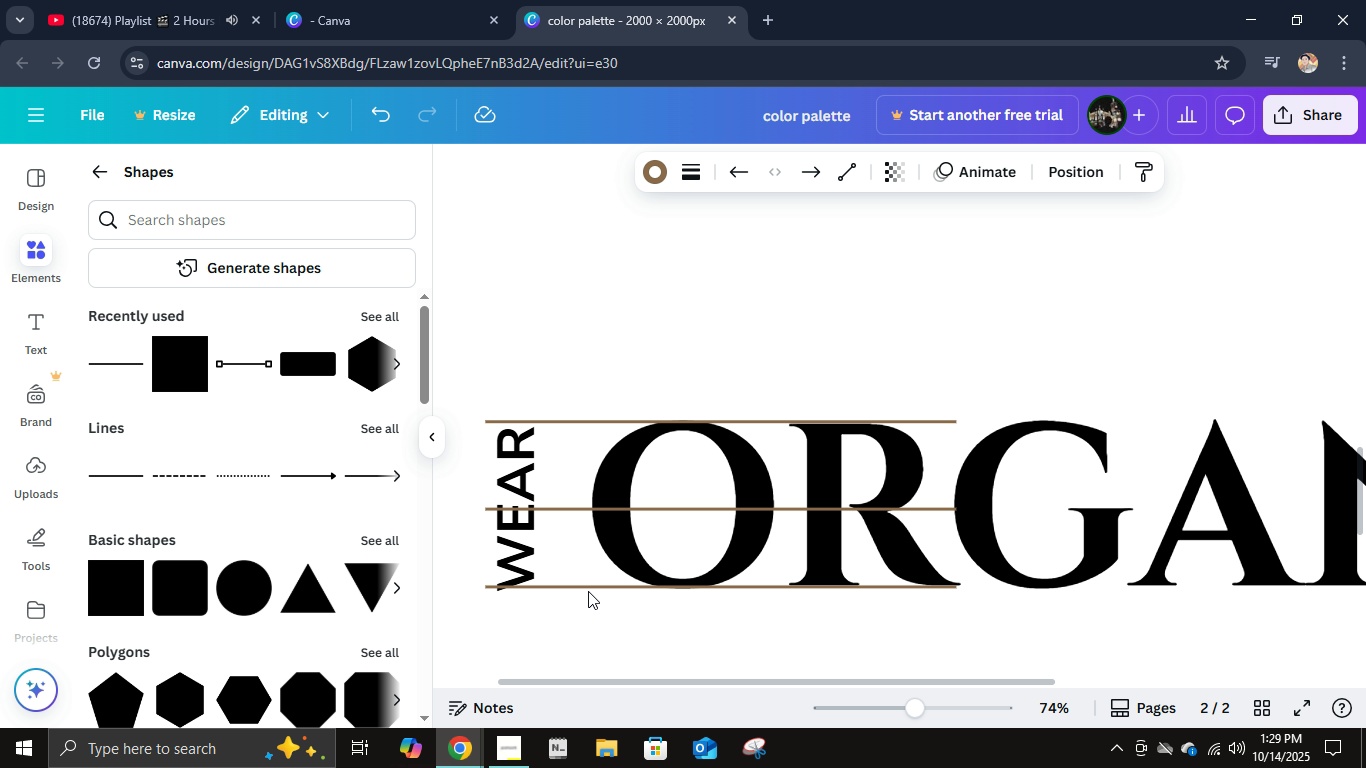 
key(ArrowDown)
 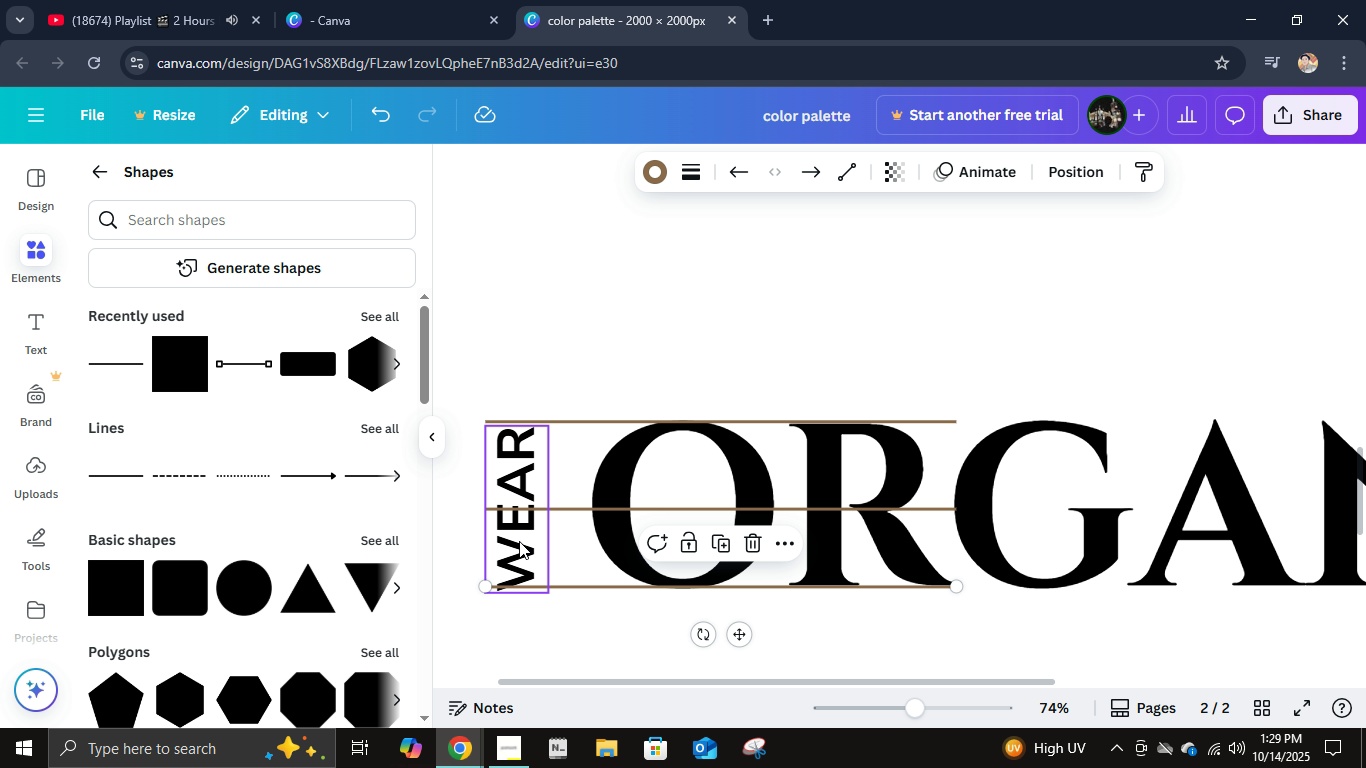 
left_click([519, 541])
 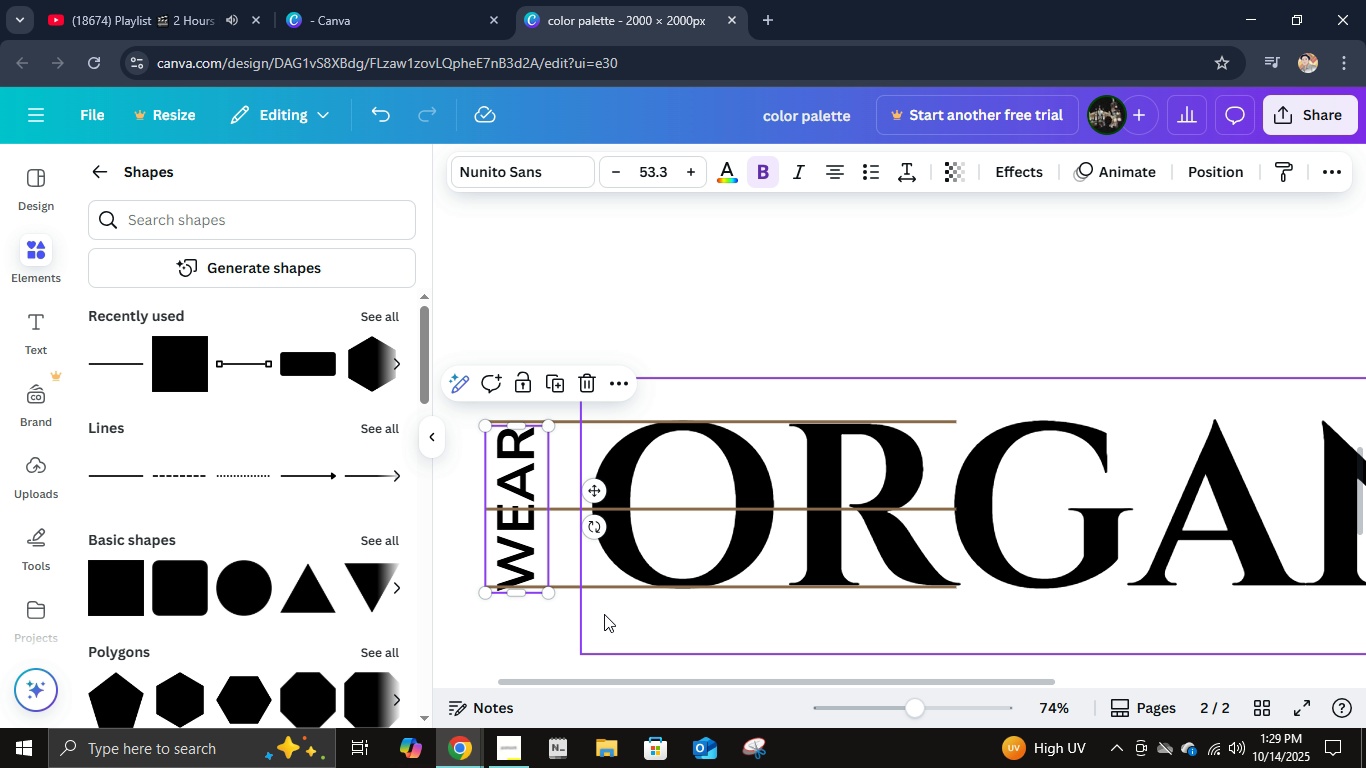 
key(ArrowUp)
 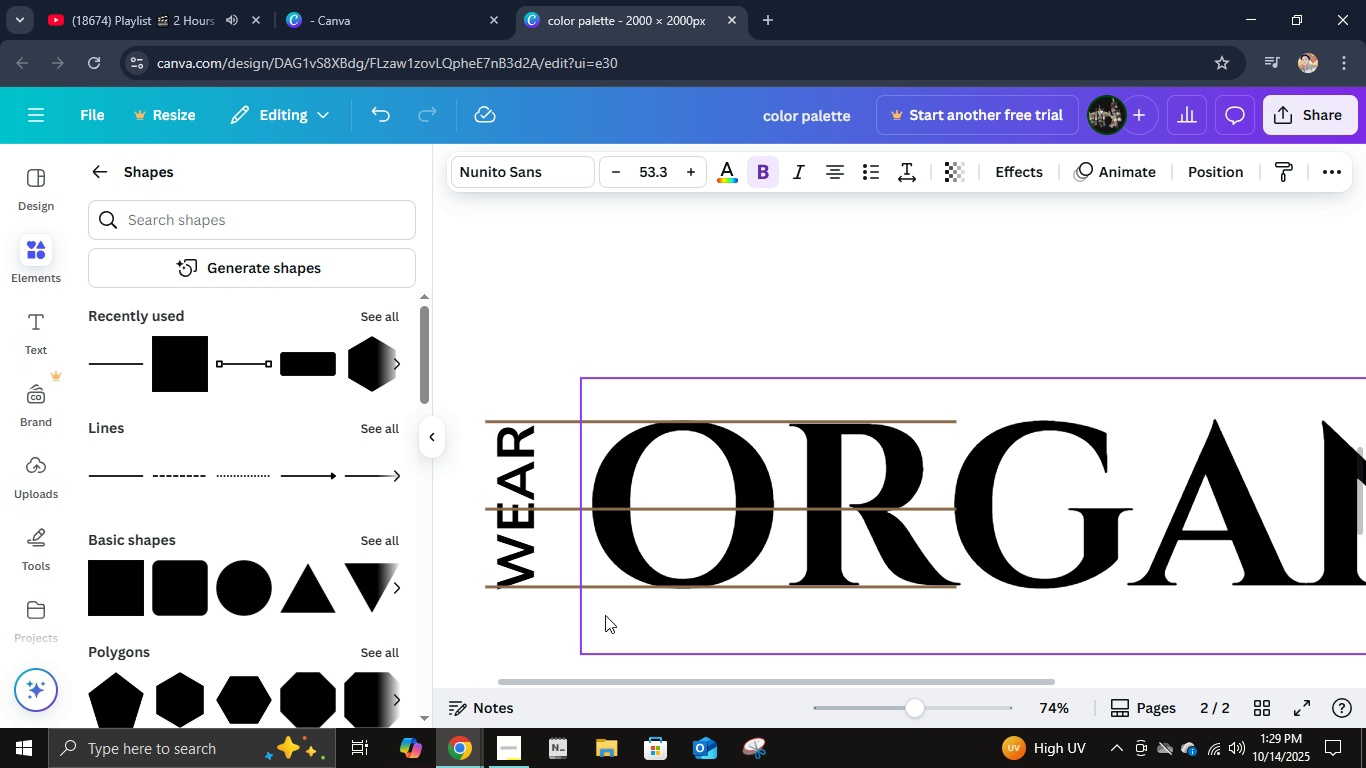 
key(ArrowUp)
 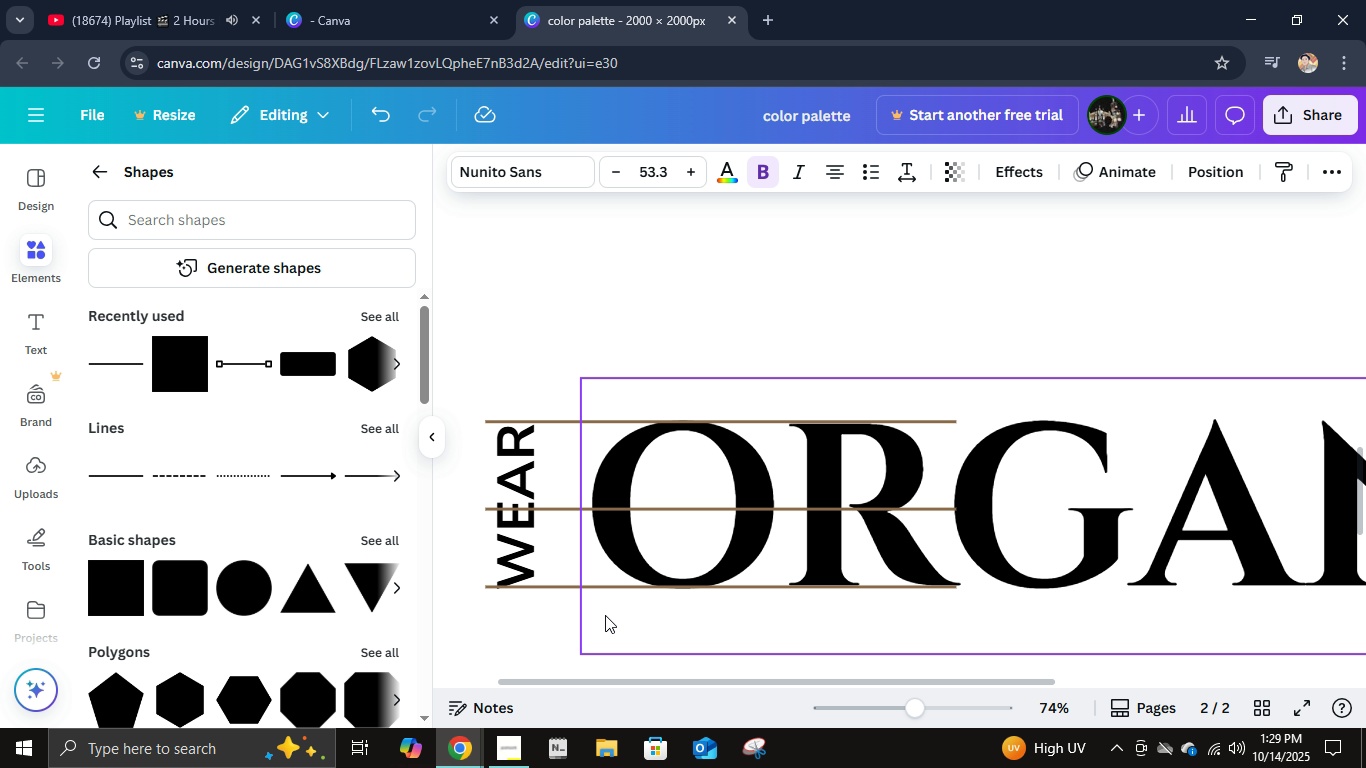 
key(ArrowUp)
 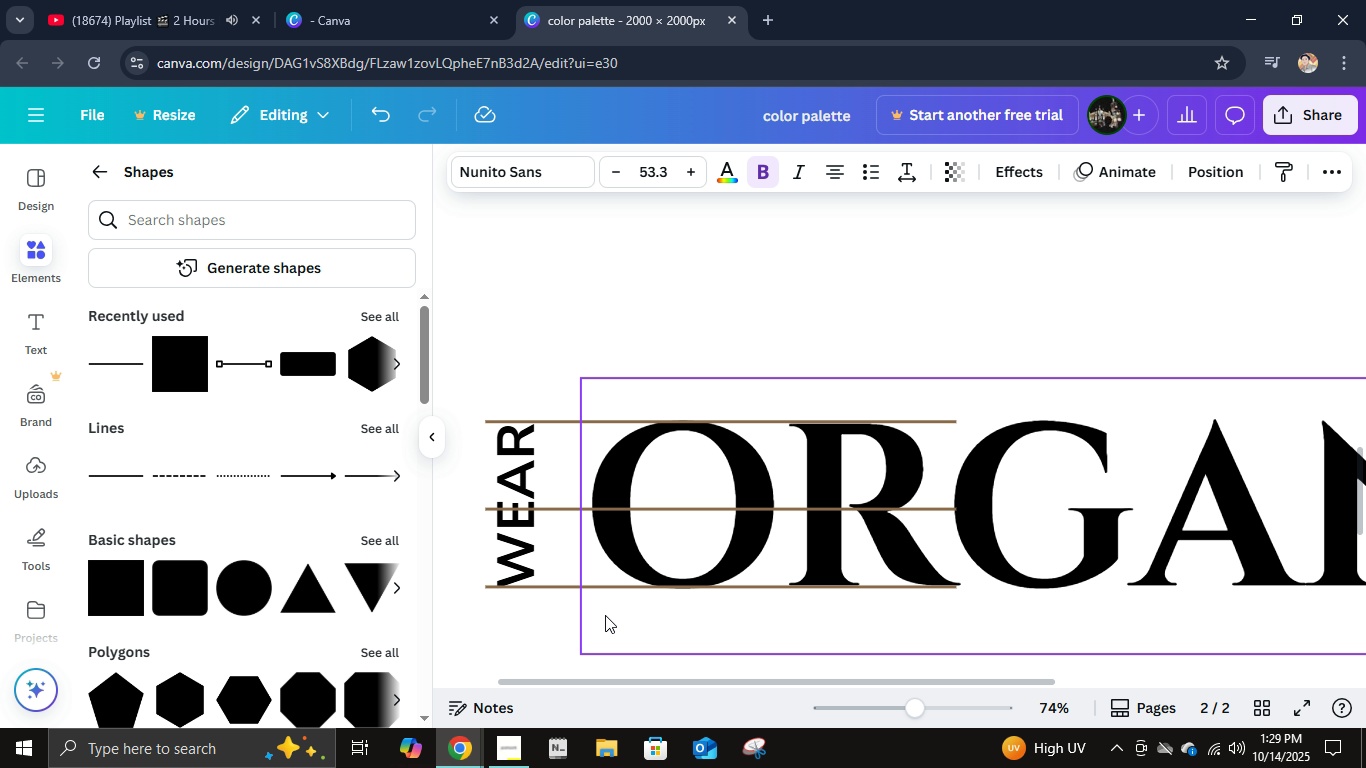 
key(ArrowUp)
 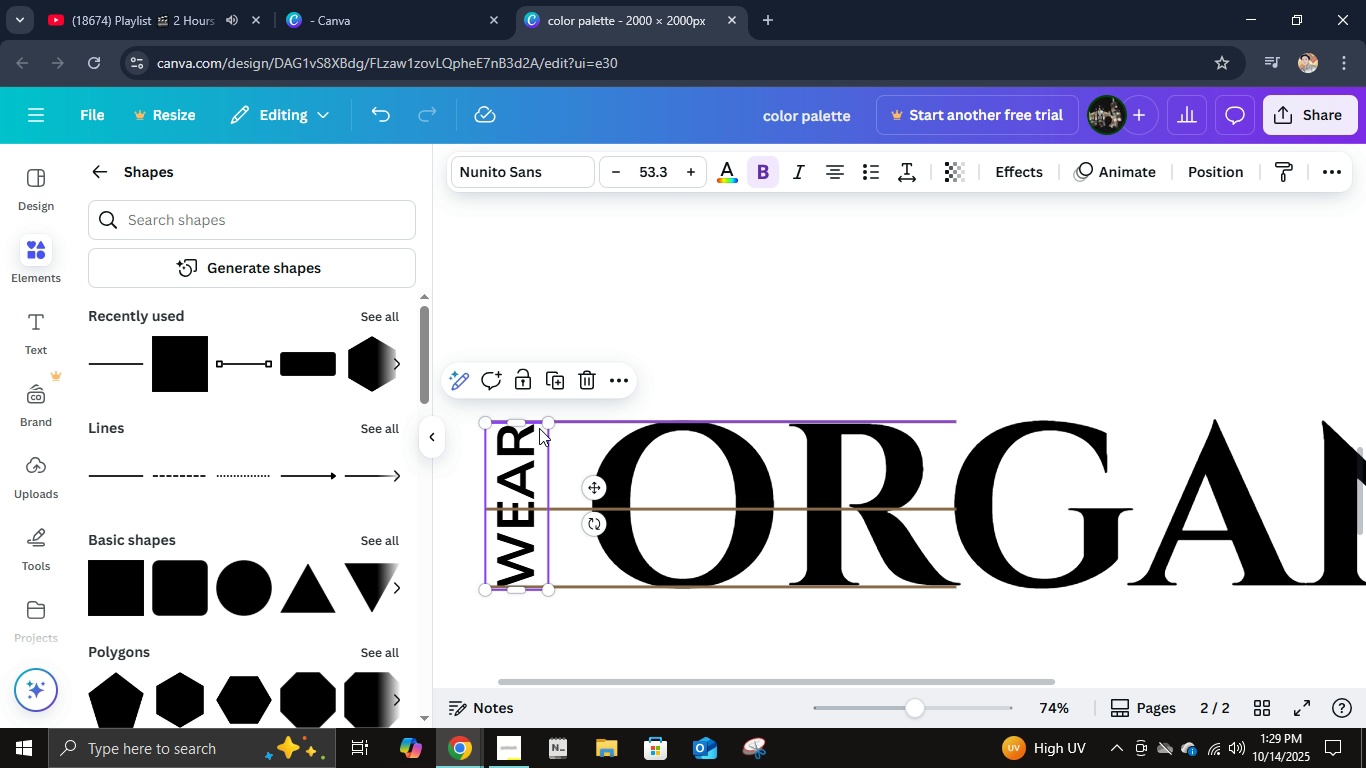 
left_click_drag(start_coordinate=[547, 421], to_coordinate=[562, 417])
 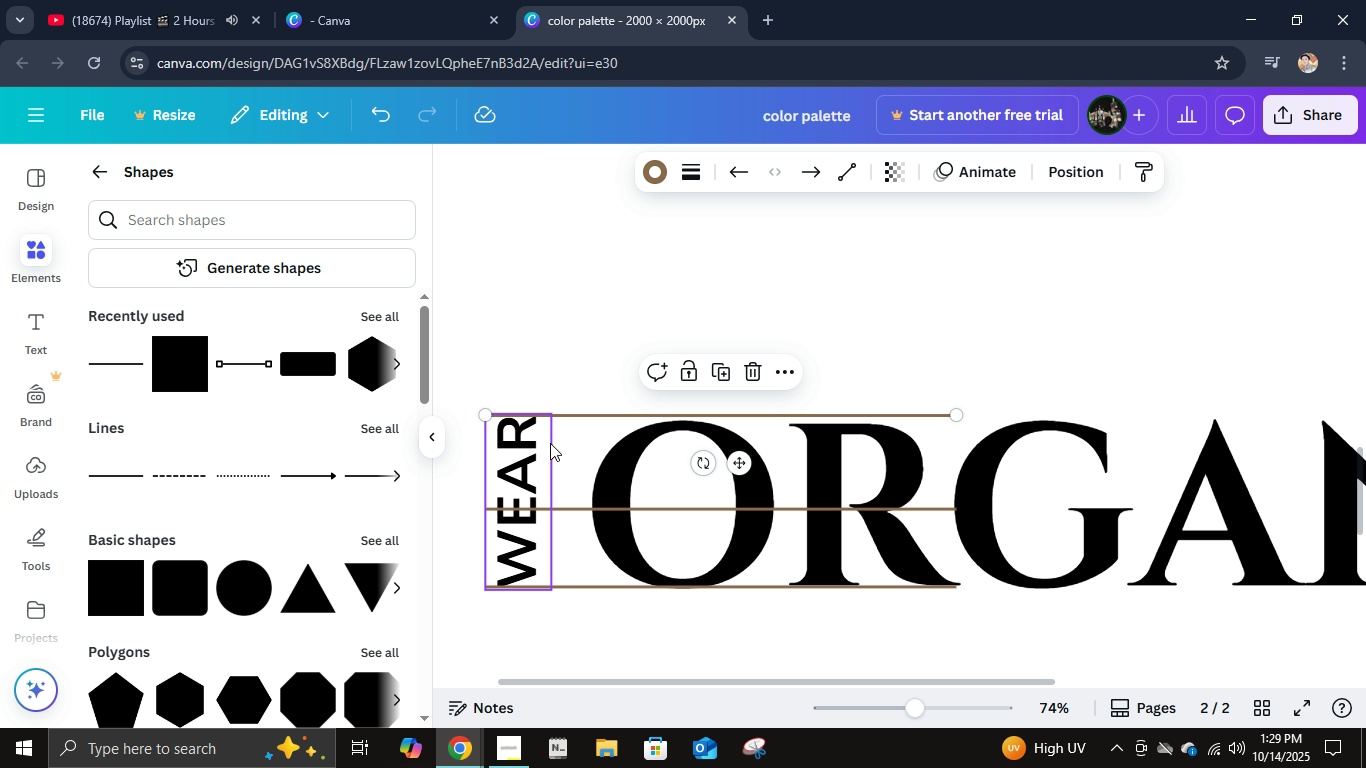 
key(Control+ControlLeft)
 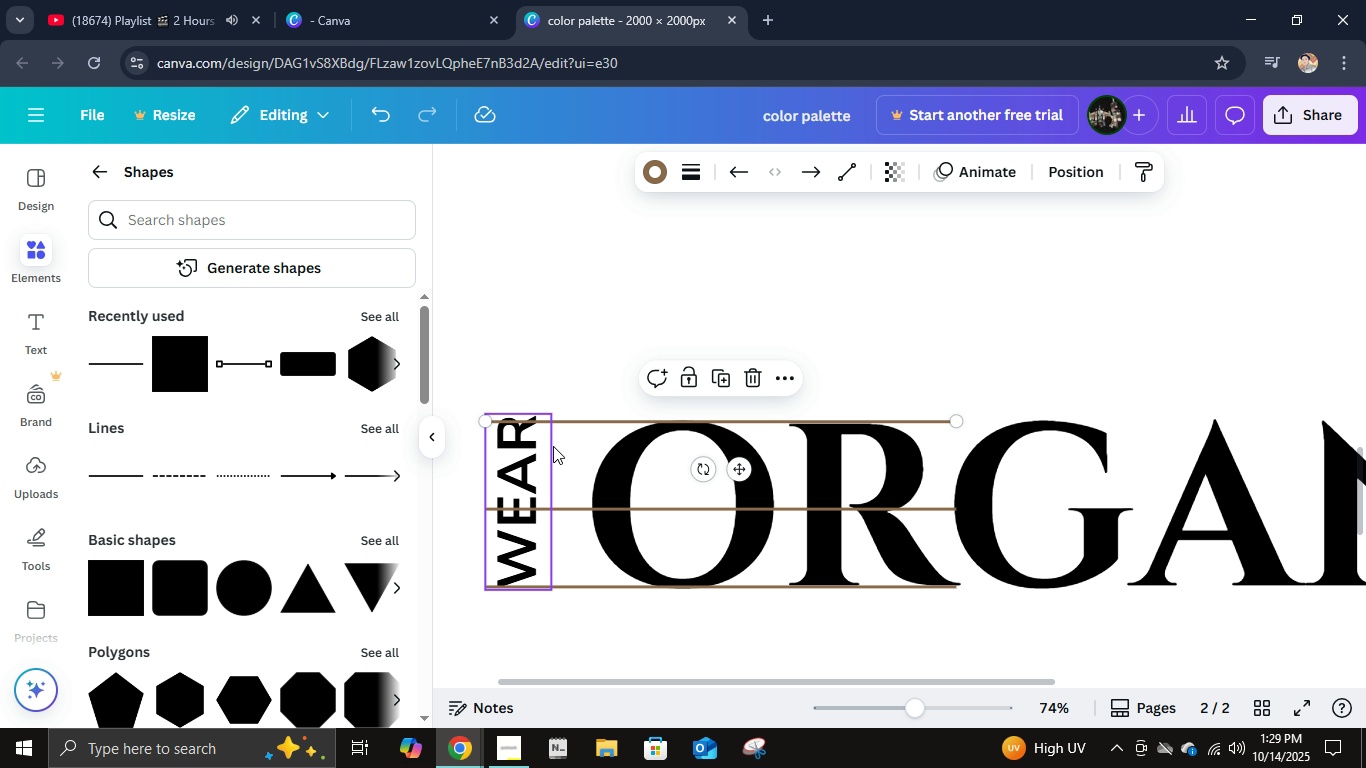 
key(Control+Z)
 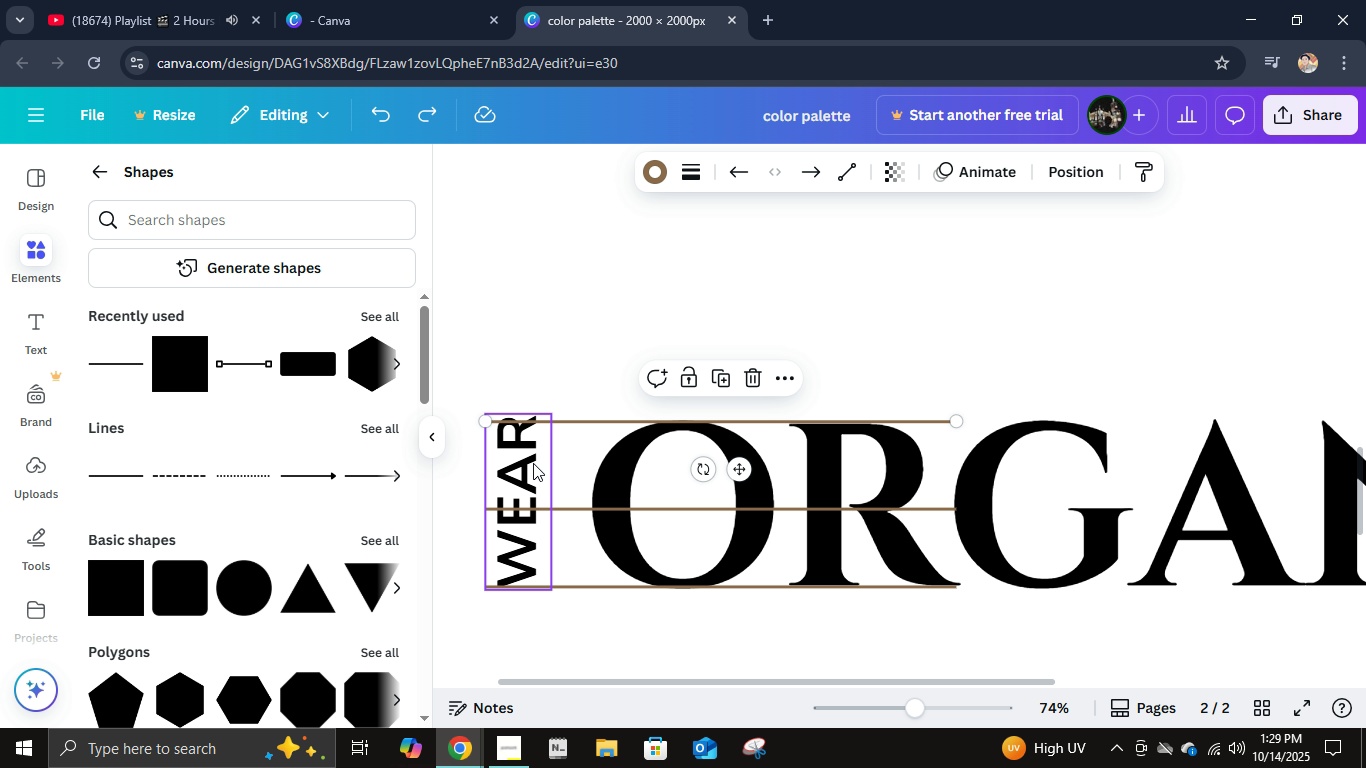 
left_click([530, 461])
 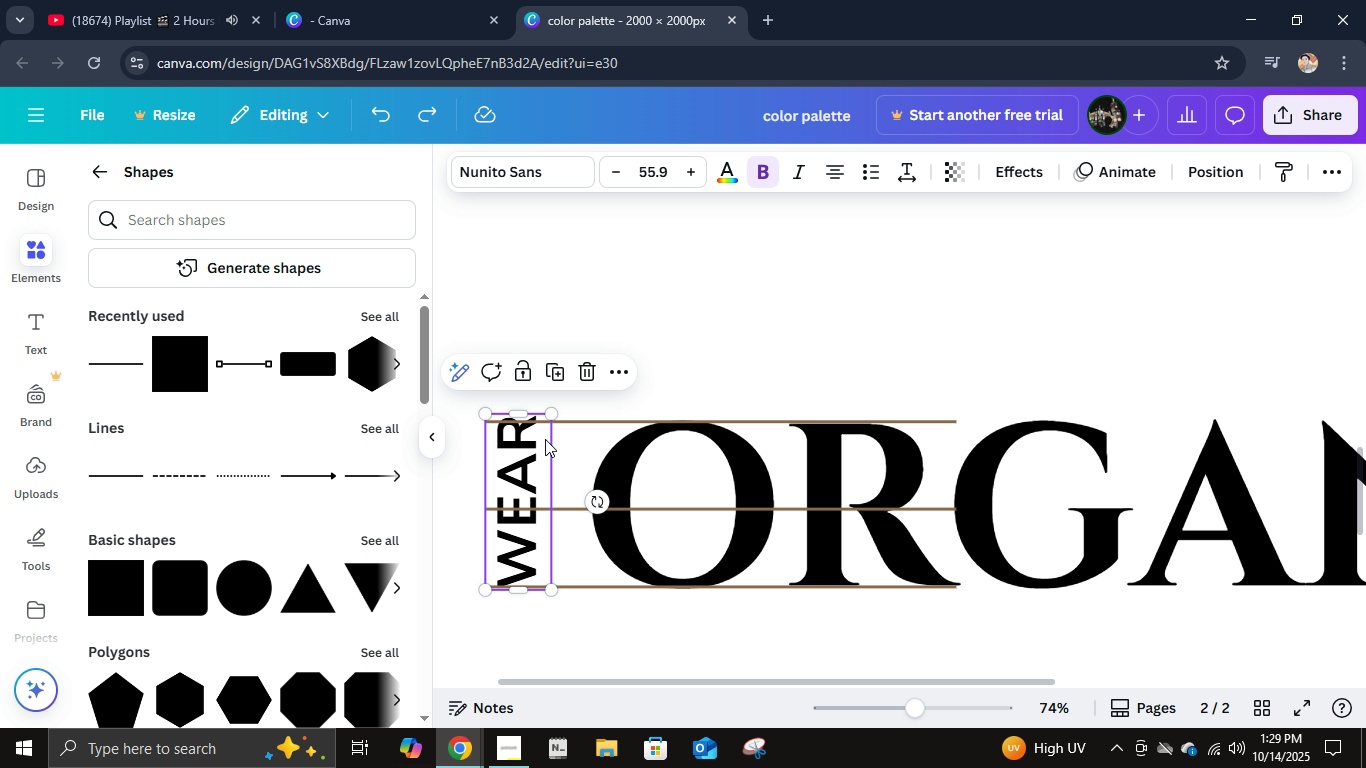 
hold_key(key=ControlLeft, duration=0.83)
scroll: coordinate [551, 443], scroll_direction: up, amount: 5.0
 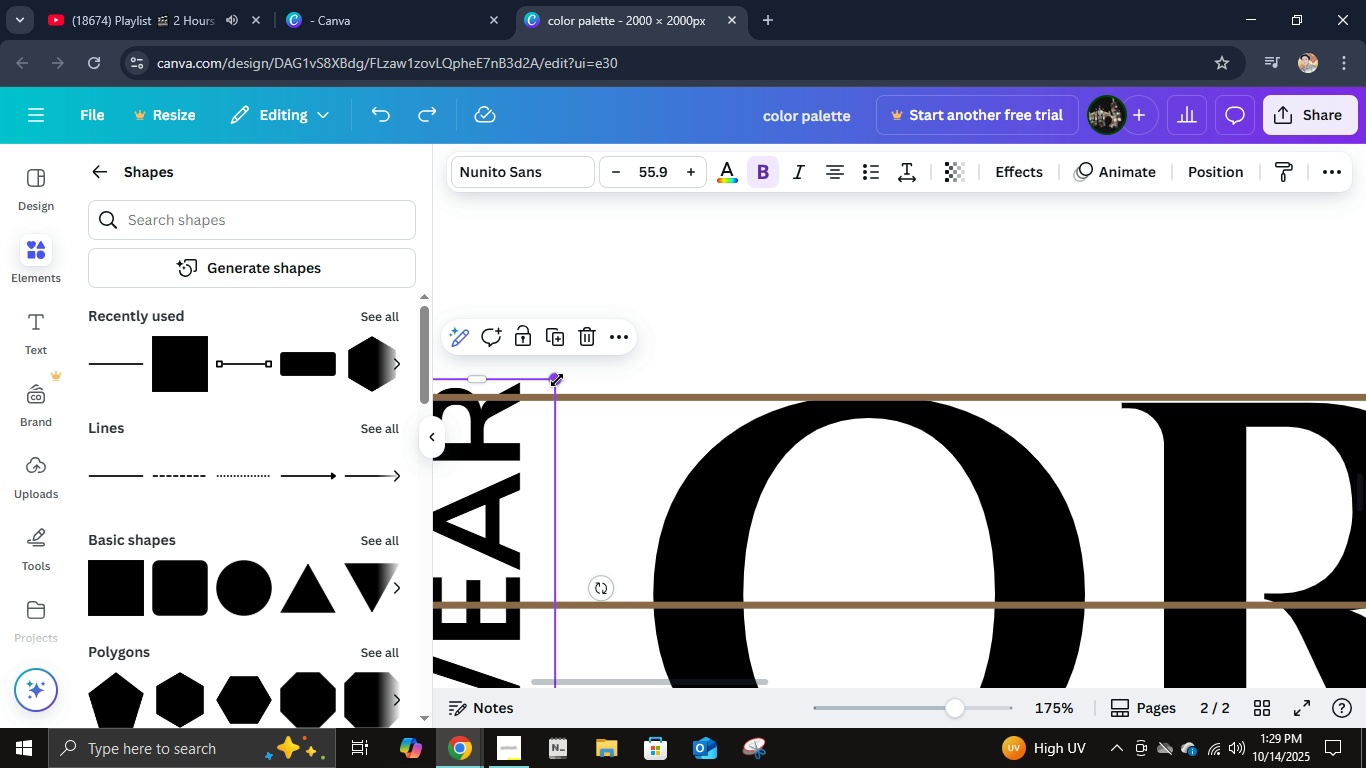 
left_click_drag(start_coordinate=[560, 378], to_coordinate=[557, 390])
 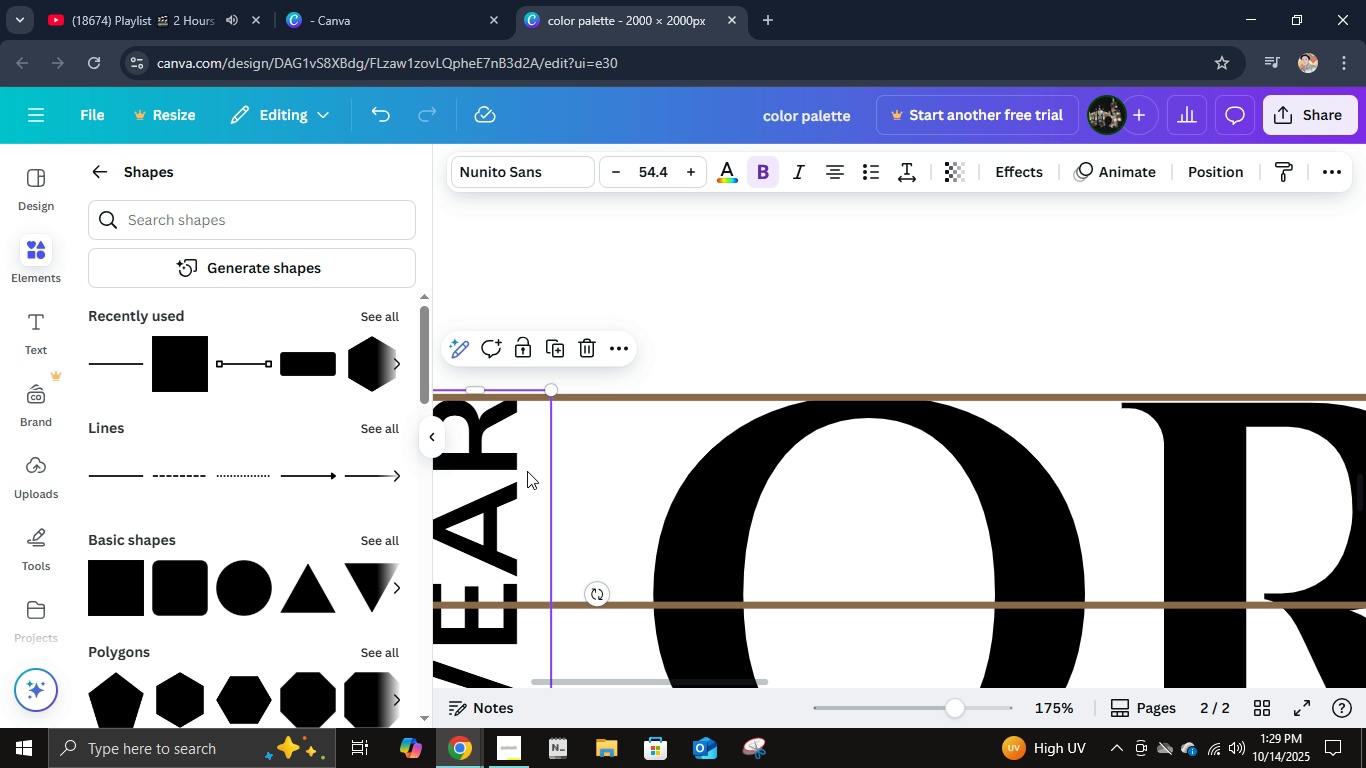 
scroll: coordinate [527, 471], scroll_direction: down, amount: 5.0
 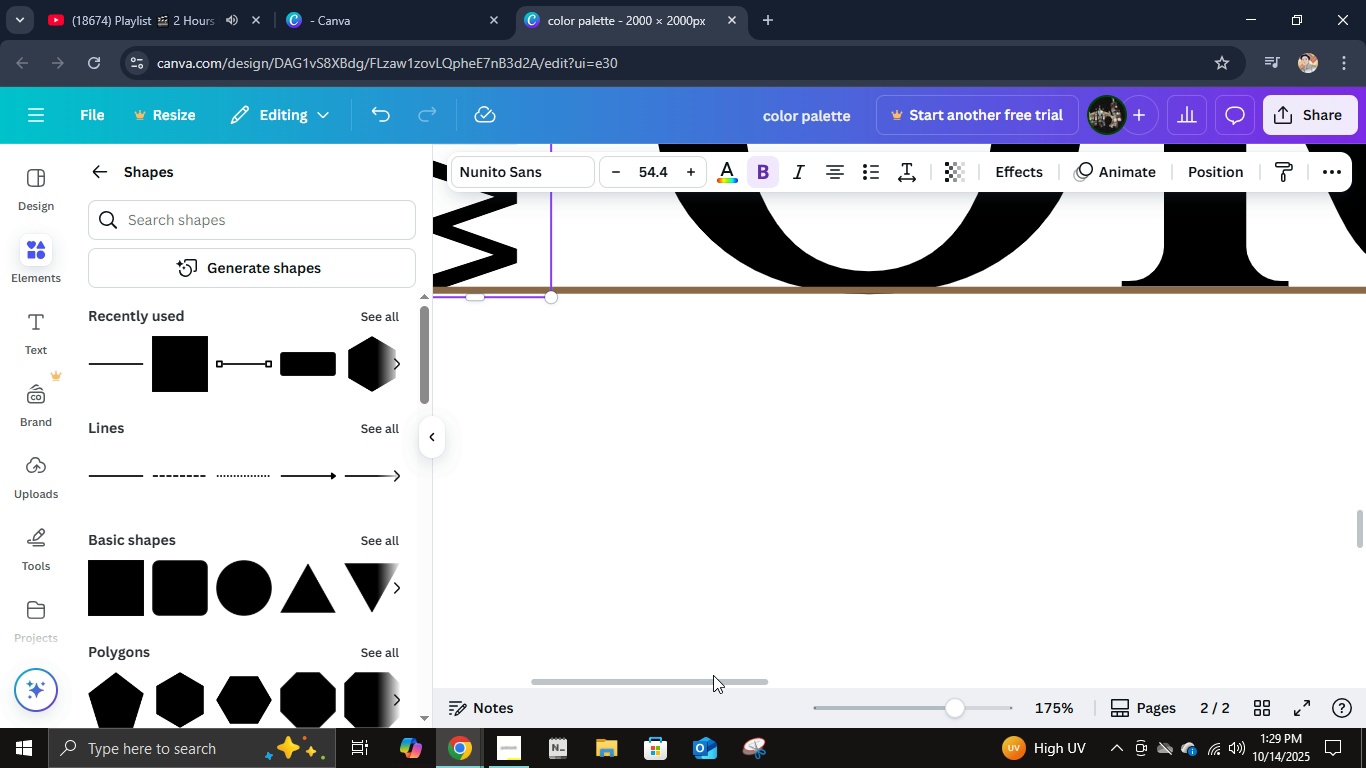 
left_click_drag(start_coordinate=[708, 684], to_coordinate=[634, 684])
 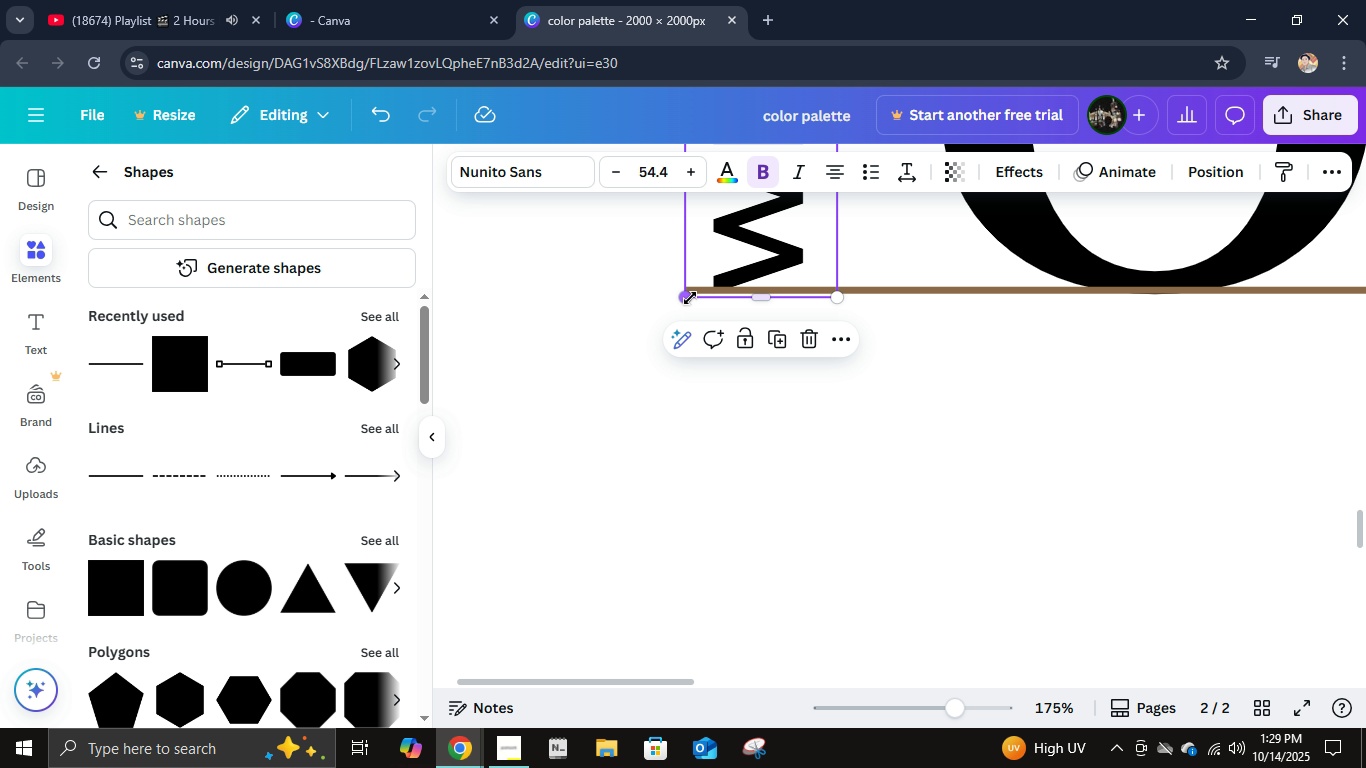 
left_click([688, 298])
 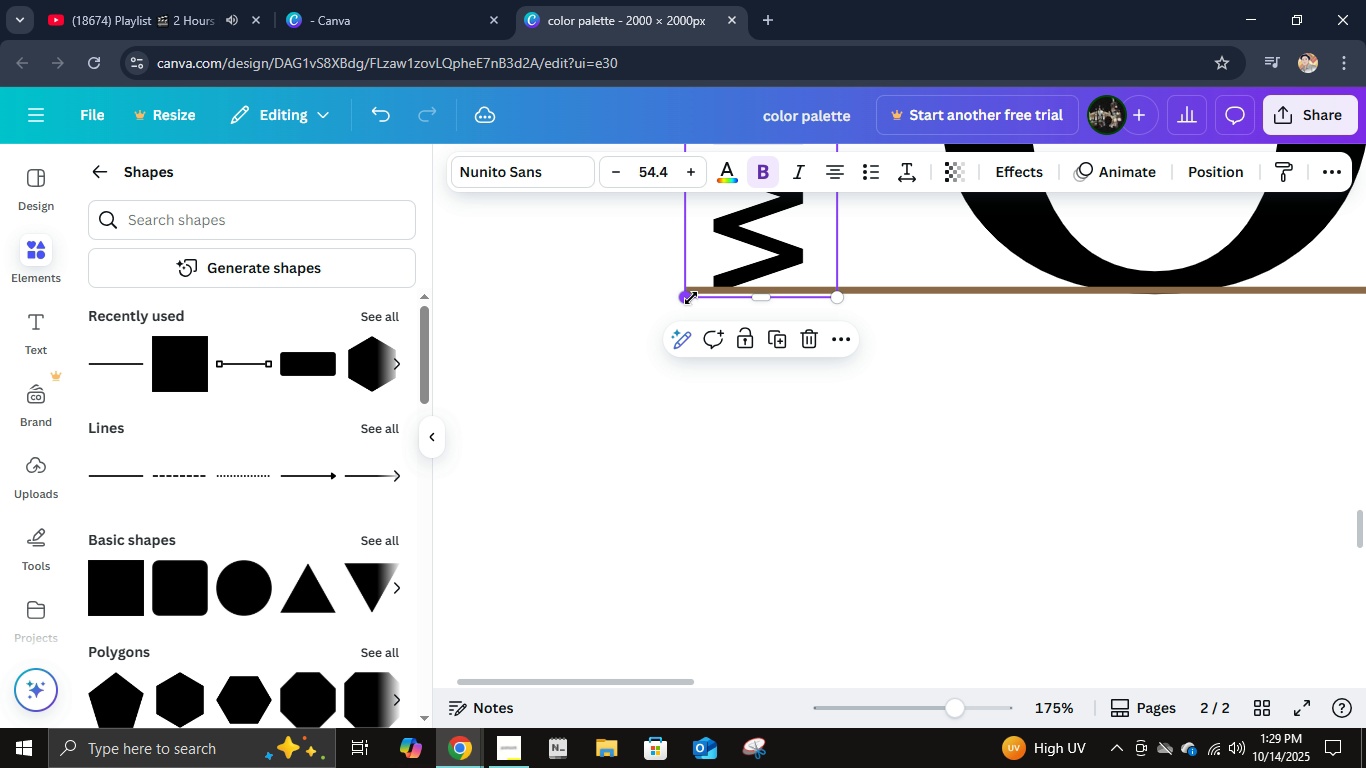 
hold_key(key=ControlLeft, duration=0.79)
scroll: coordinate [921, 448], scroll_direction: down, amount: 5.0
 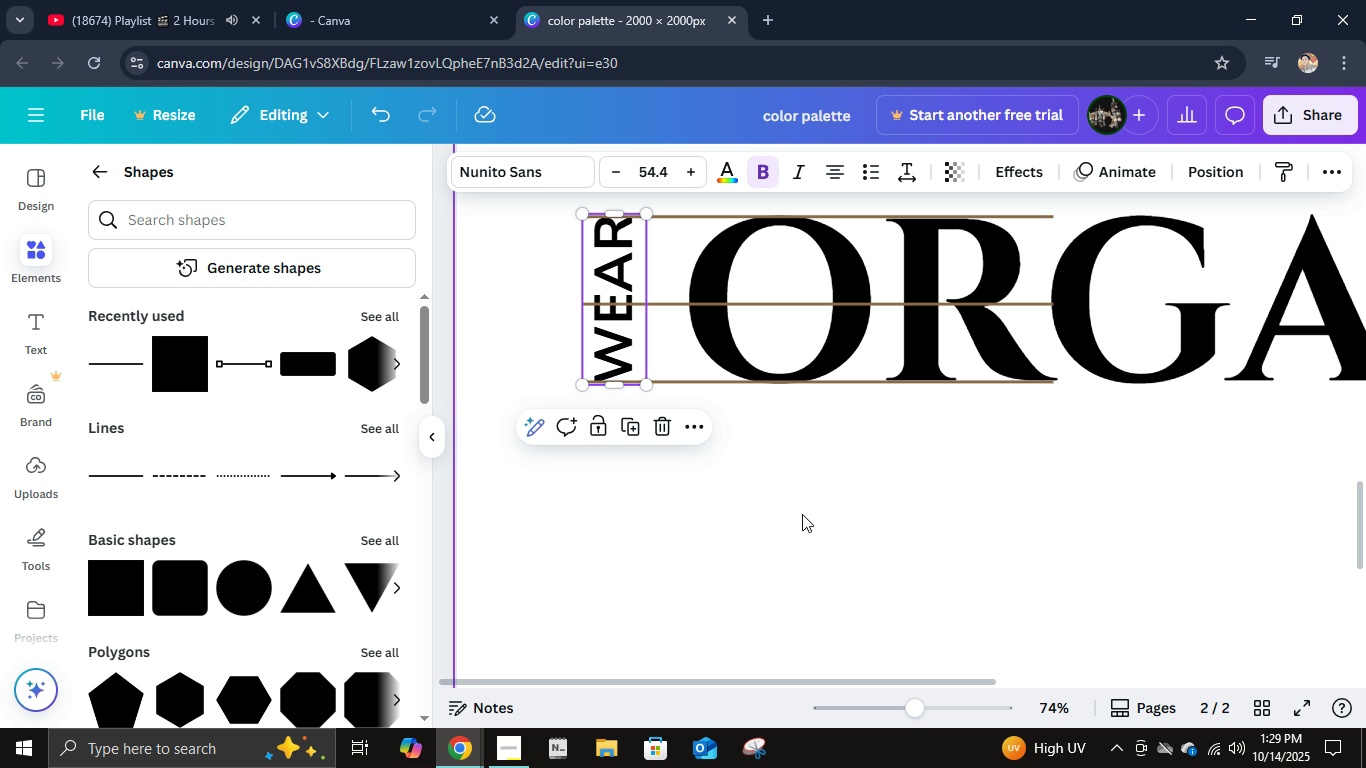 
left_click([802, 514])
 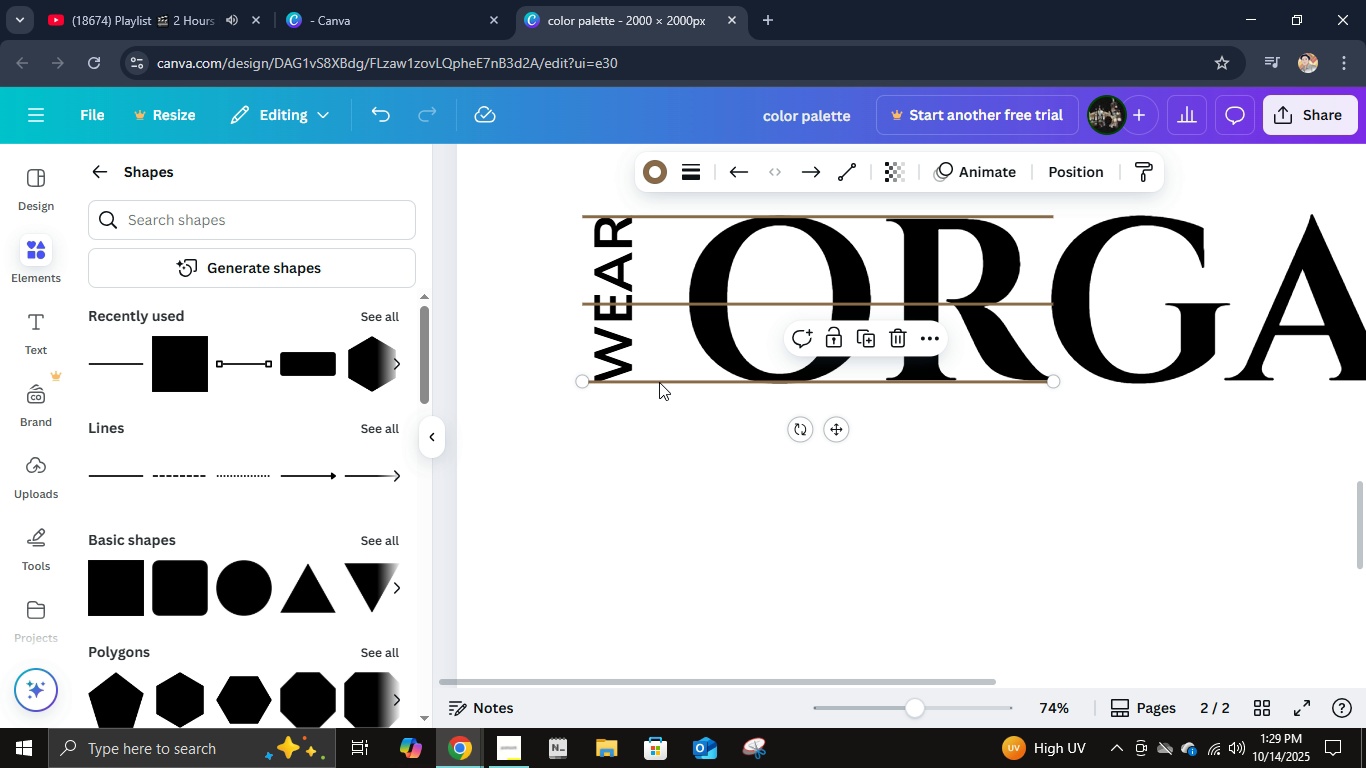 
left_click([659, 382])
 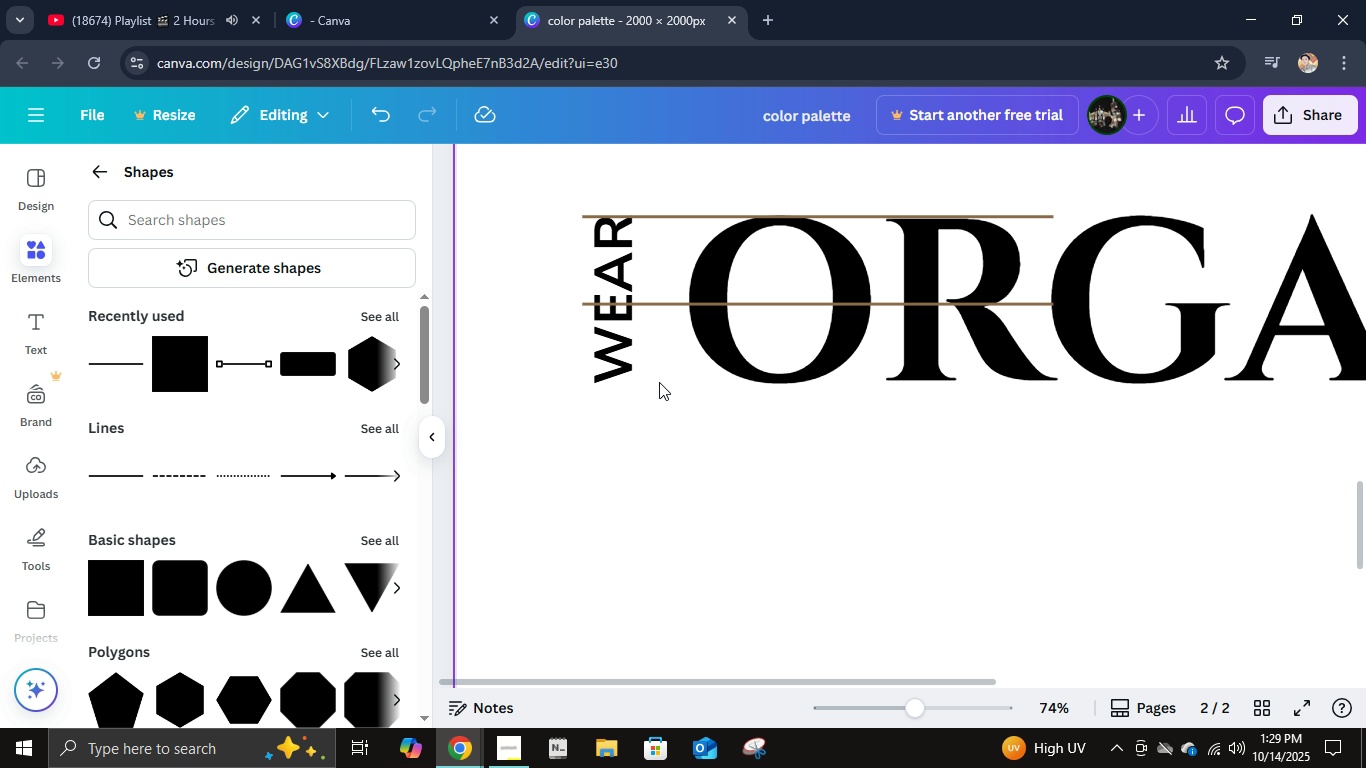 
key(Delete)
 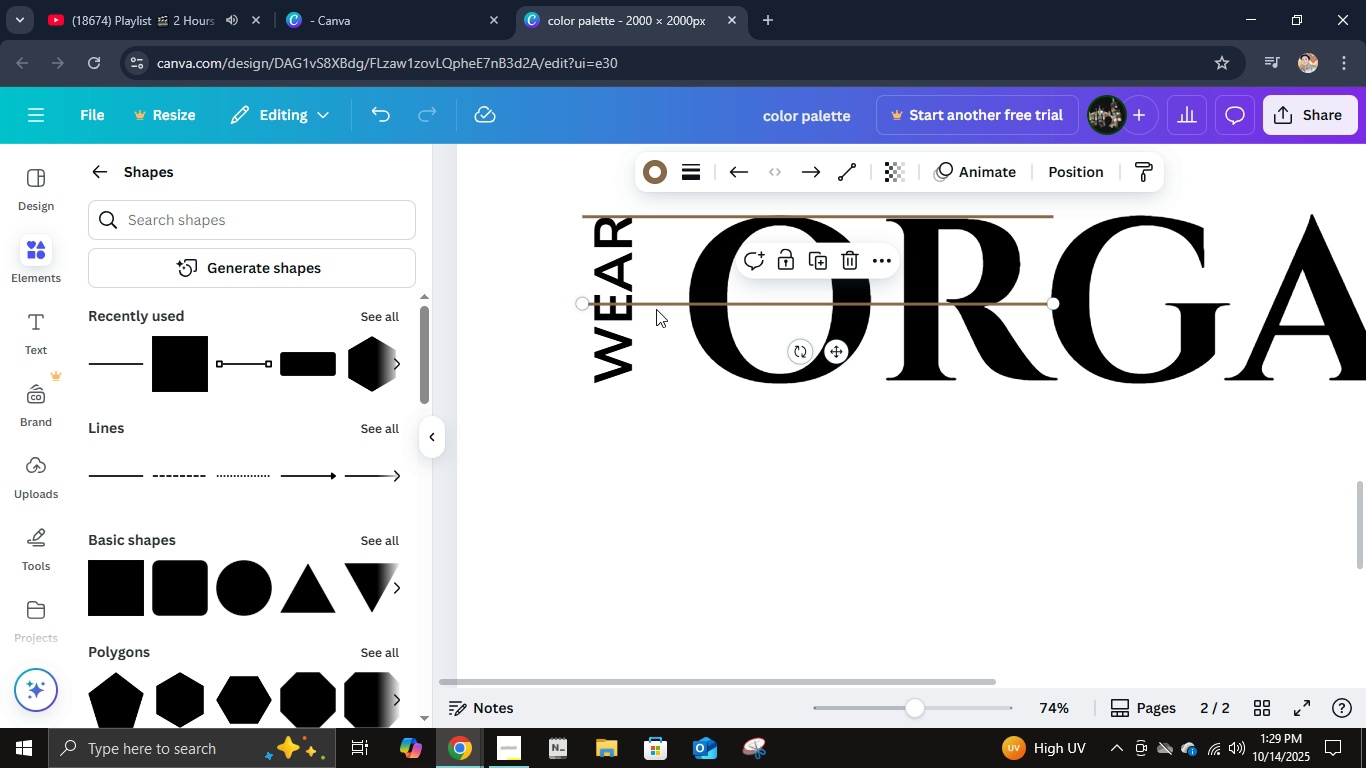 
double_click([656, 309])
 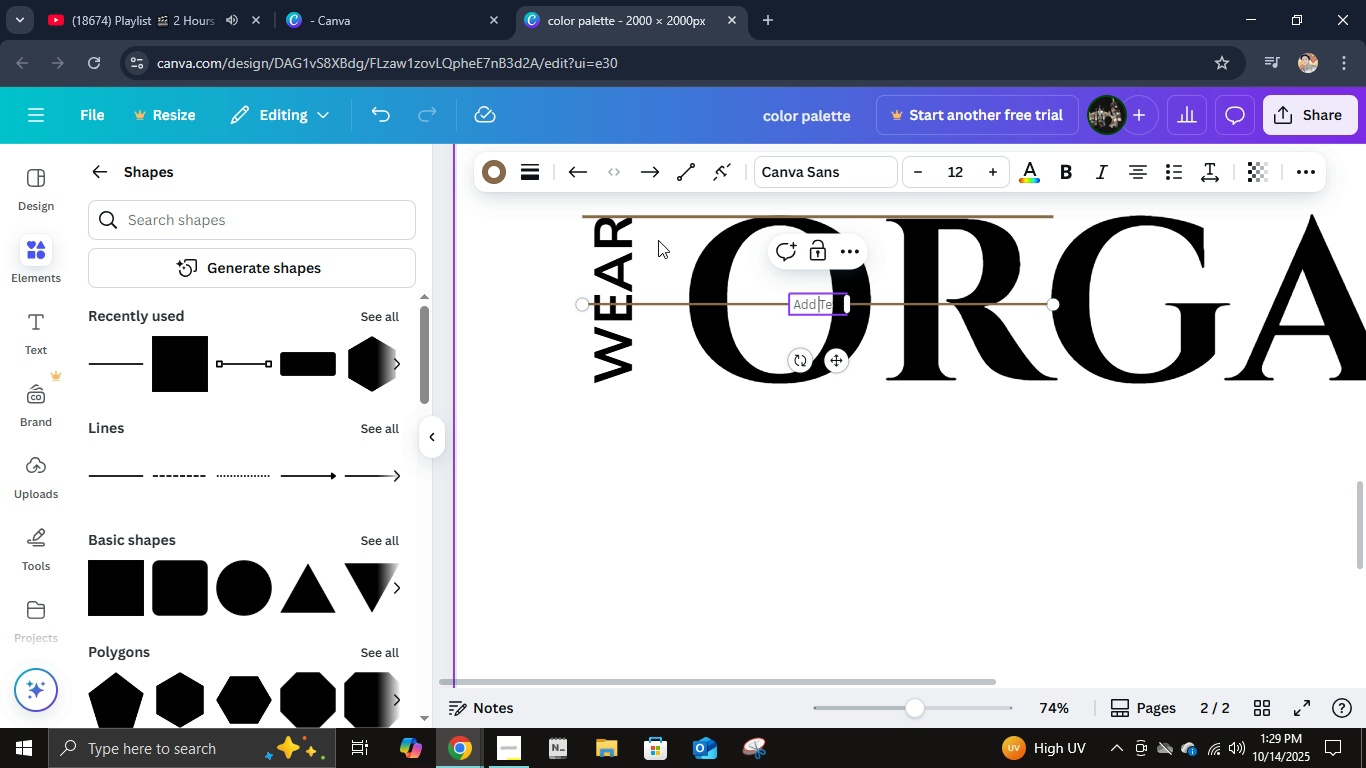 
key(Delete)
 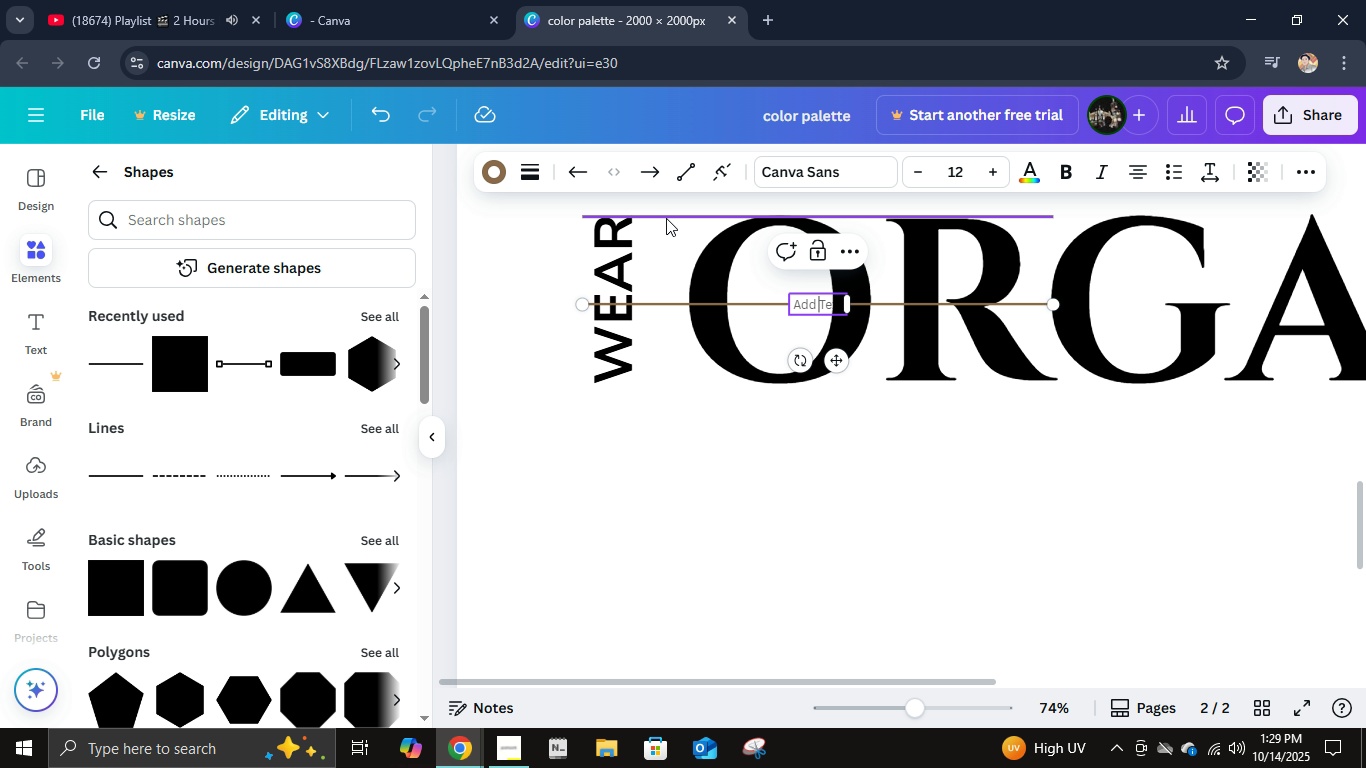 
key(Delete)
 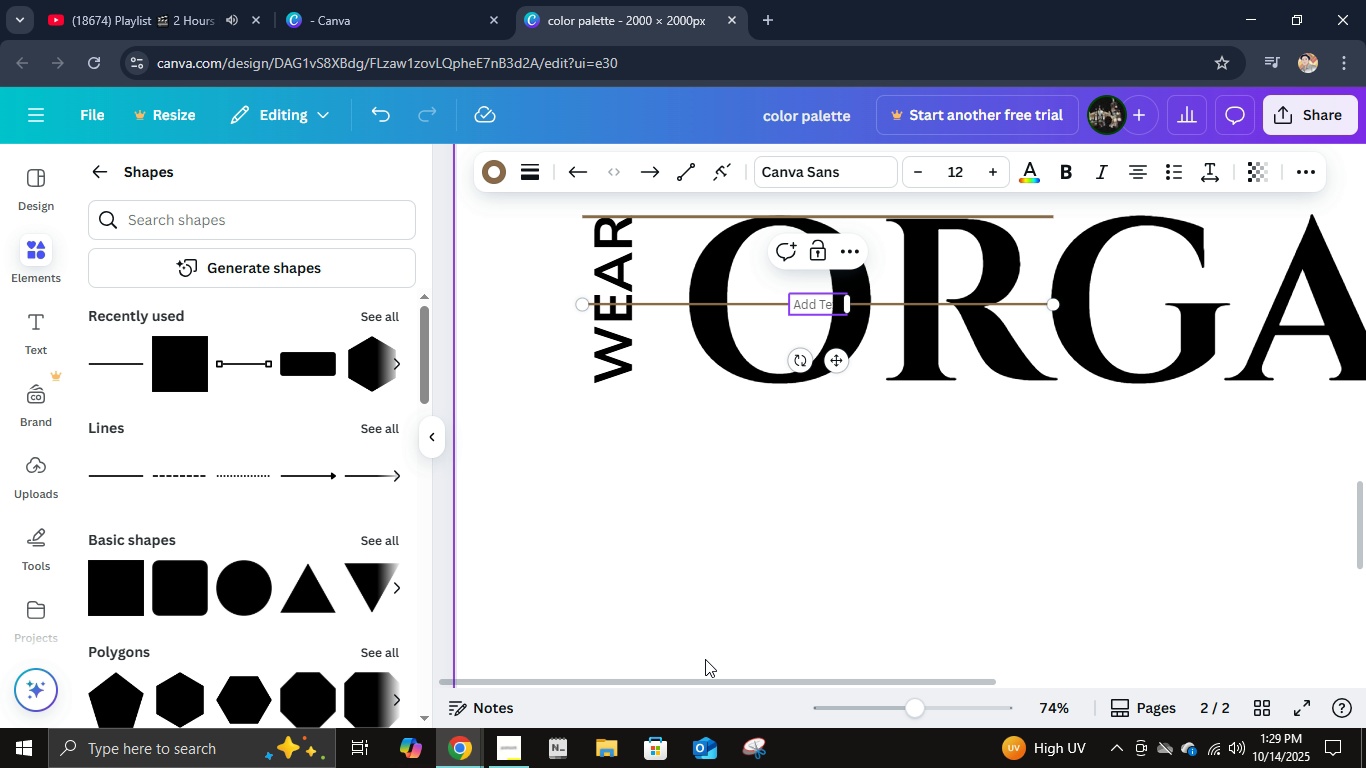 
left_click([705, 659])
 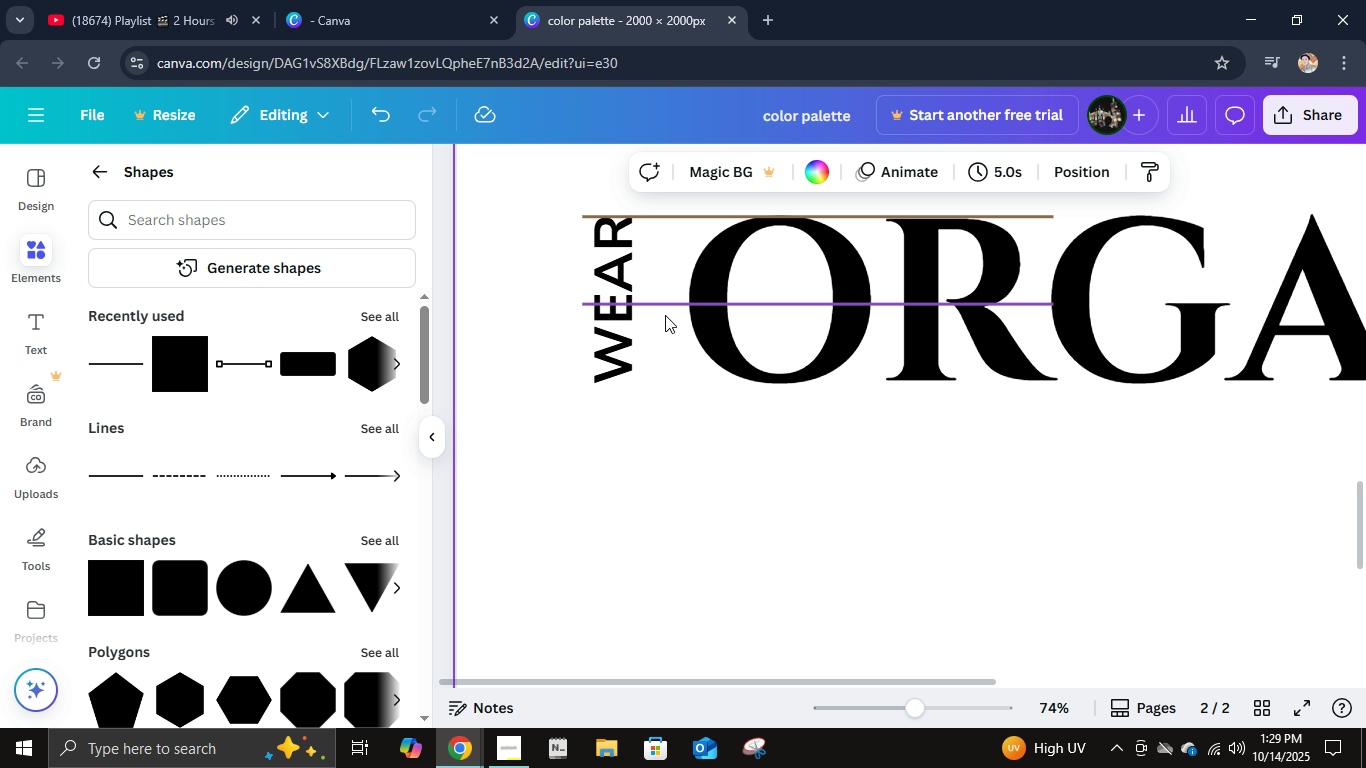 
left_click([664, 314])
 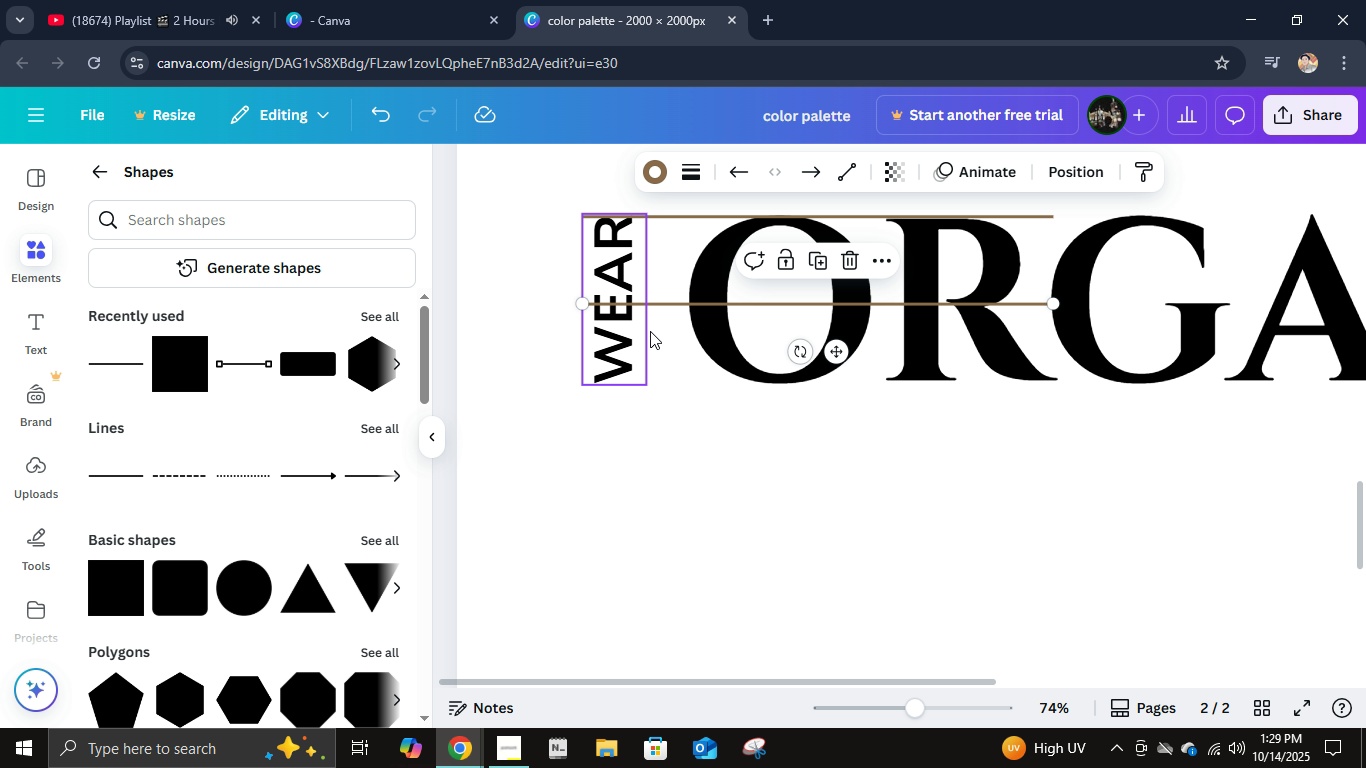 
key(Delete)
 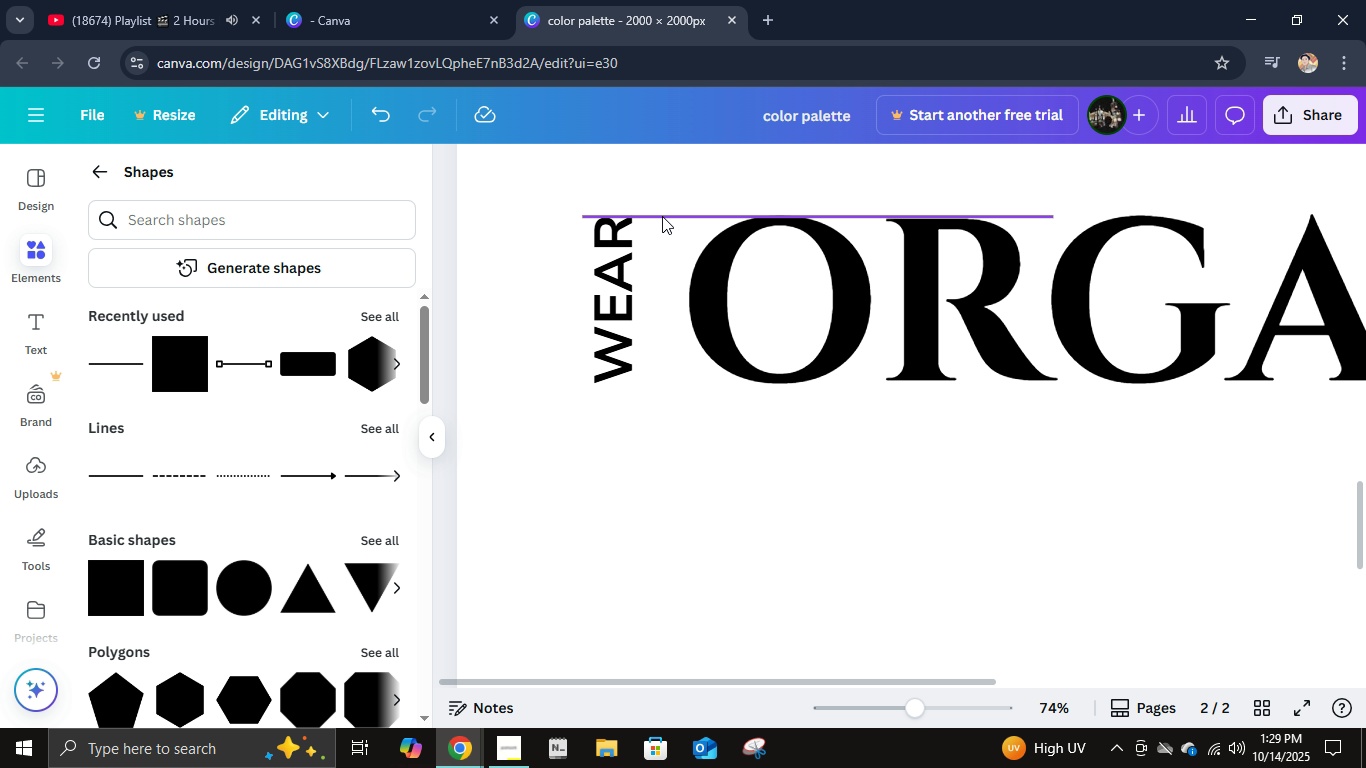 
left_click([665, 216])
 